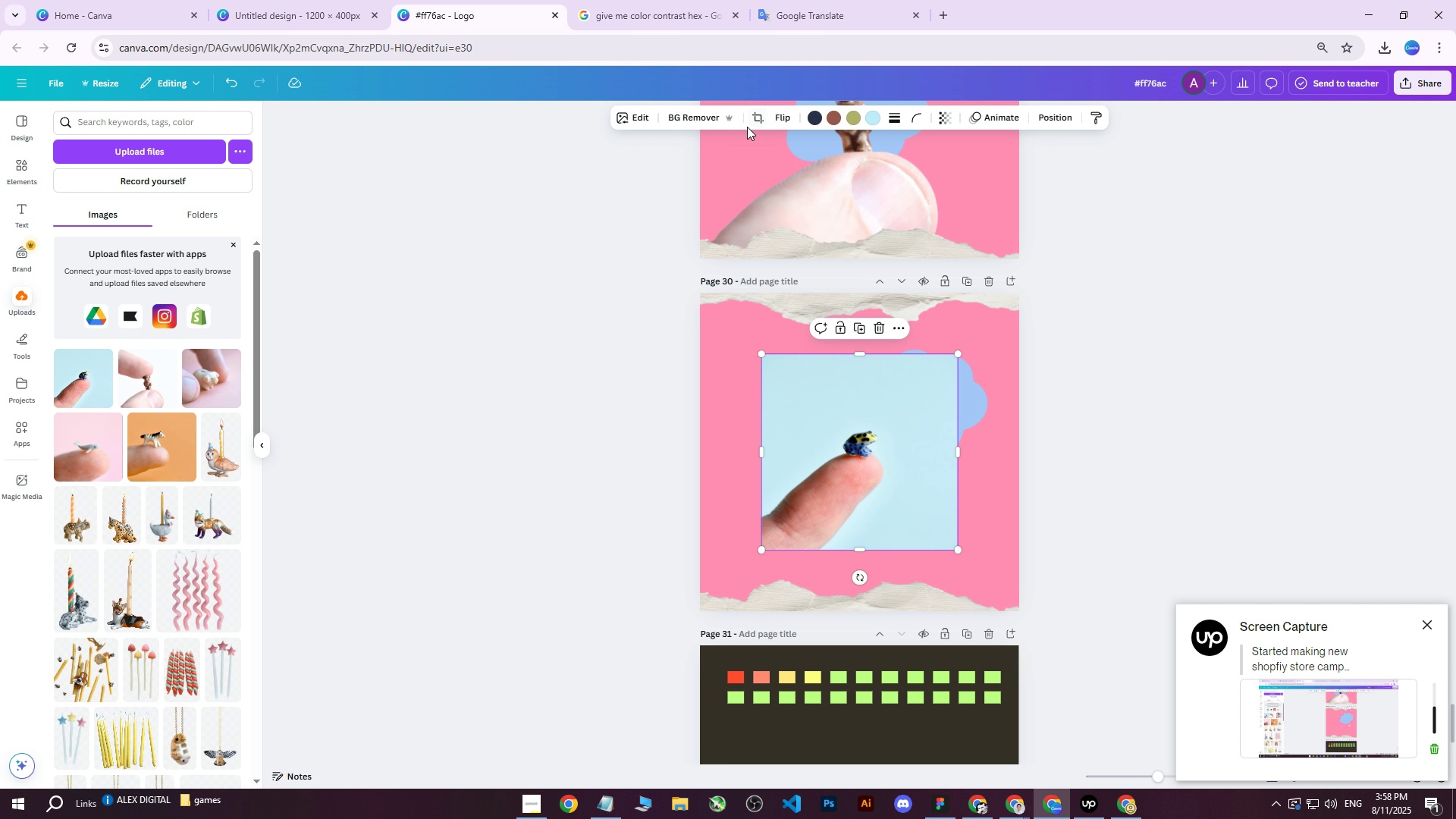 
left_click([698, 115])
 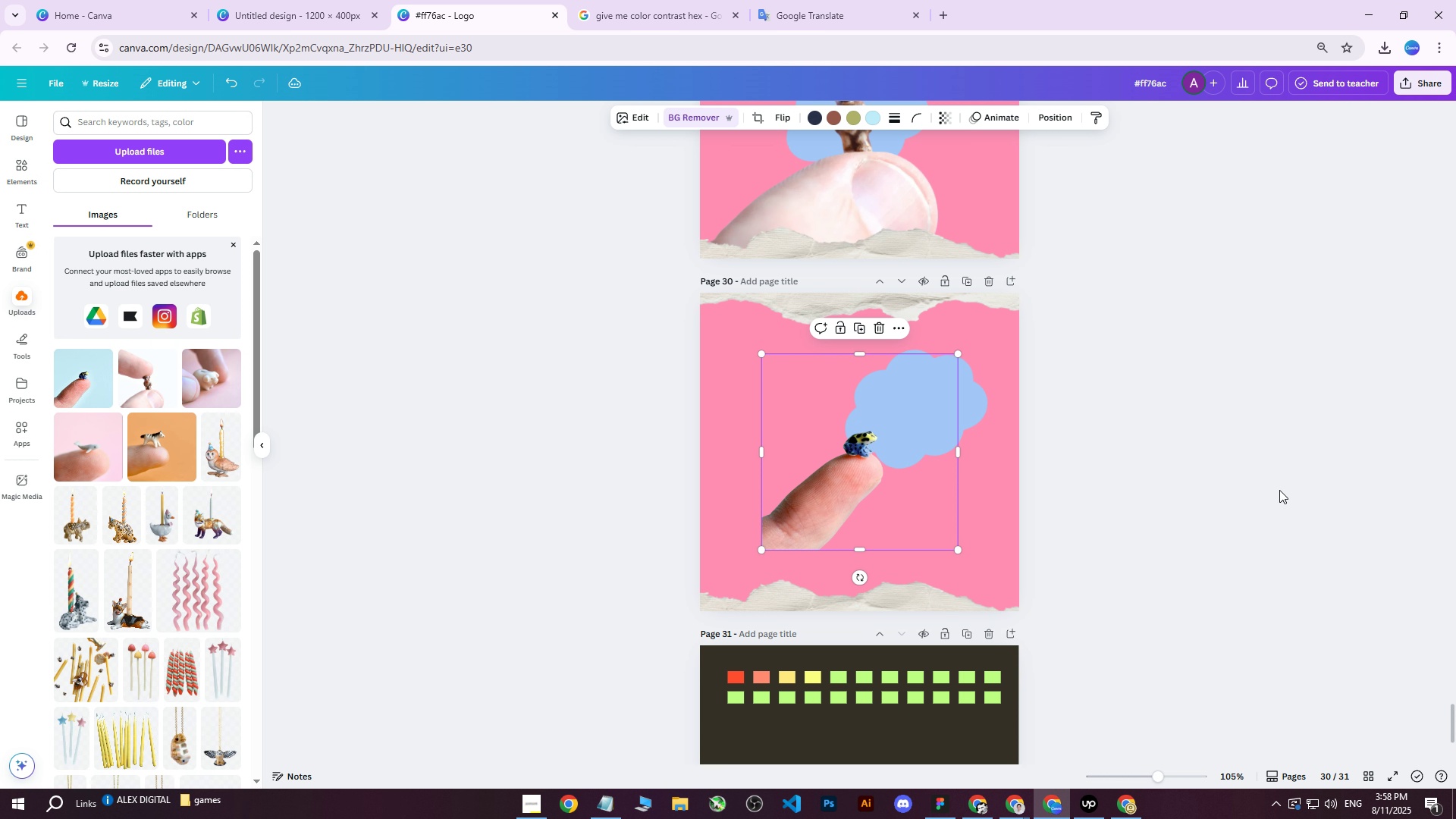 
wait(6.09)
 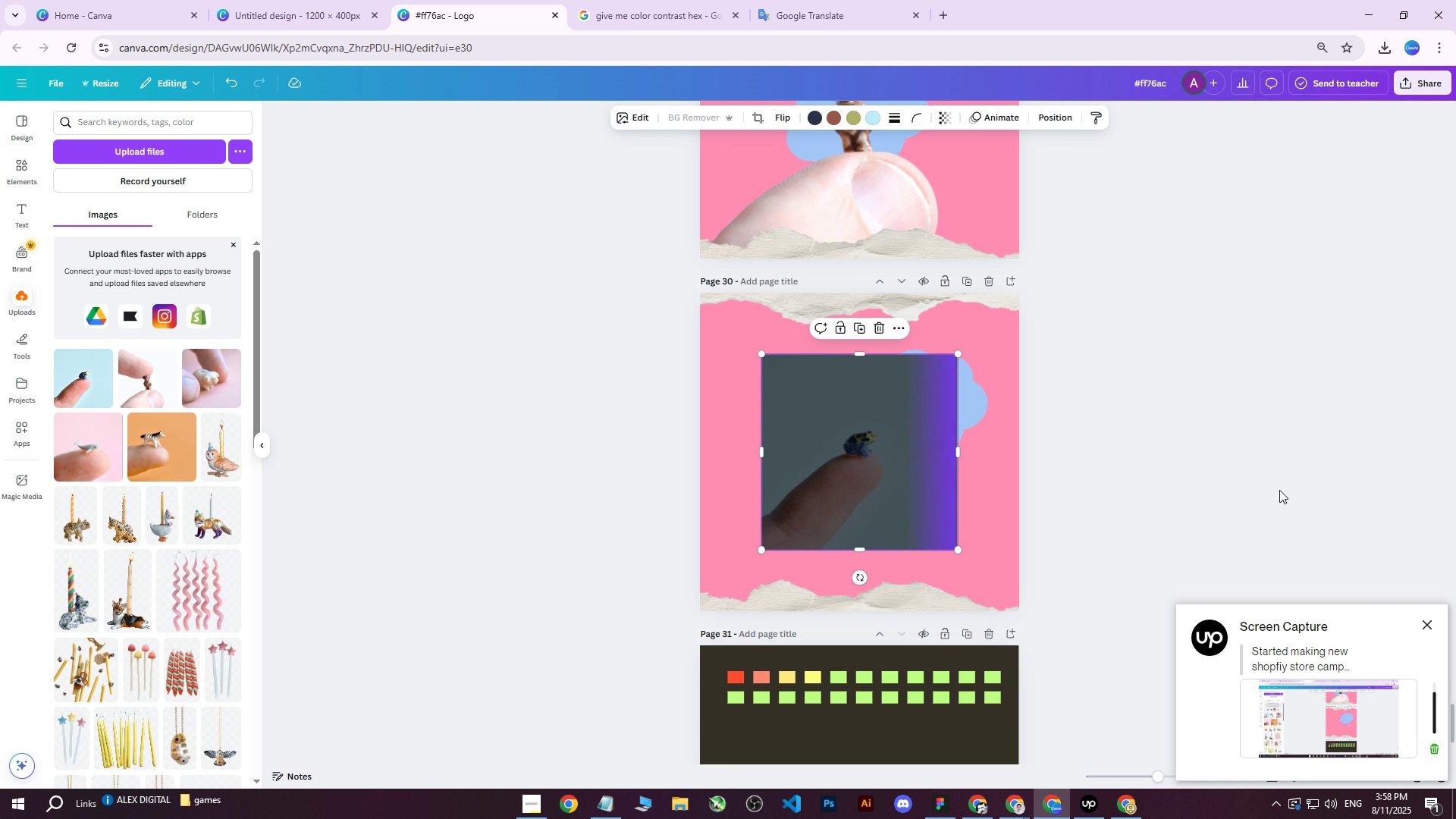 
mouse_move([514, 791])
 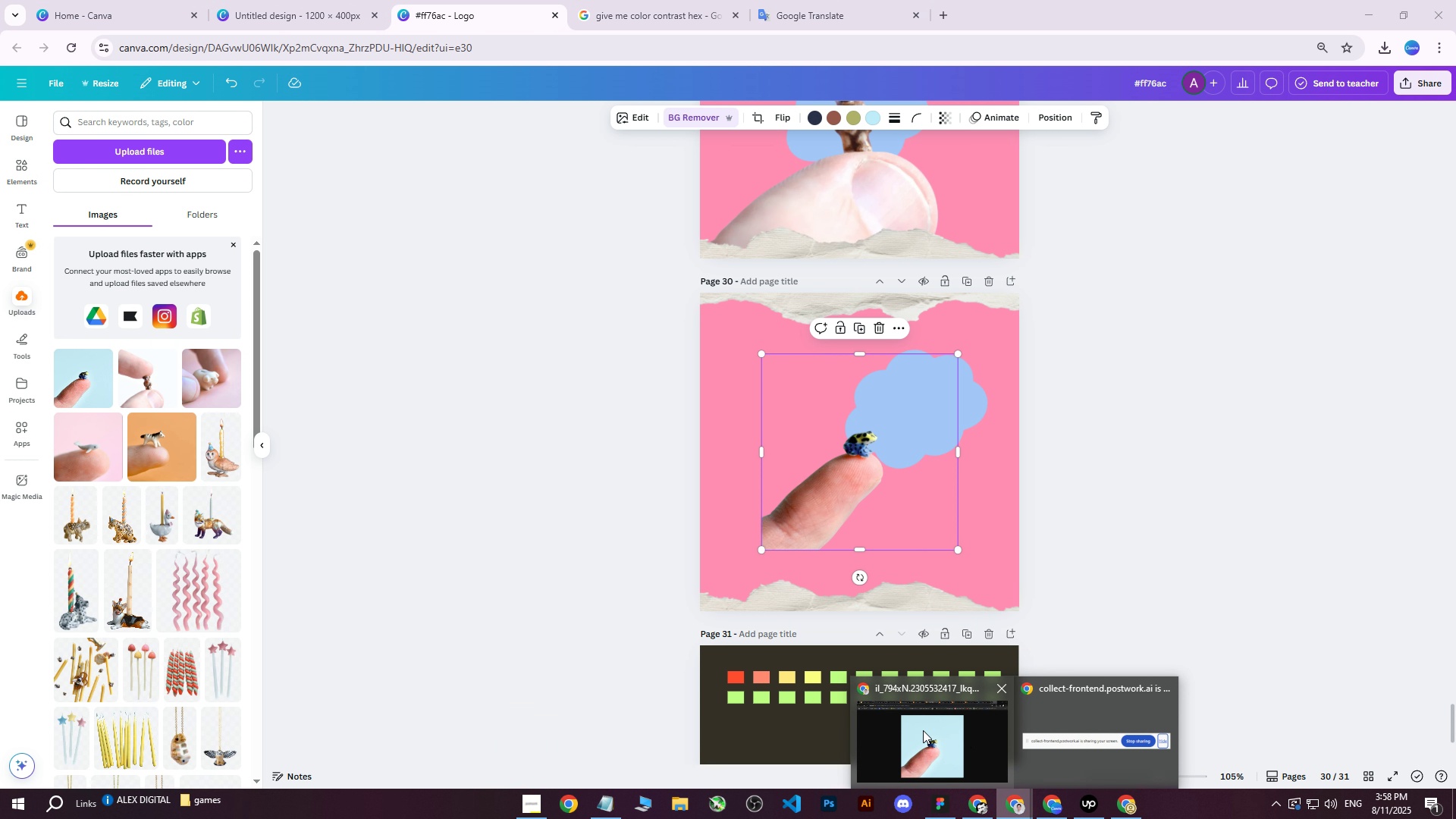 
left_click([943, 735])
 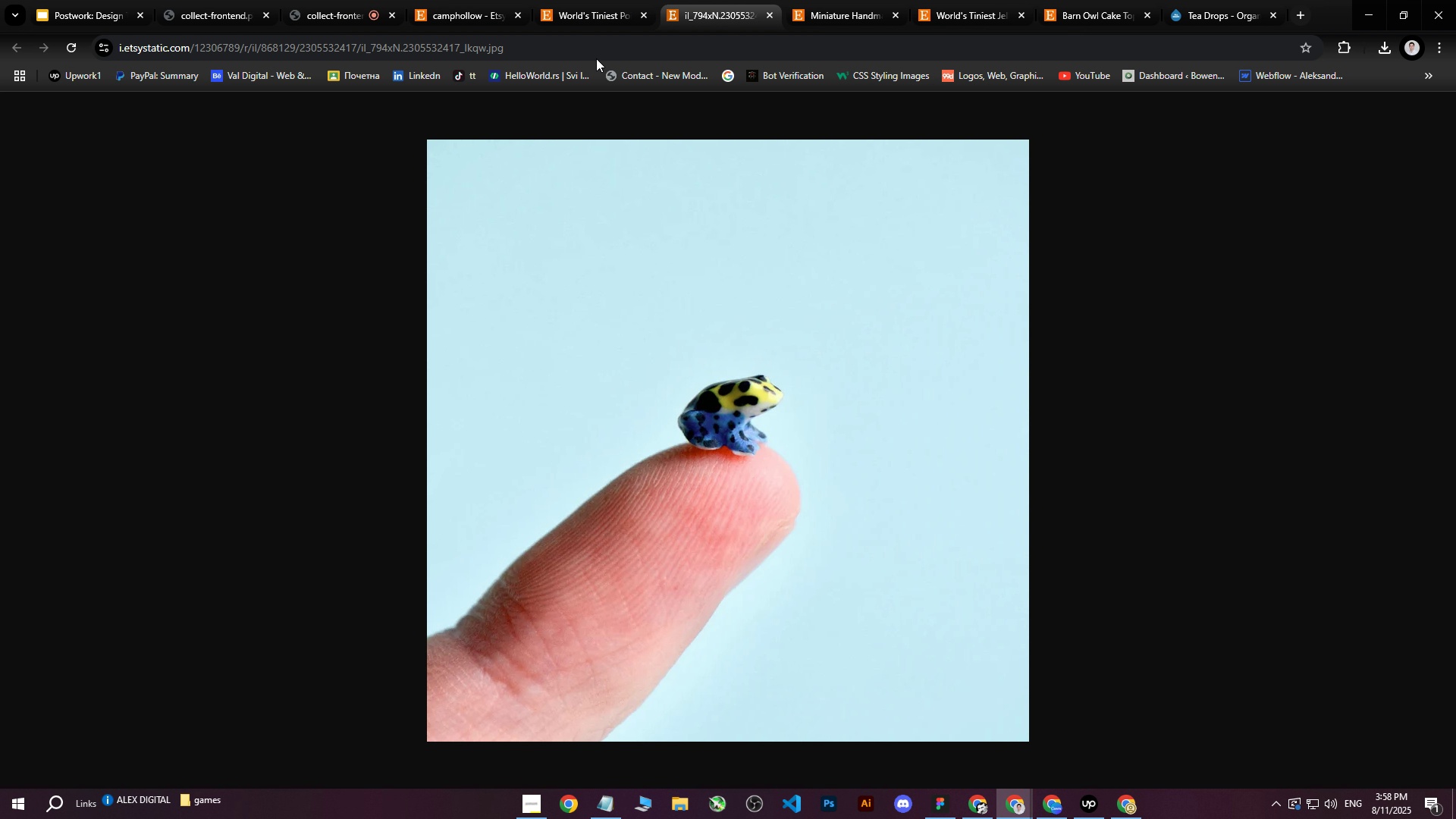 
left_click([767, 14])
 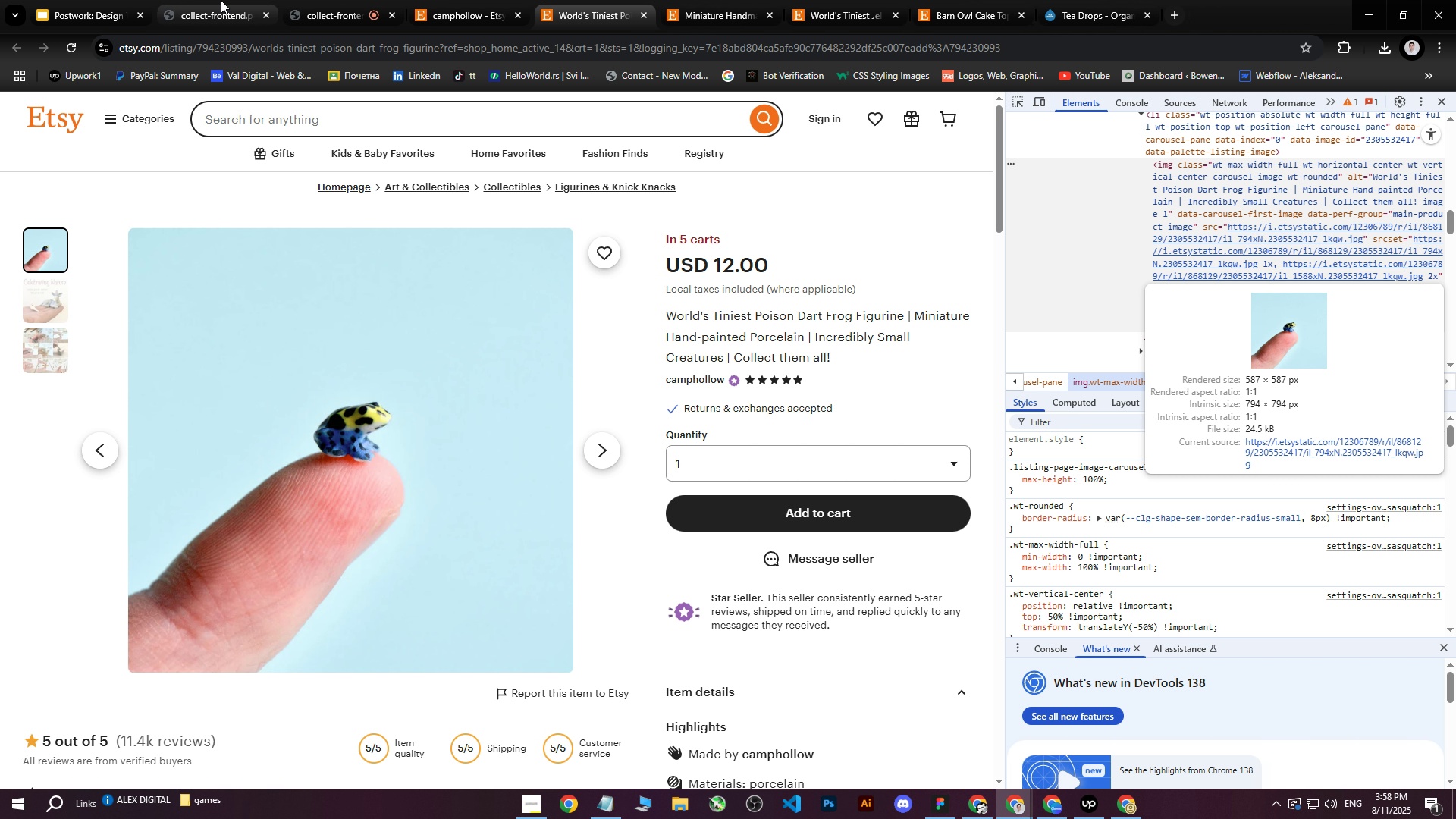 
left_click([226, 0])
 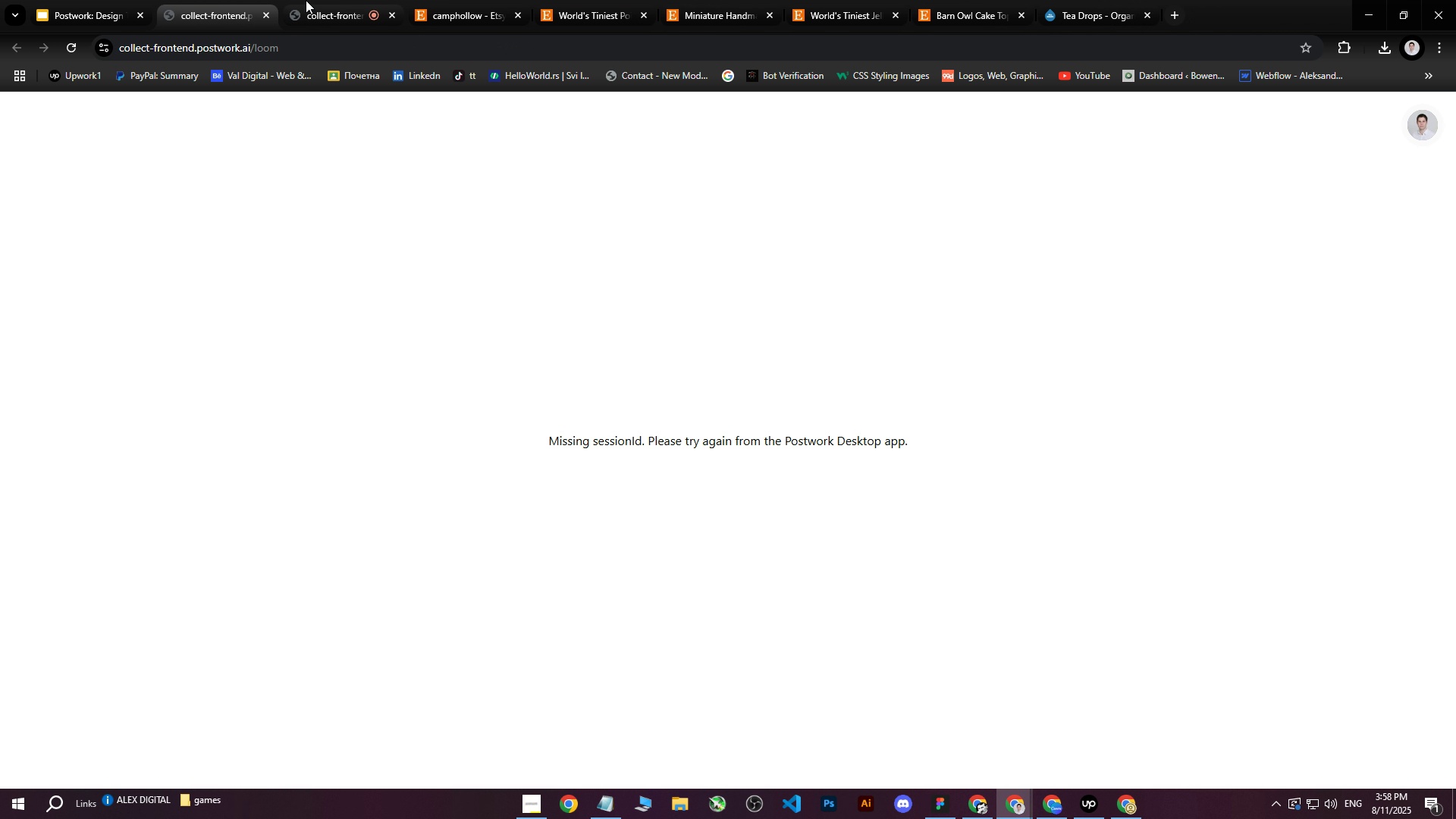 
left_click([316, 0])
 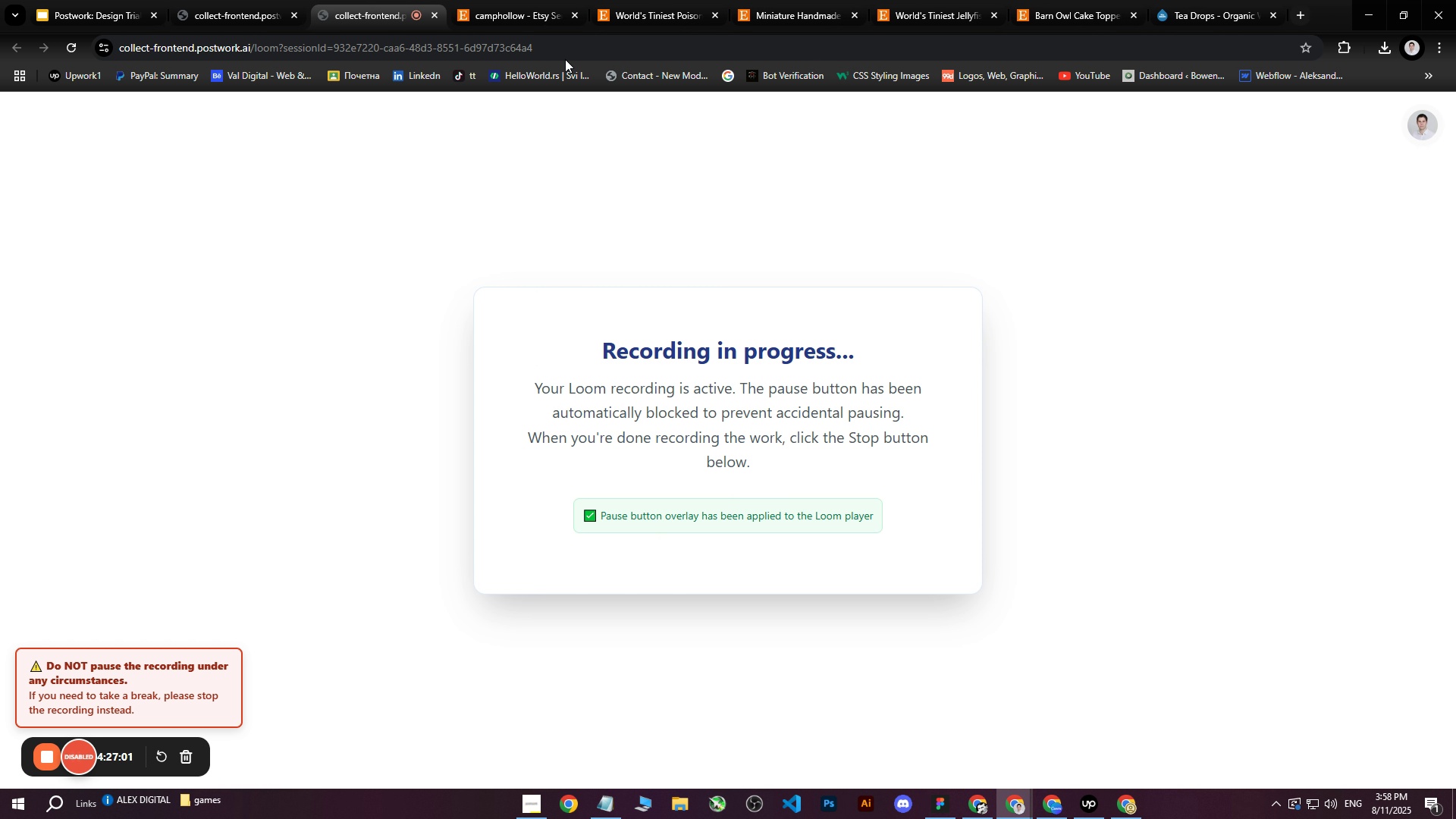 
left_click([521, 0])
 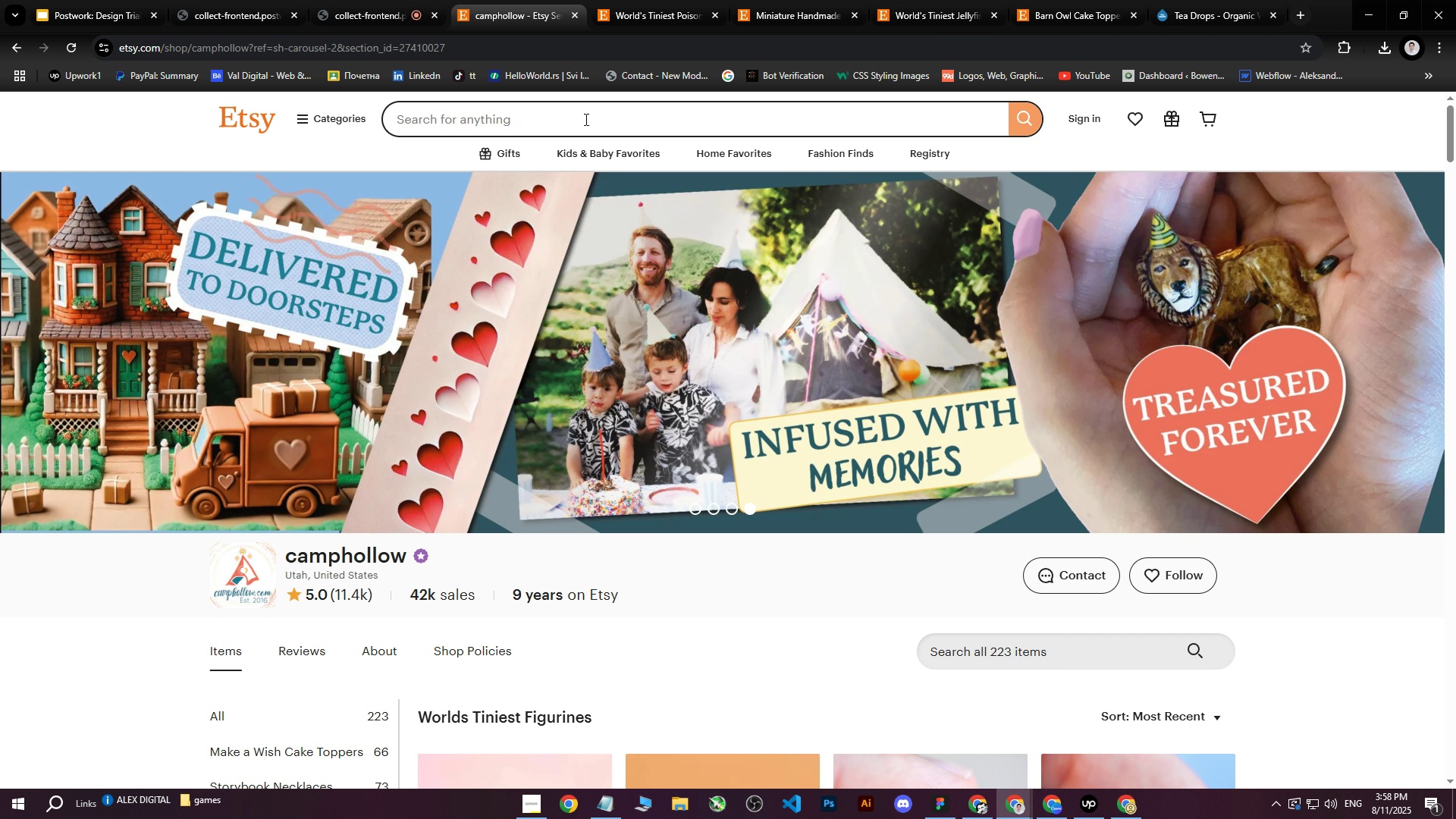 
left_click([636, 0])
 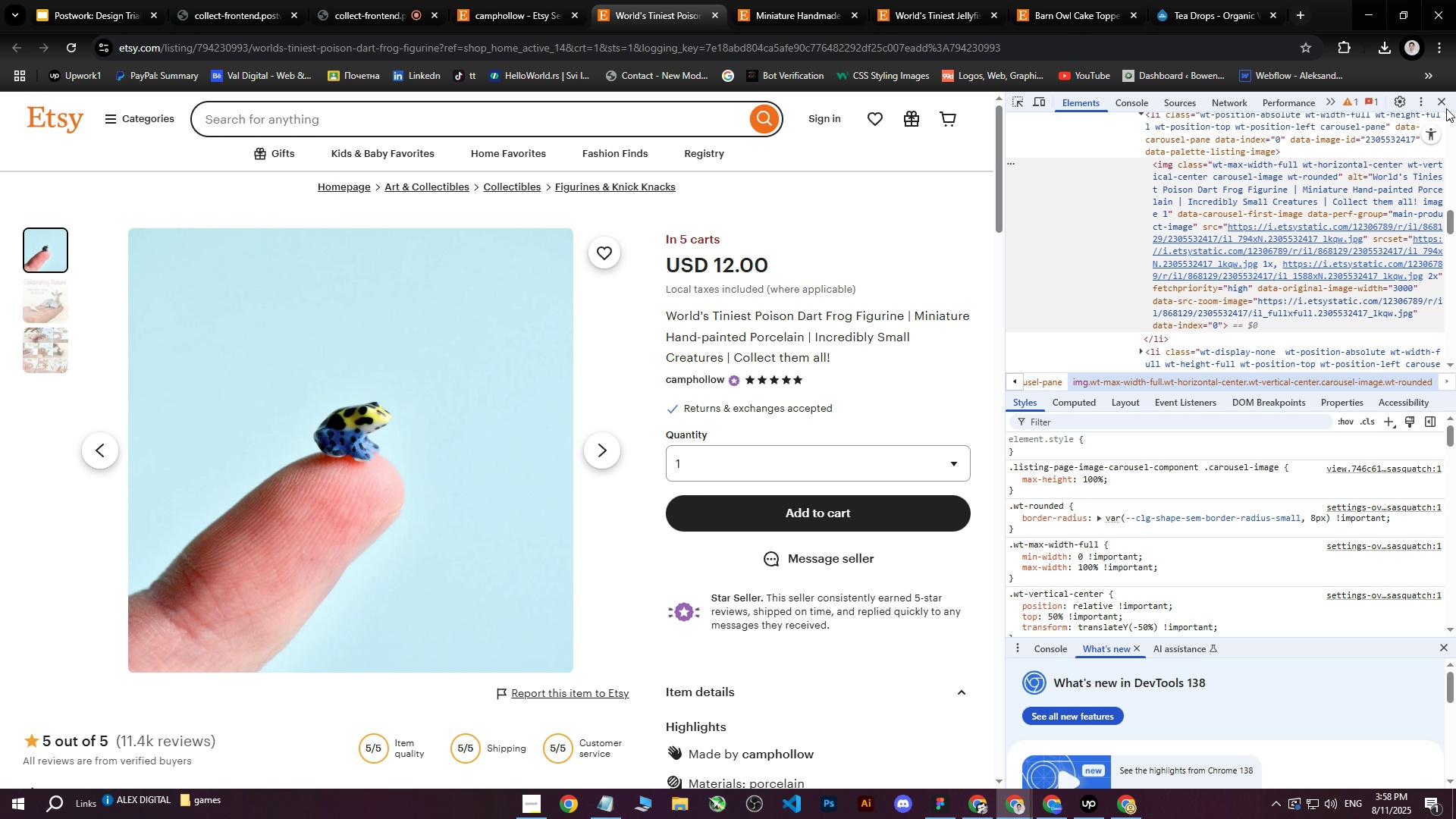 
left_click([1441, 105])
 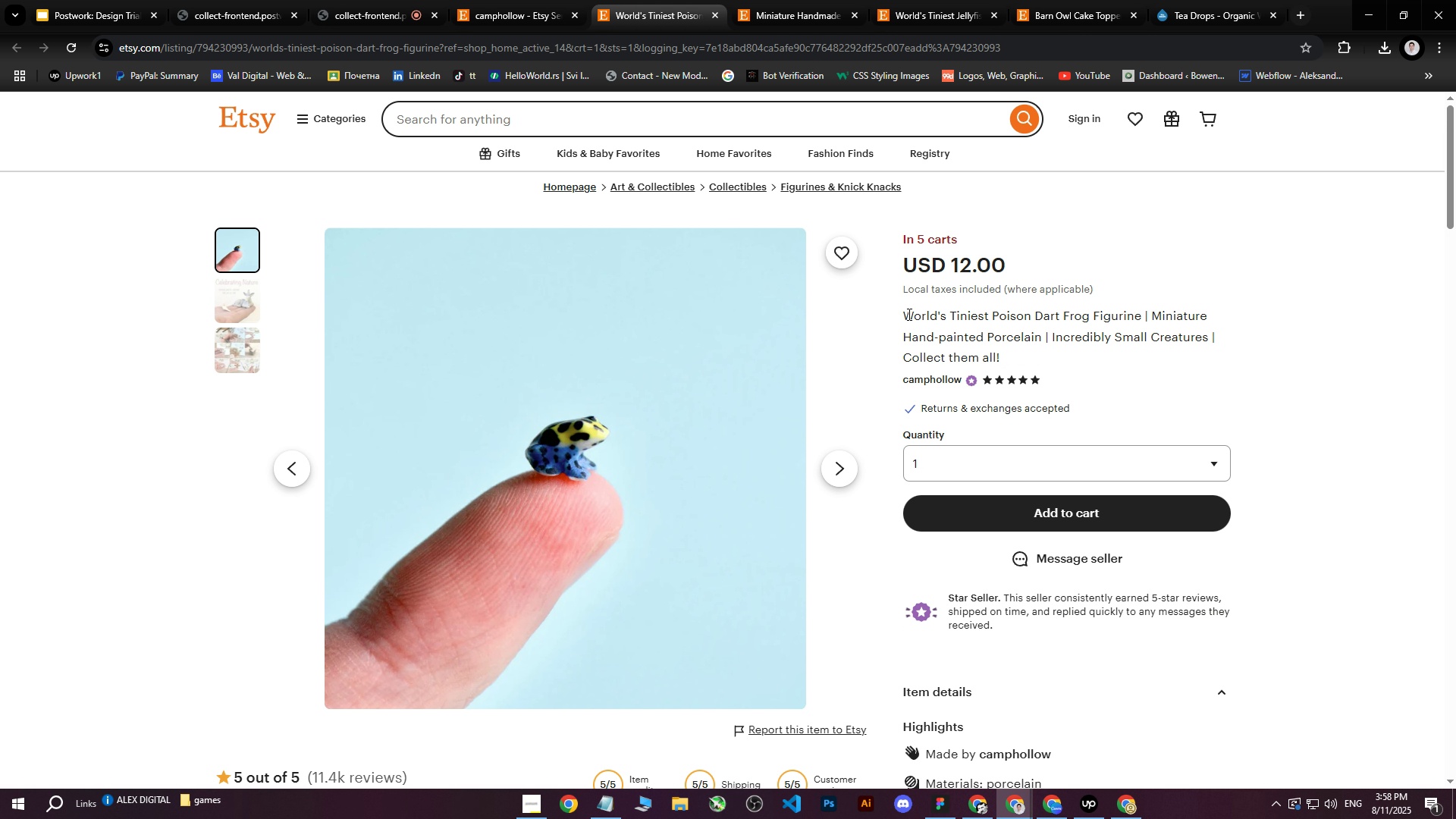 
left_click_drag(start_coordinate=[906, 314], to_coordinate=[1086, 358])
 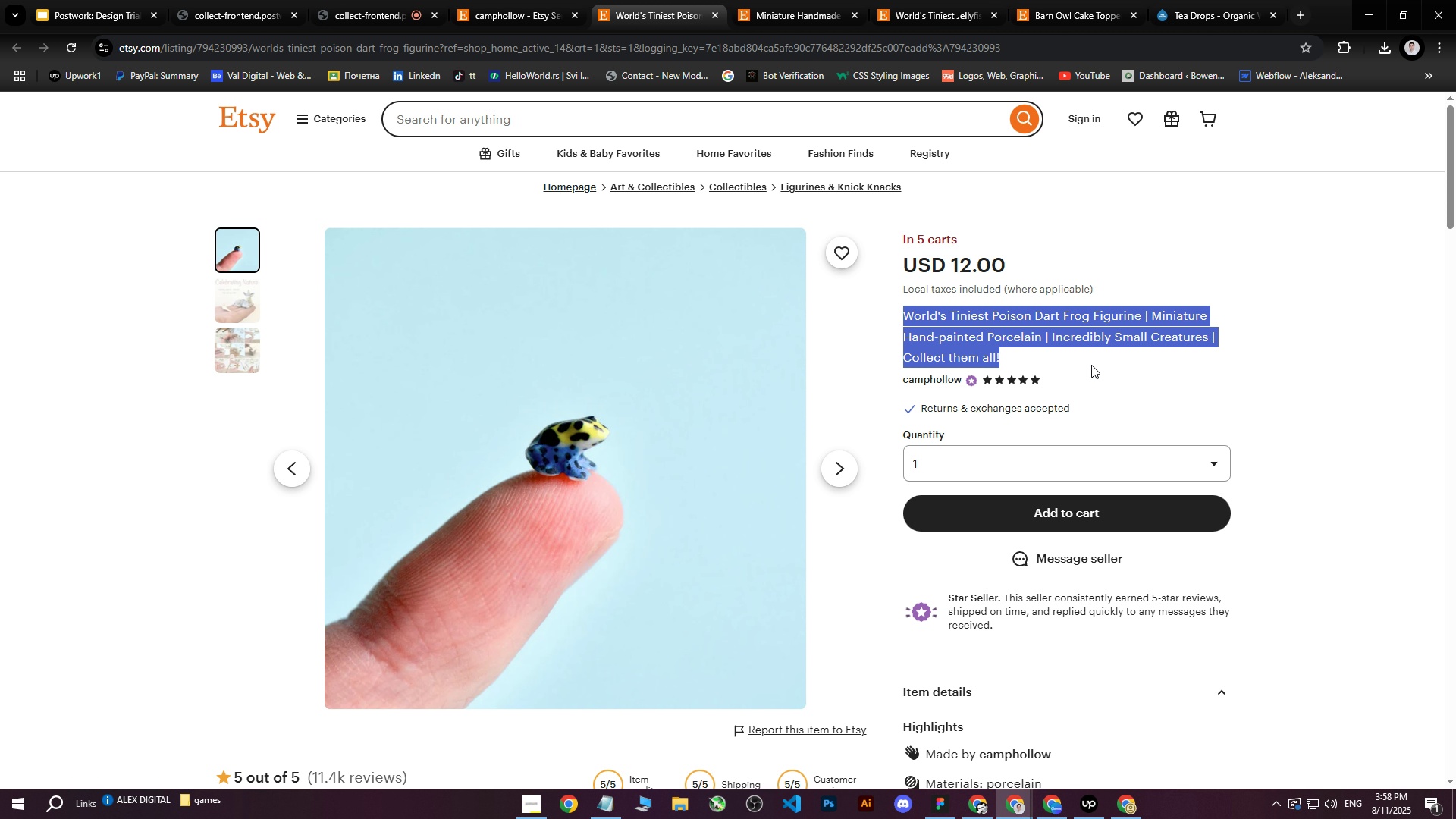 
key(Control+C)
 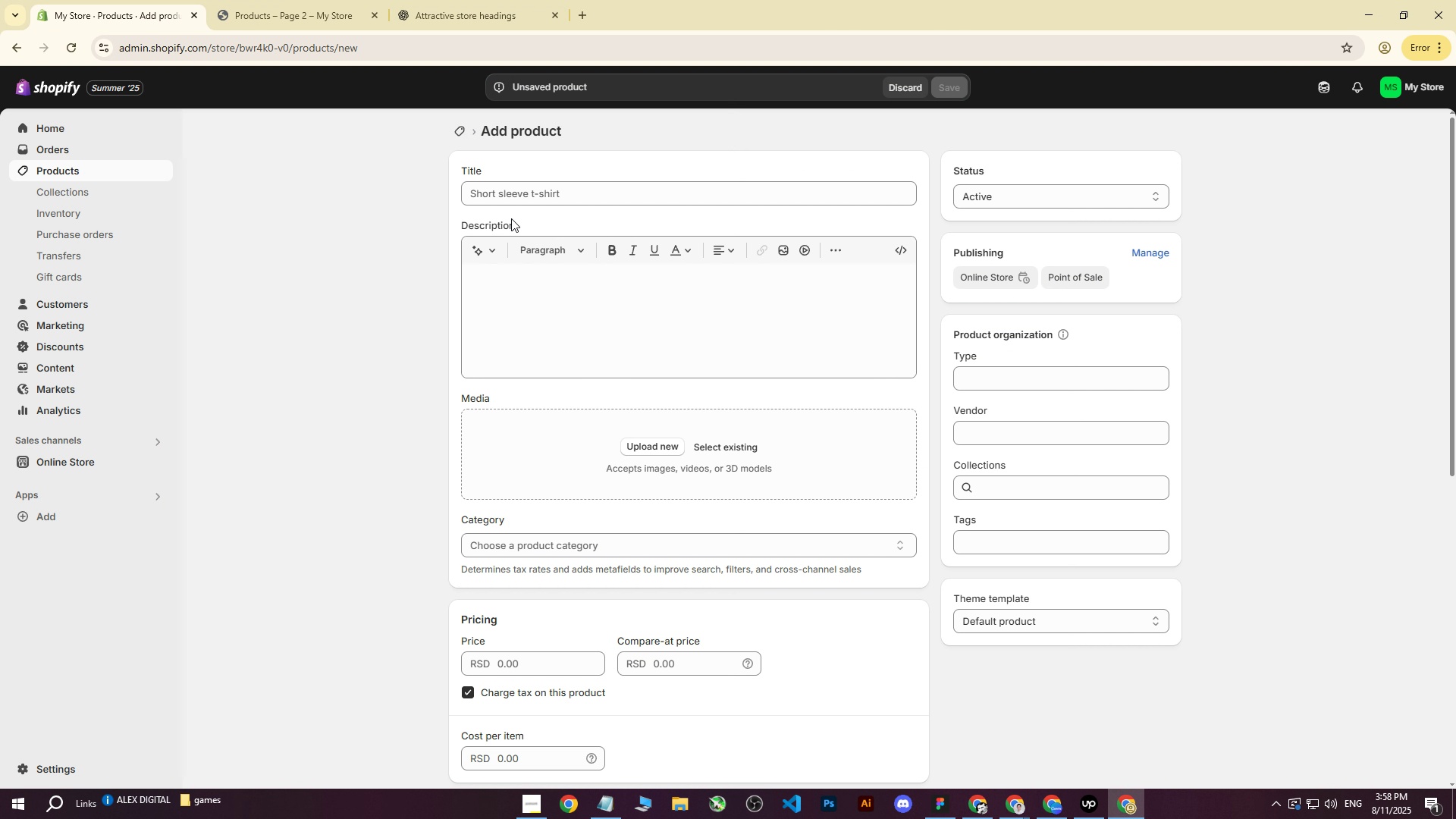 
left_click([553, 188])
 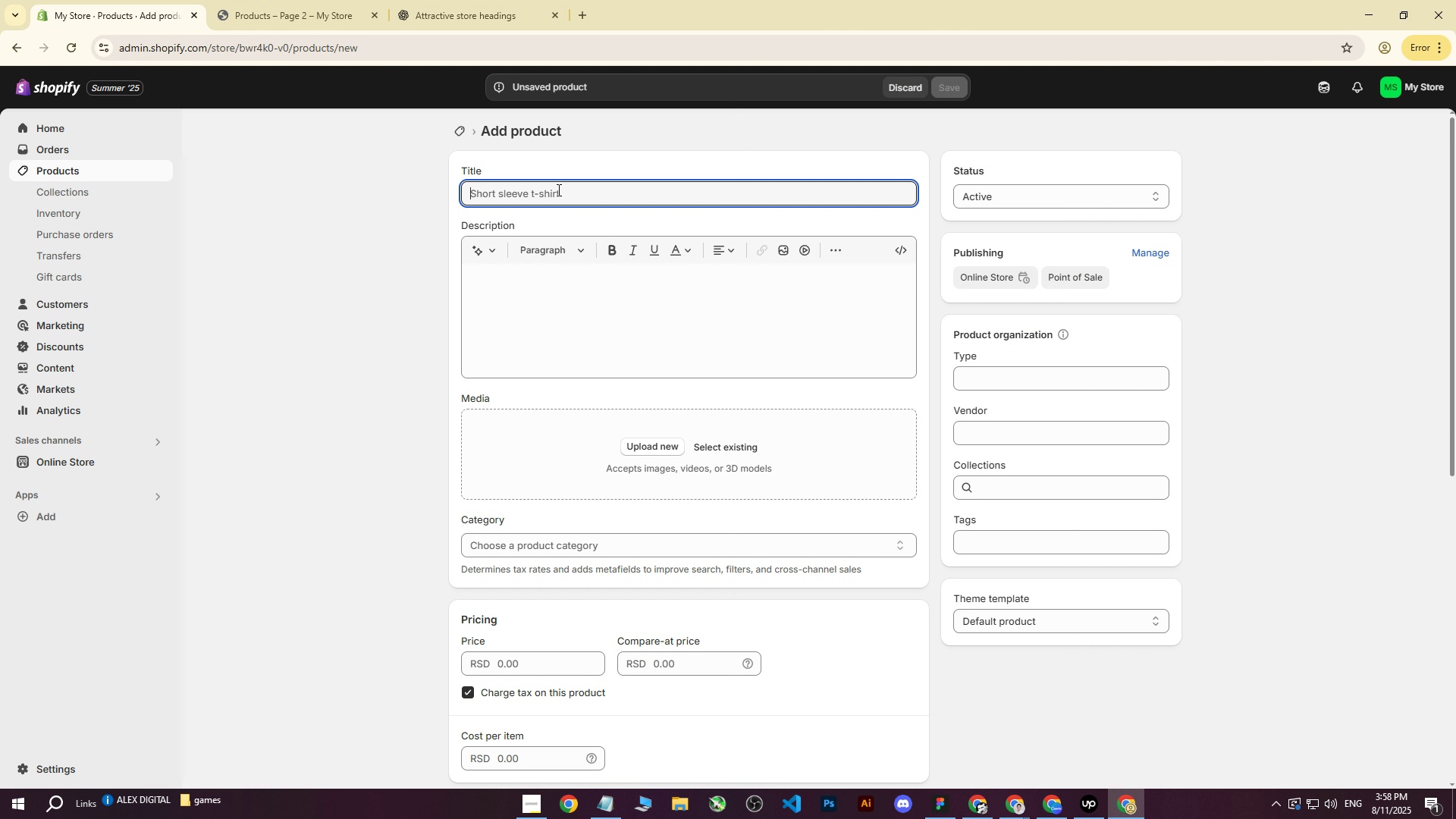 
key(Control+ControlLeft)
 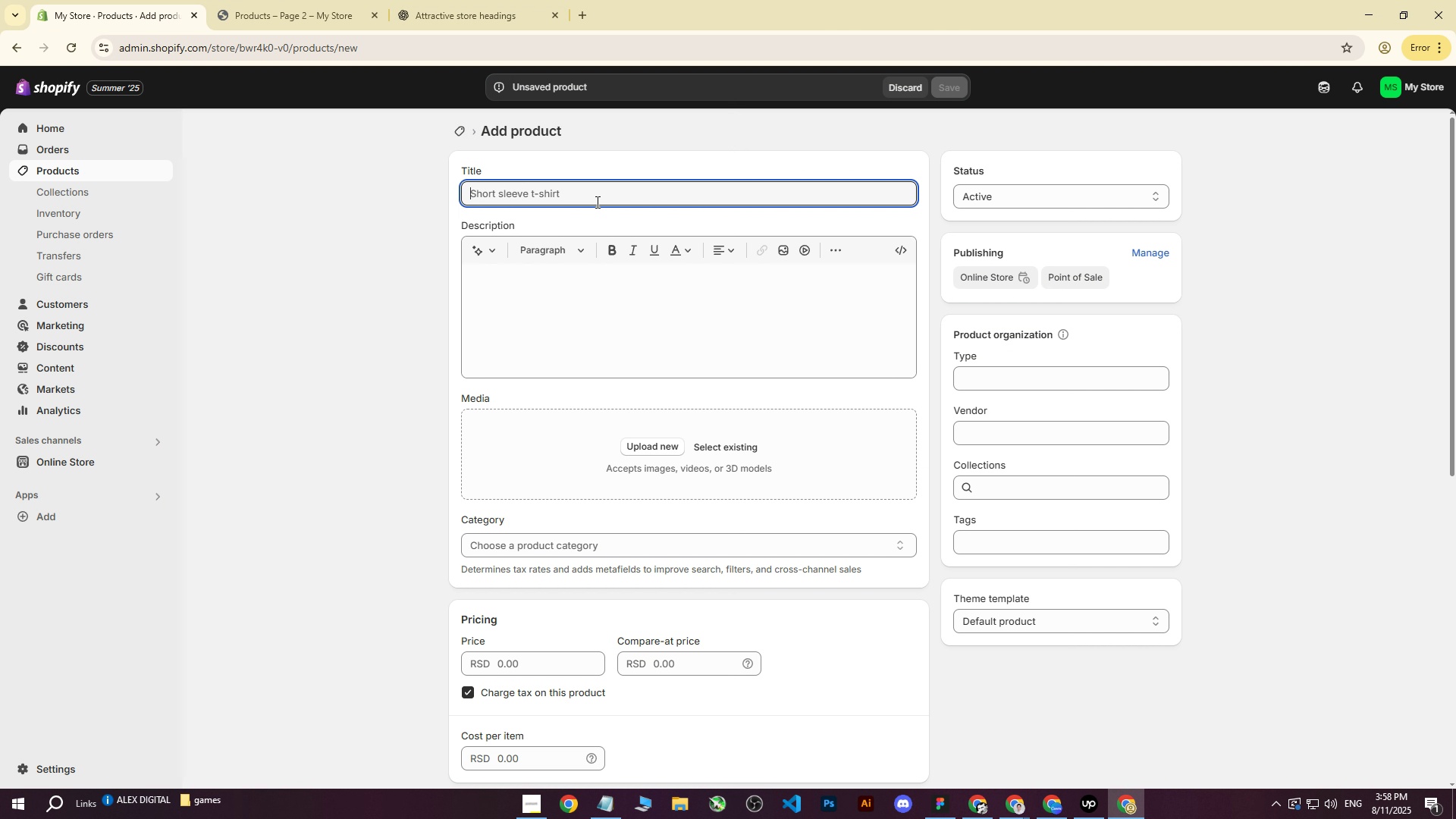 
key(Control+V)
 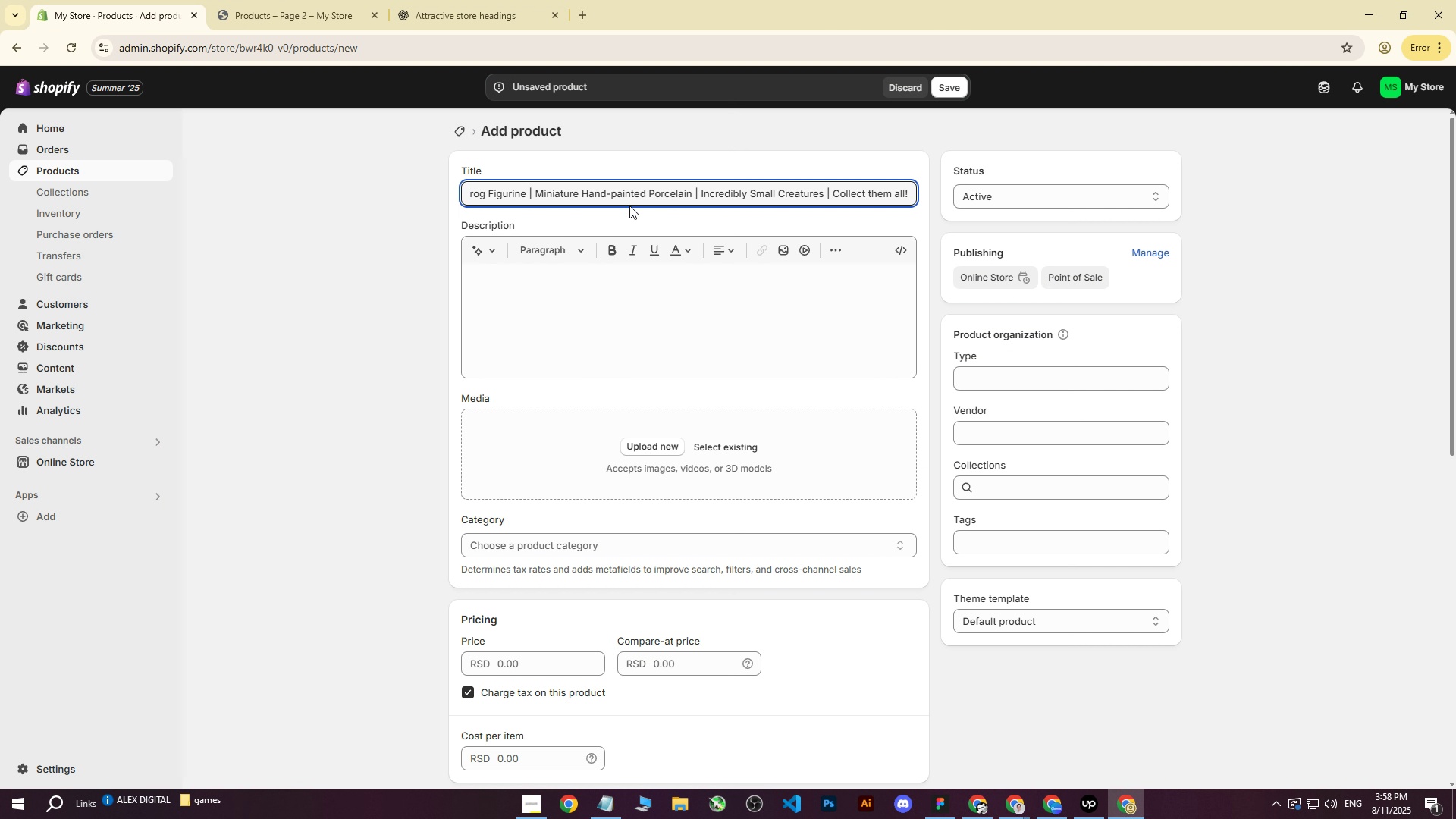 
scroll: coordinate [626, 205], scroll_direction: up, amount: 4.0
 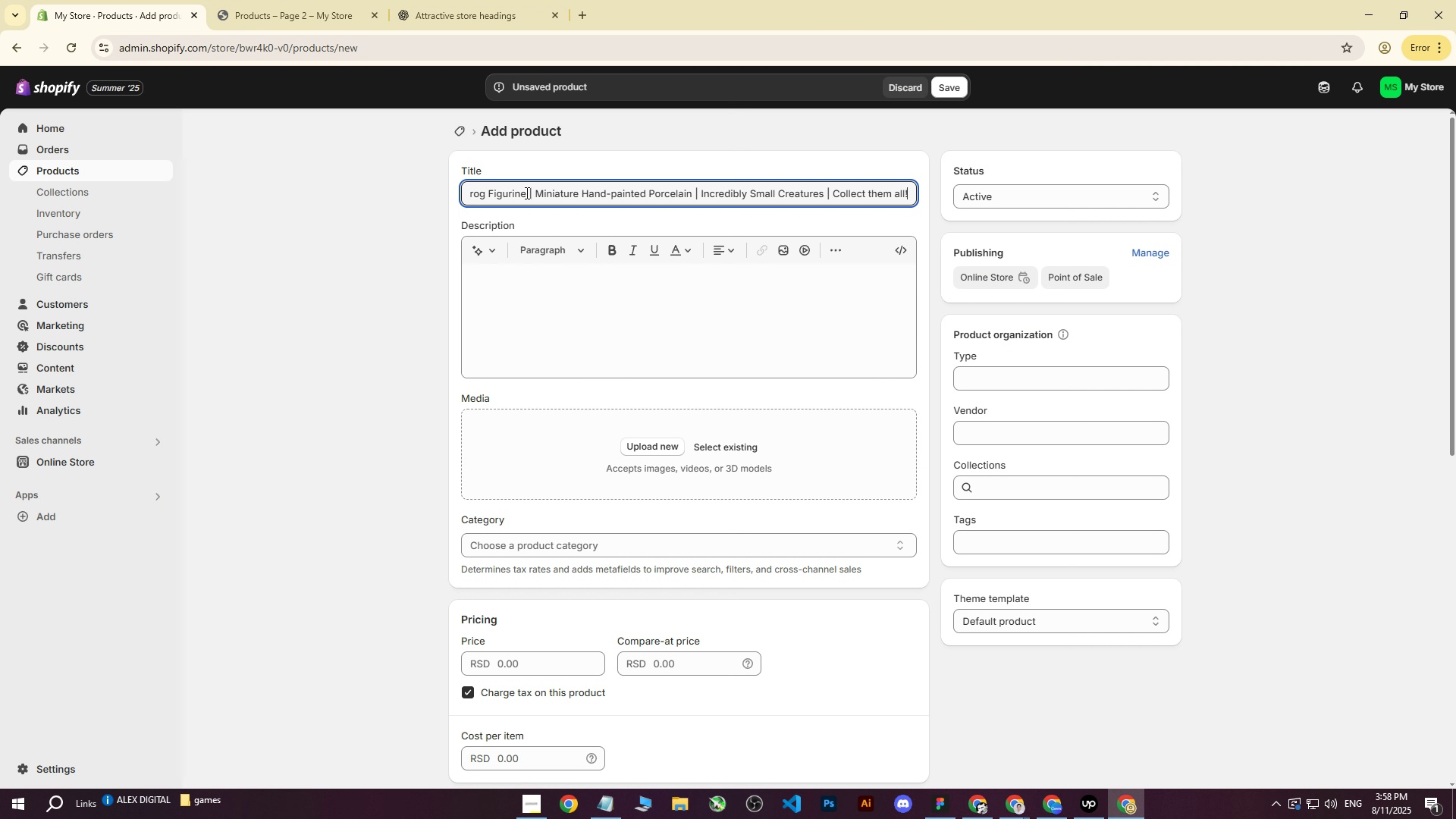 
left_click_drag(start_coordinate=[522, 193], to_coordinate=[435, 200])
 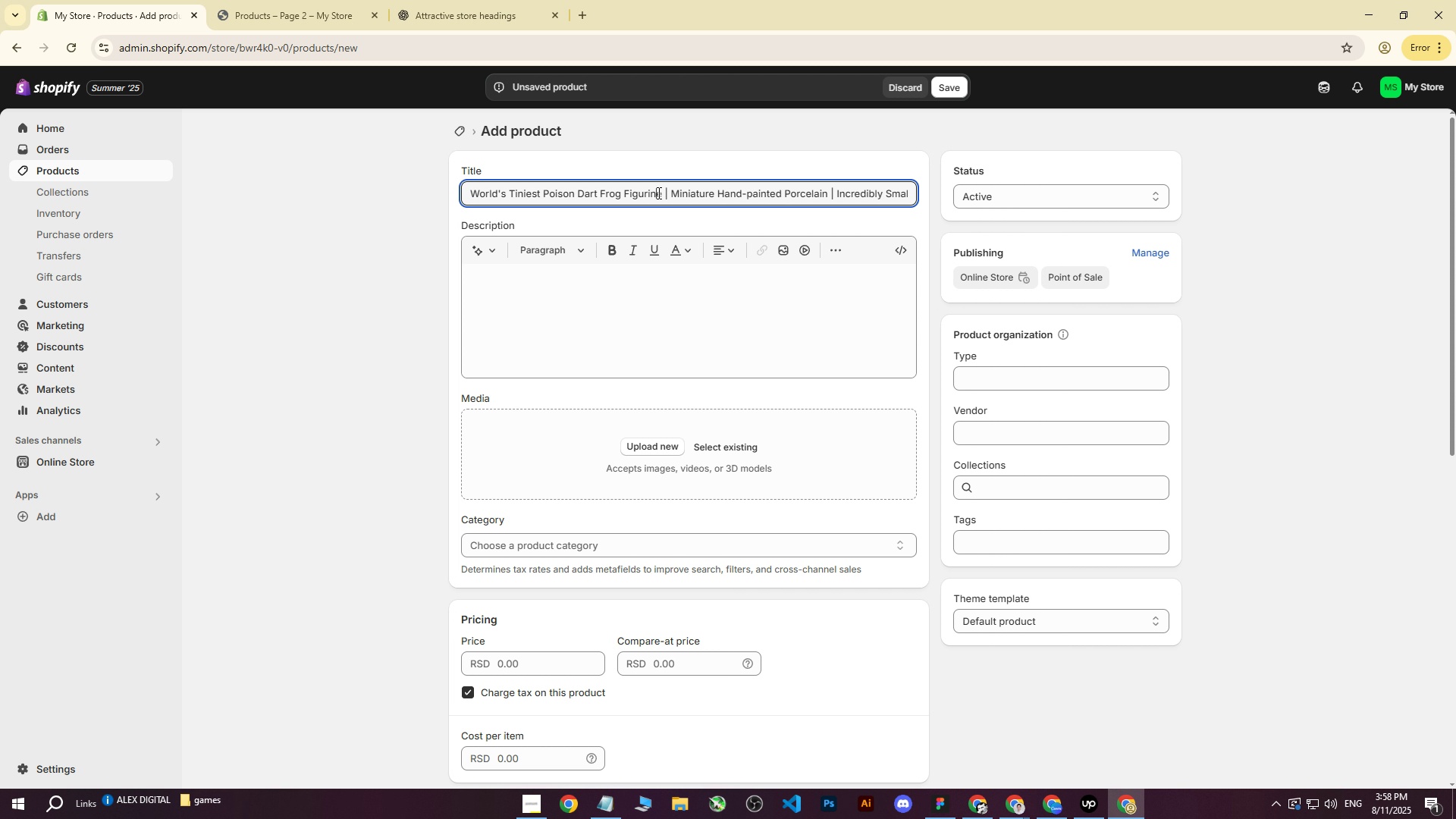 
left_click([657, 193])
 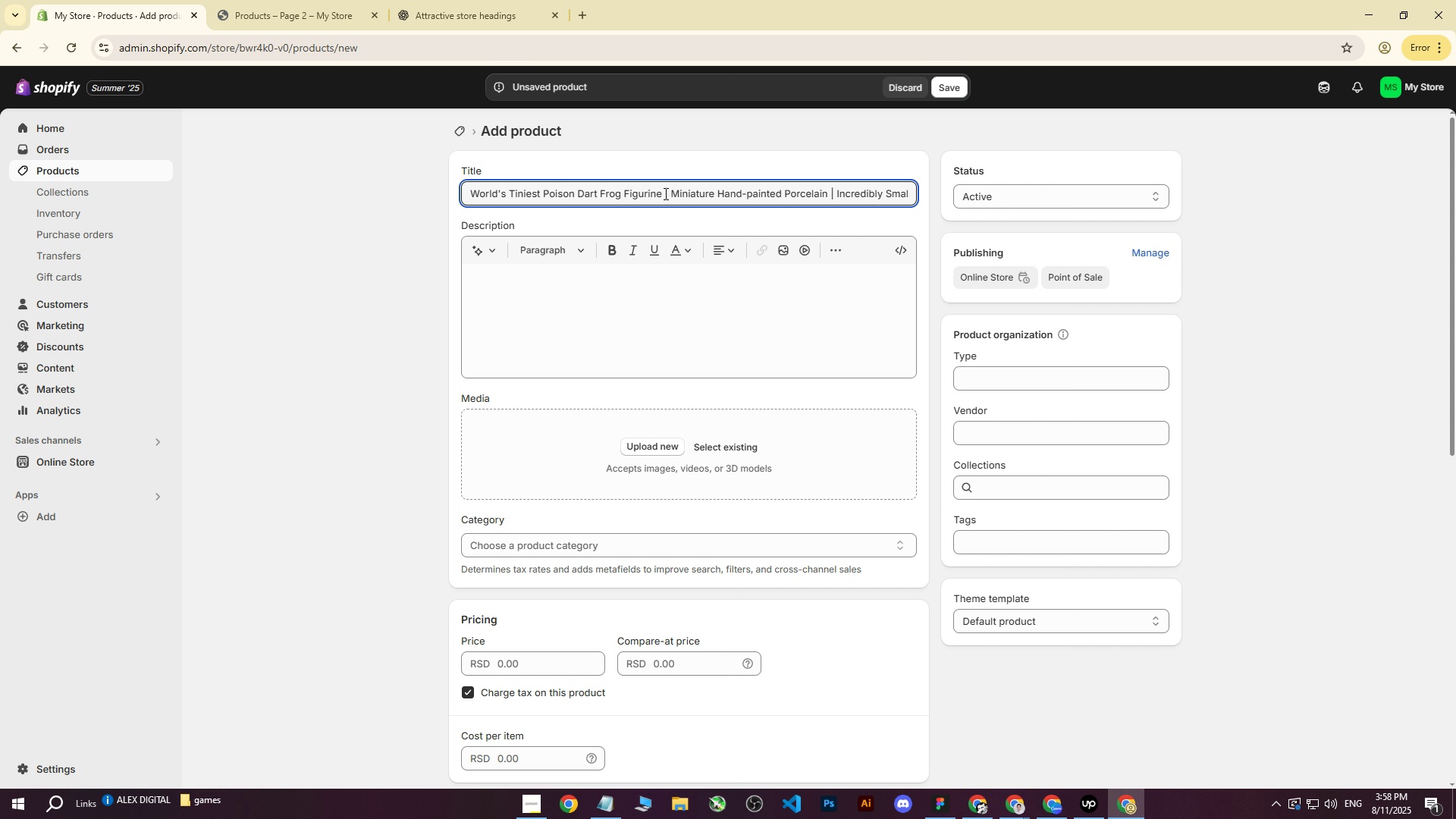 
left_click_drag(start_coordinate=[664, 194], to_coordinate=[966, 205])
 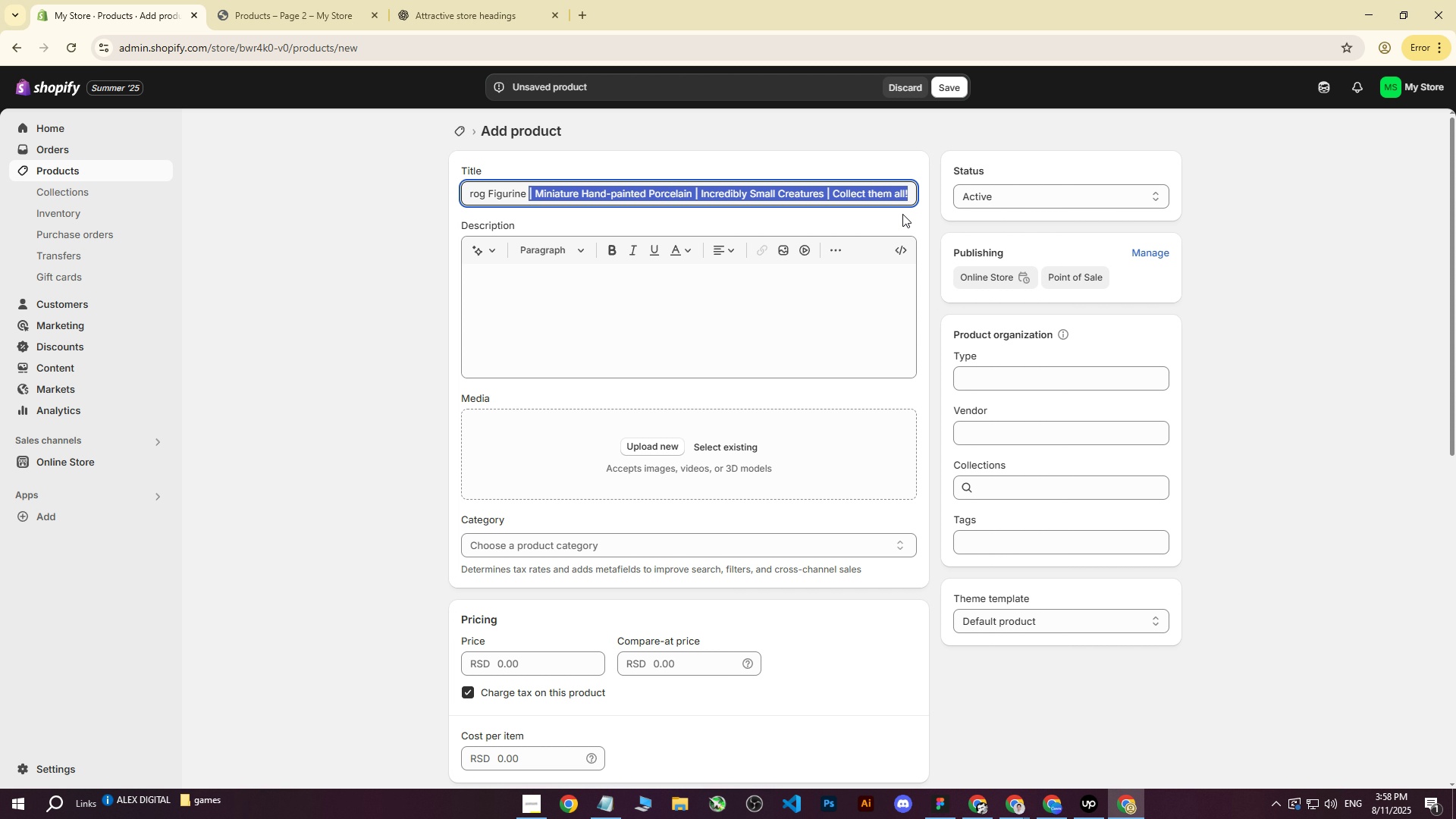 
key(Backspace)
 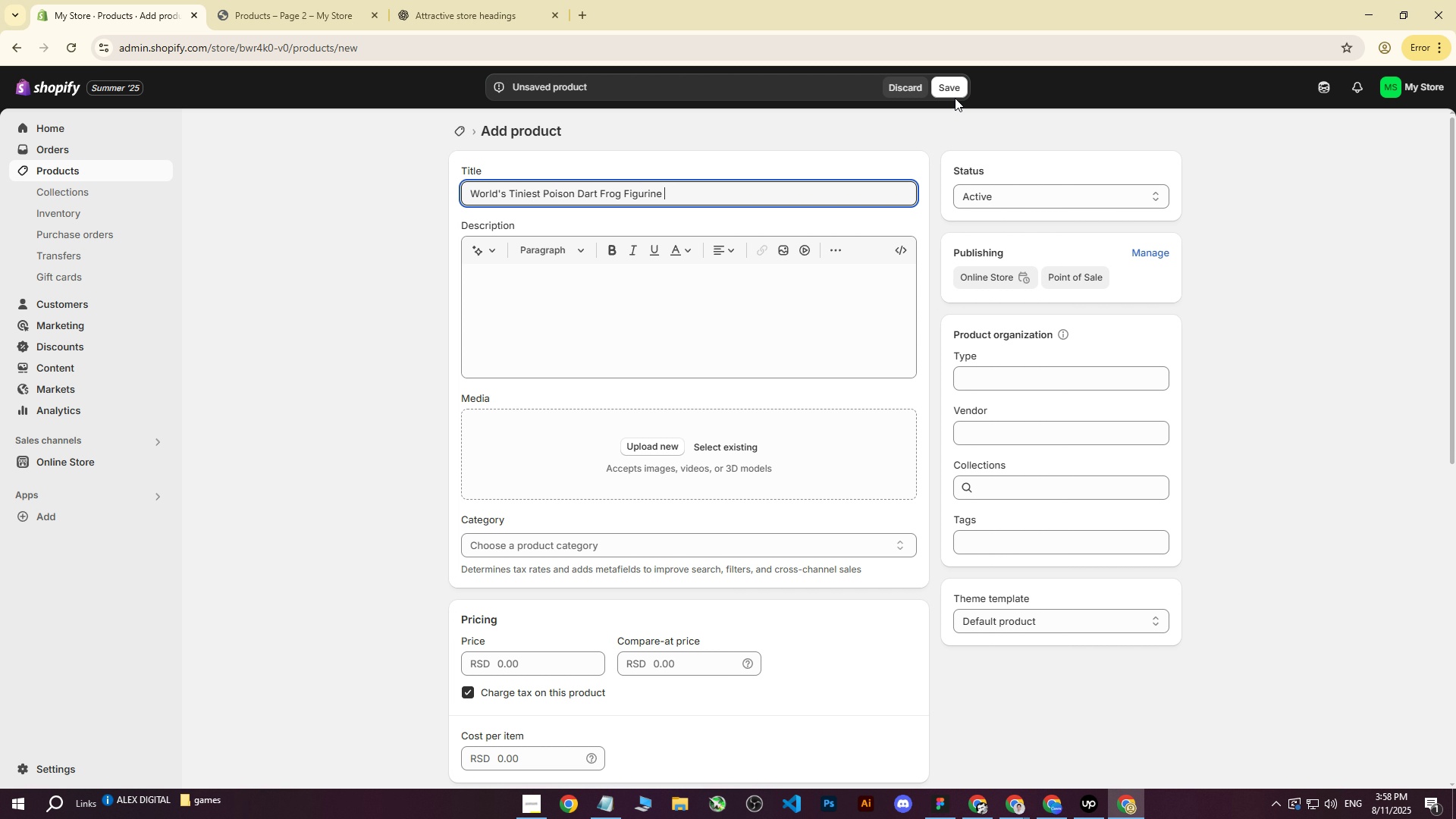 
left_click([956, 90])
 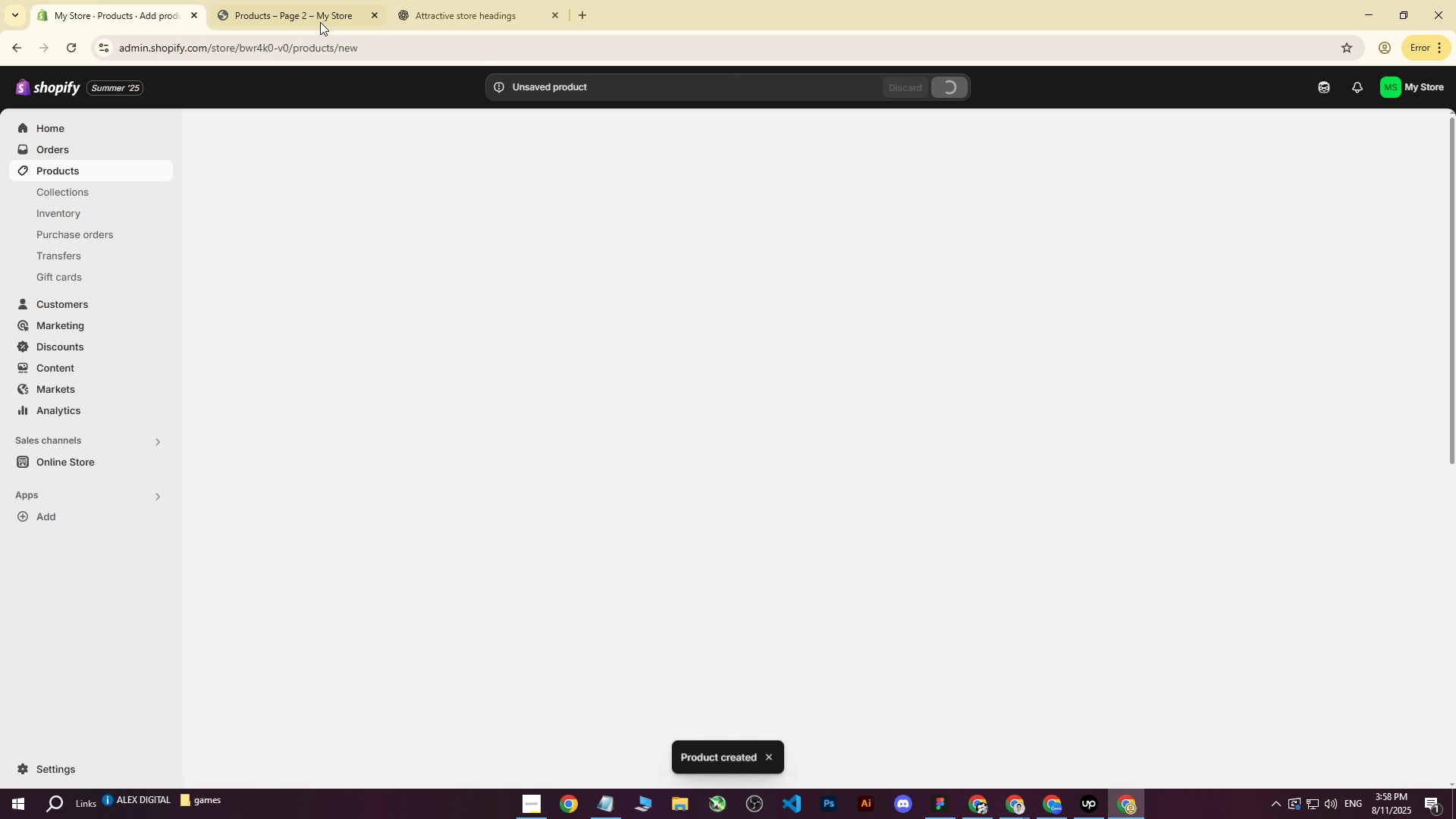 
left_click([372, 15])
 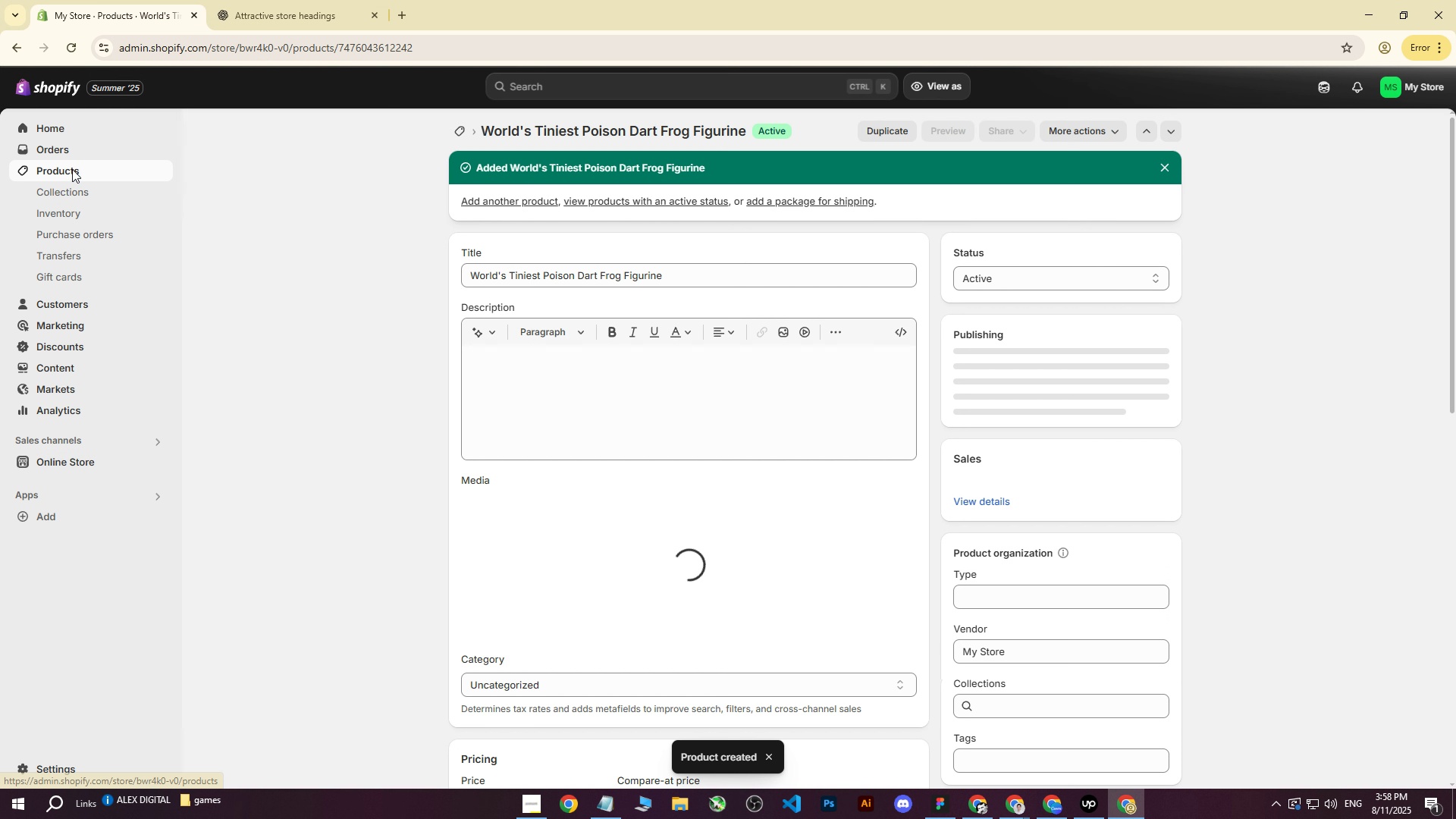 
middle_click([72, 169])
 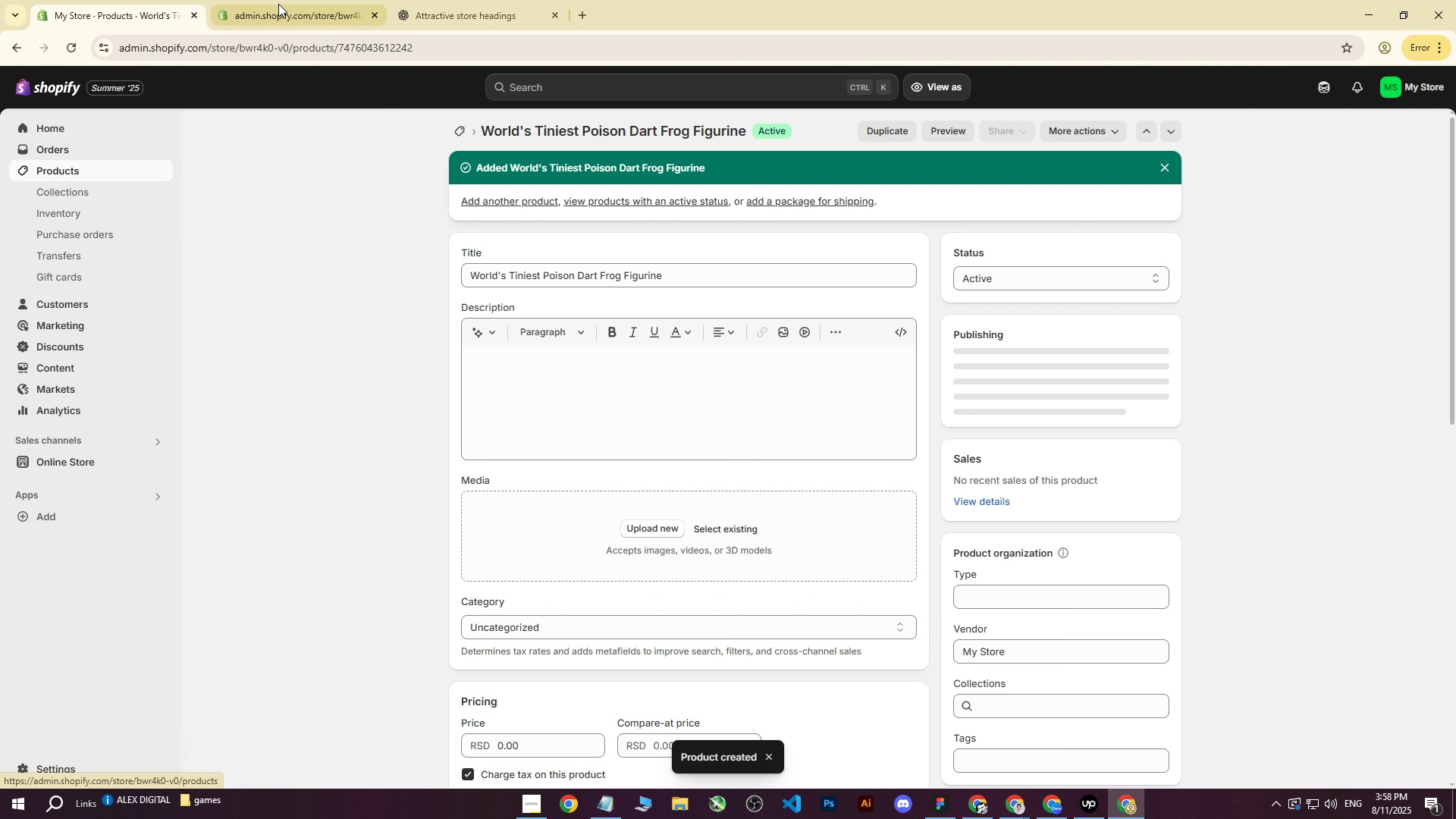 
left_click([279, 2])
 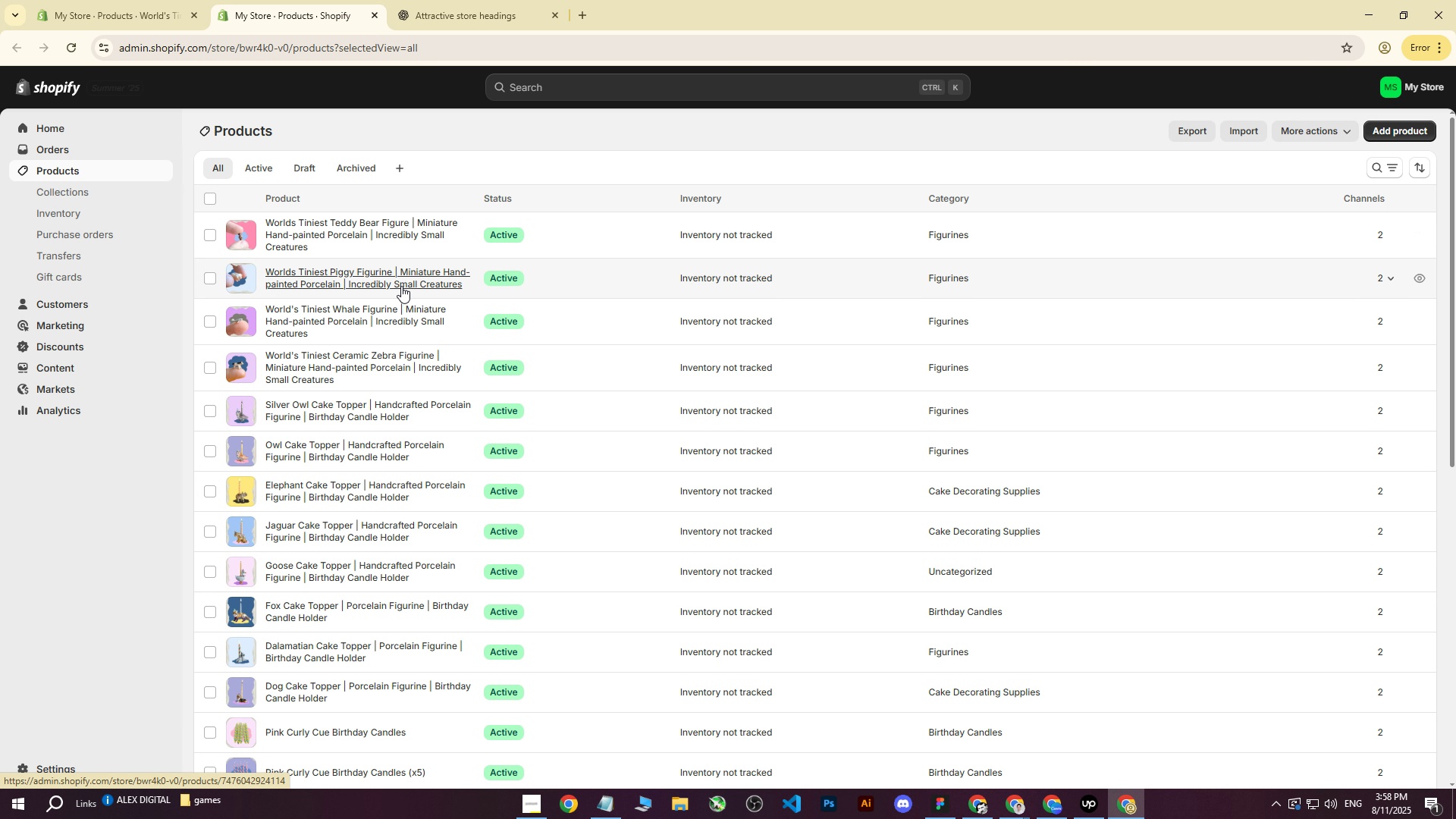 
left_click([331, 271])
 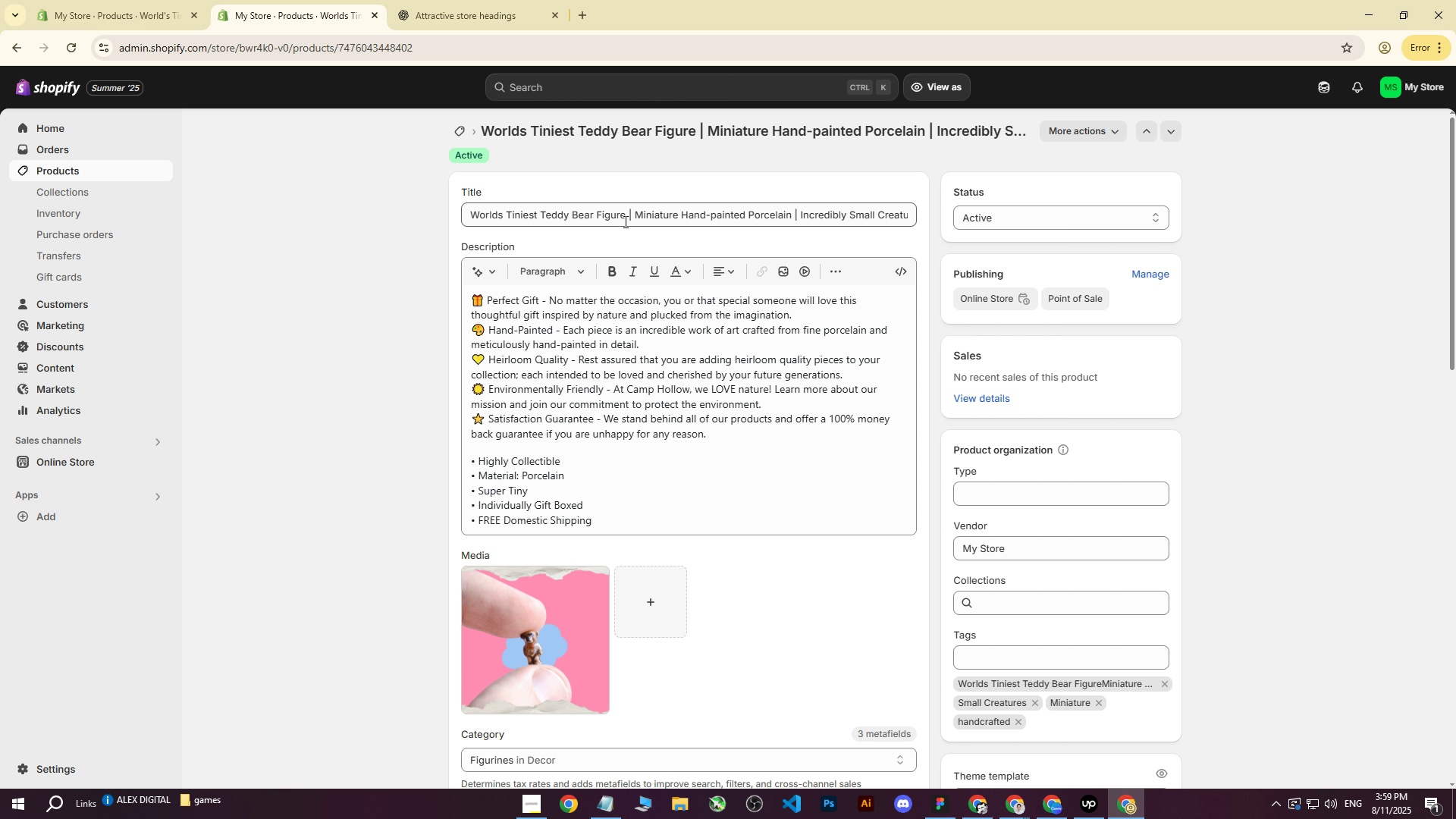 
left_click_drag(start_coordinate=[629, 215], to_coordinate=[986, 207])
 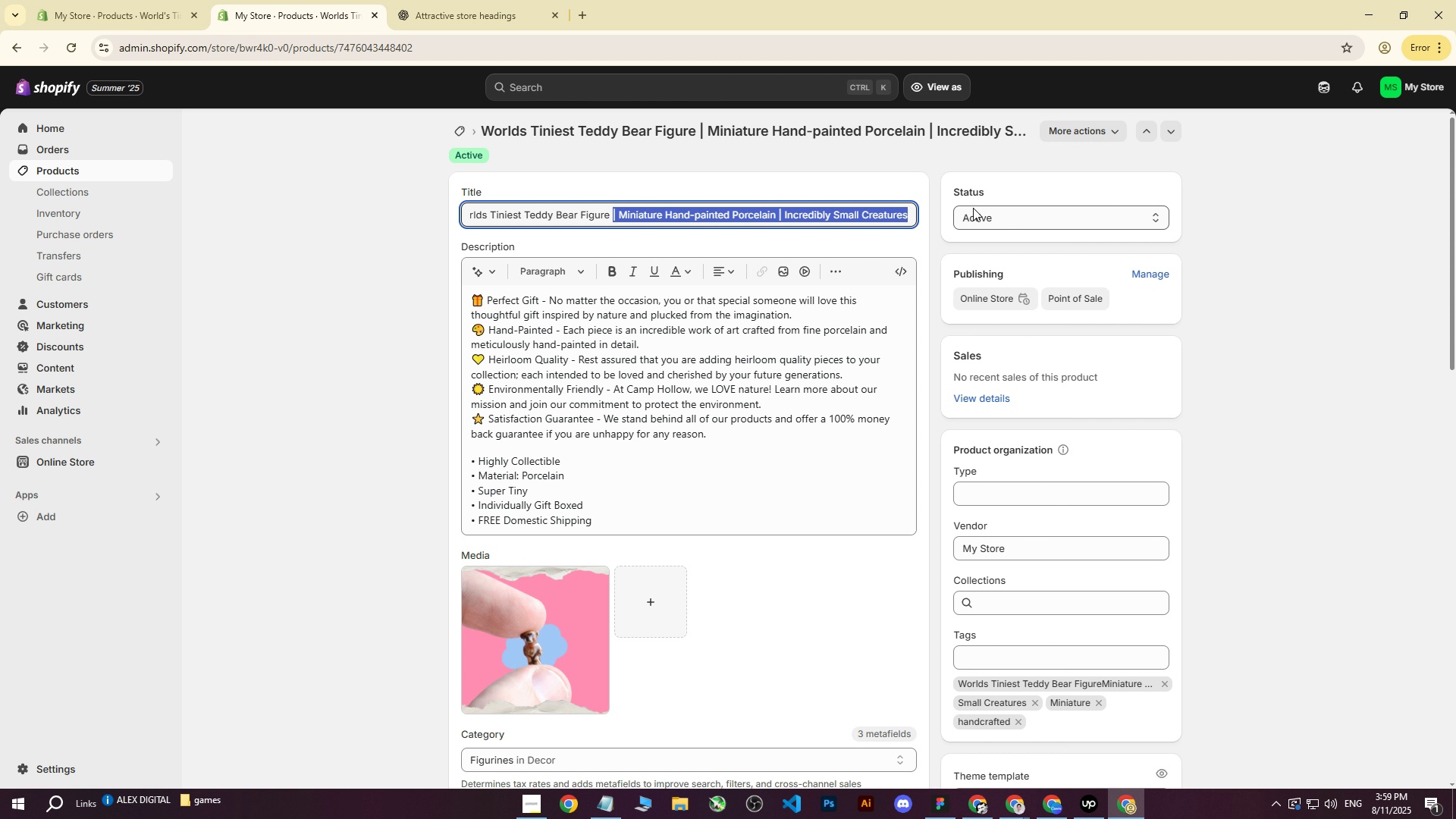 
key(Control+ControlLeft)
 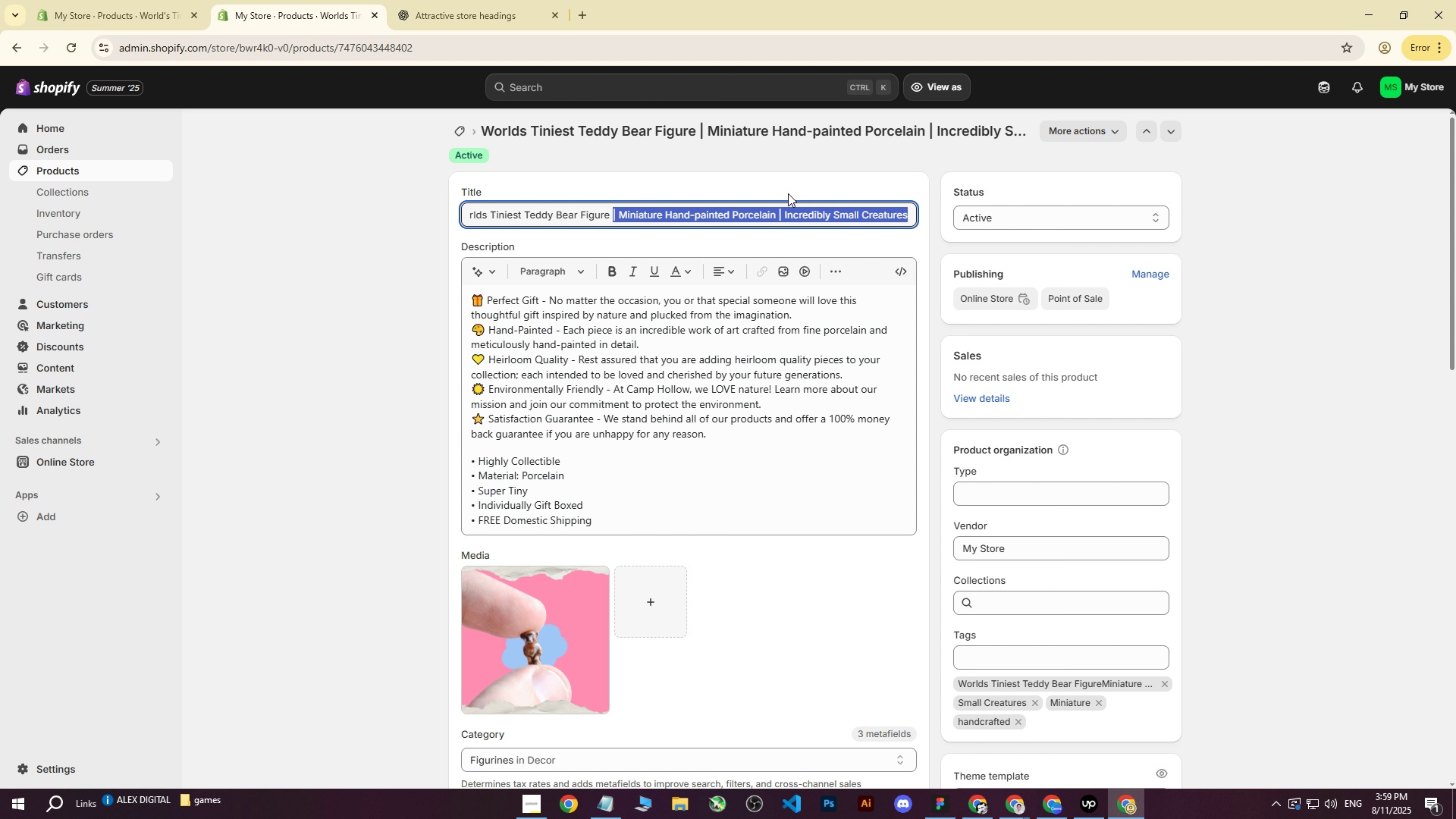 
key(Control+C)
 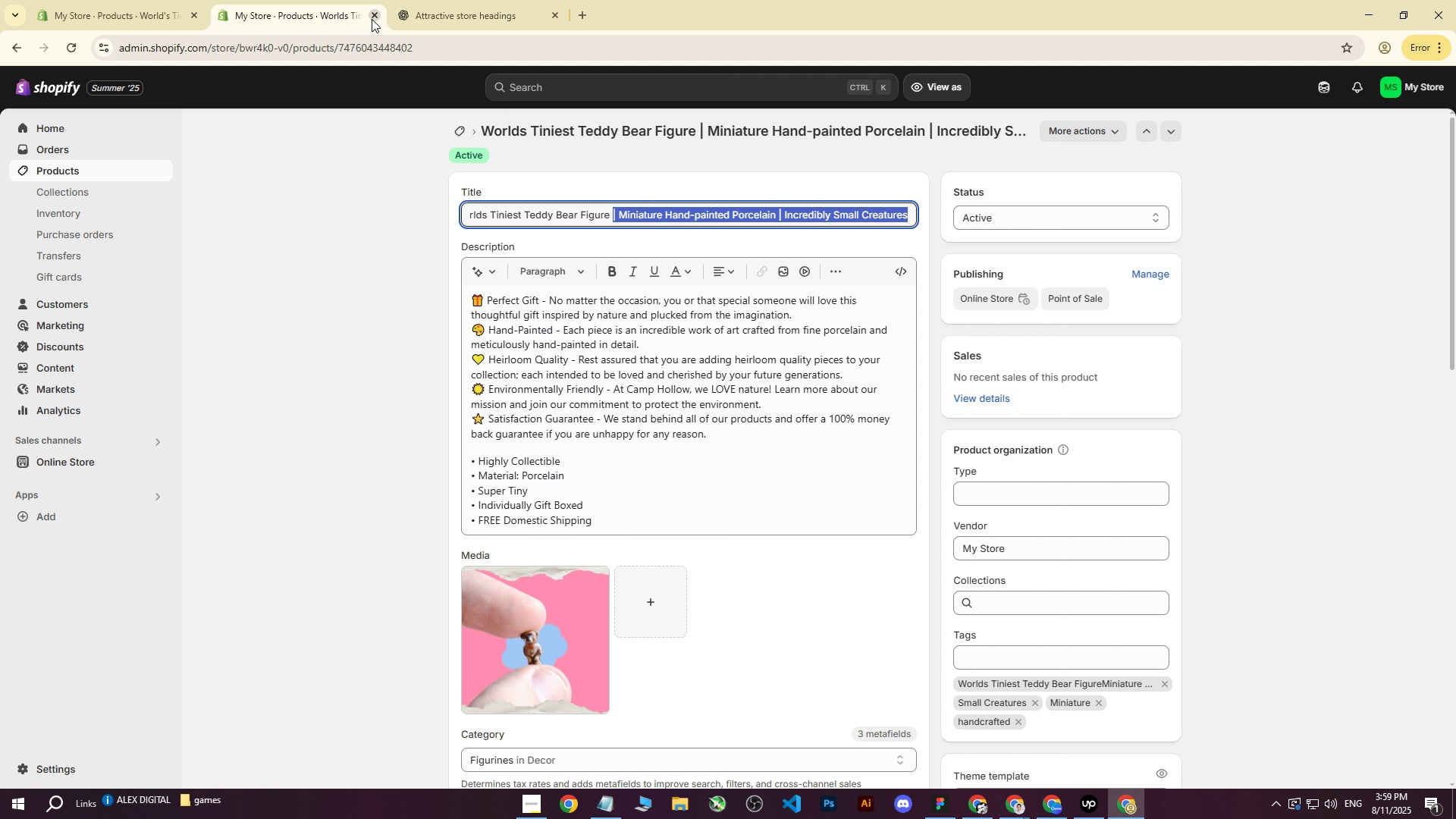 
left_click_drag(start_coordinate=[373, 16], to_coordinate=[322, 111])
 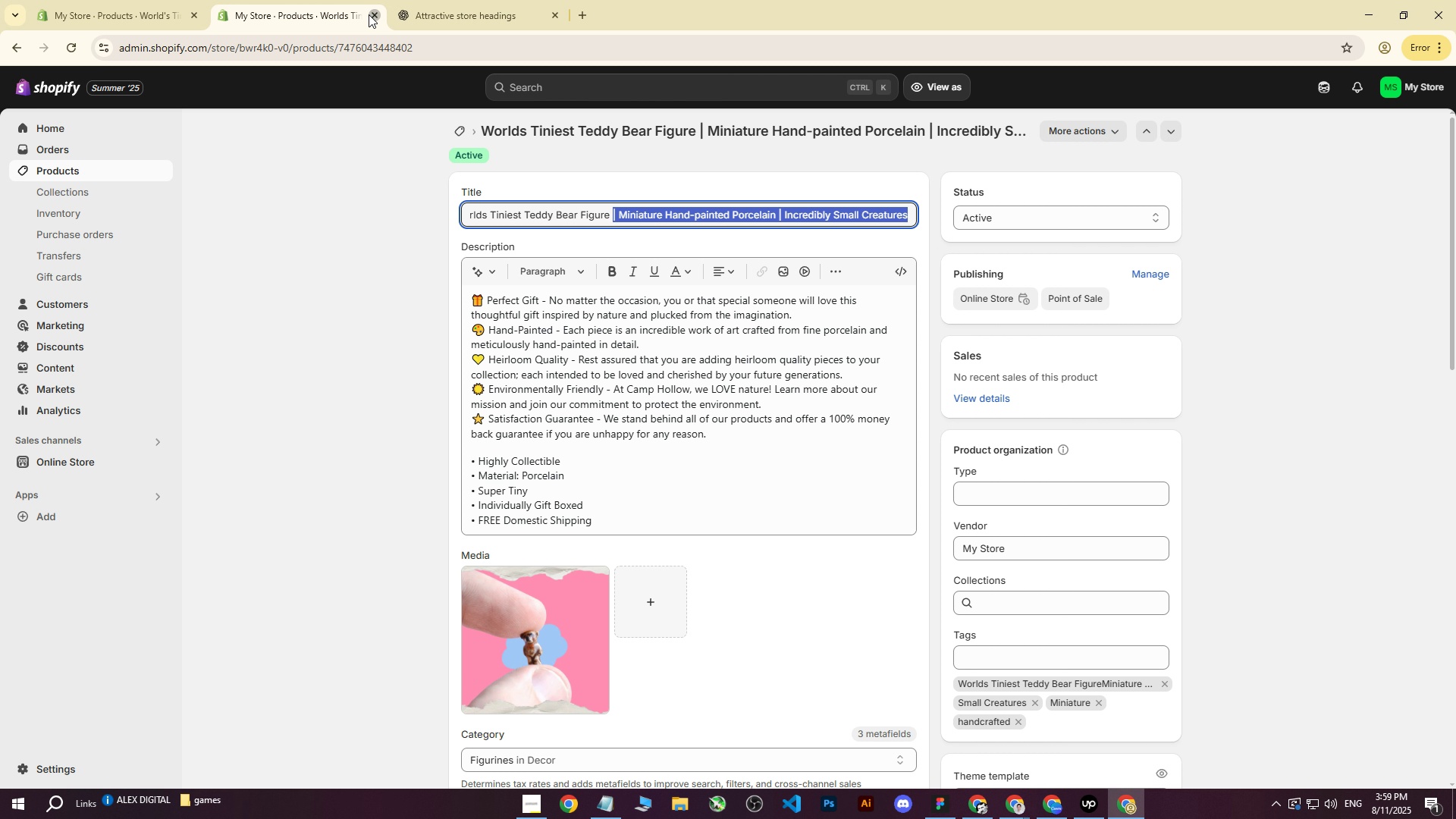 
double_click([155, 0])
 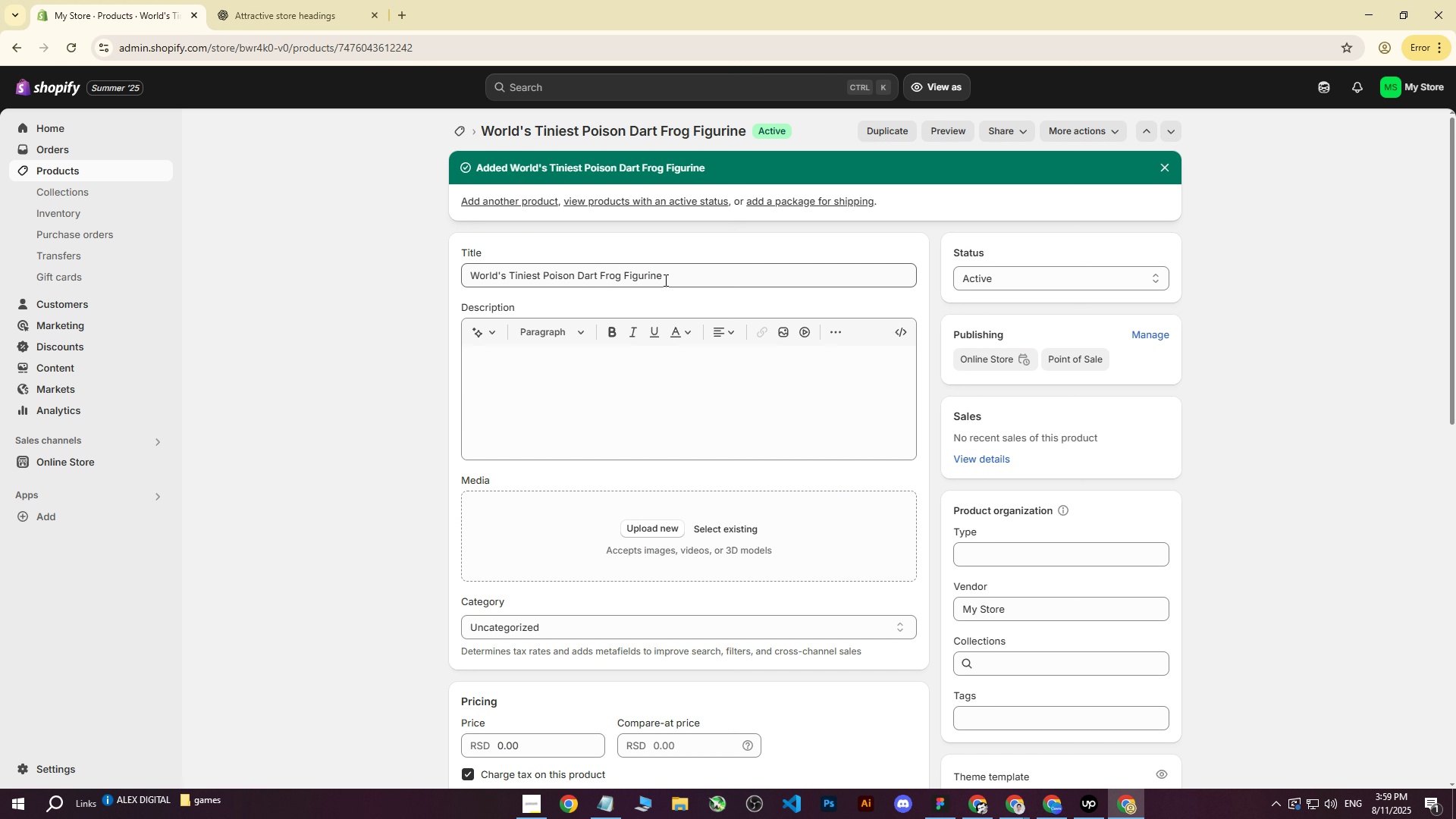 
left_click([691, 281])
 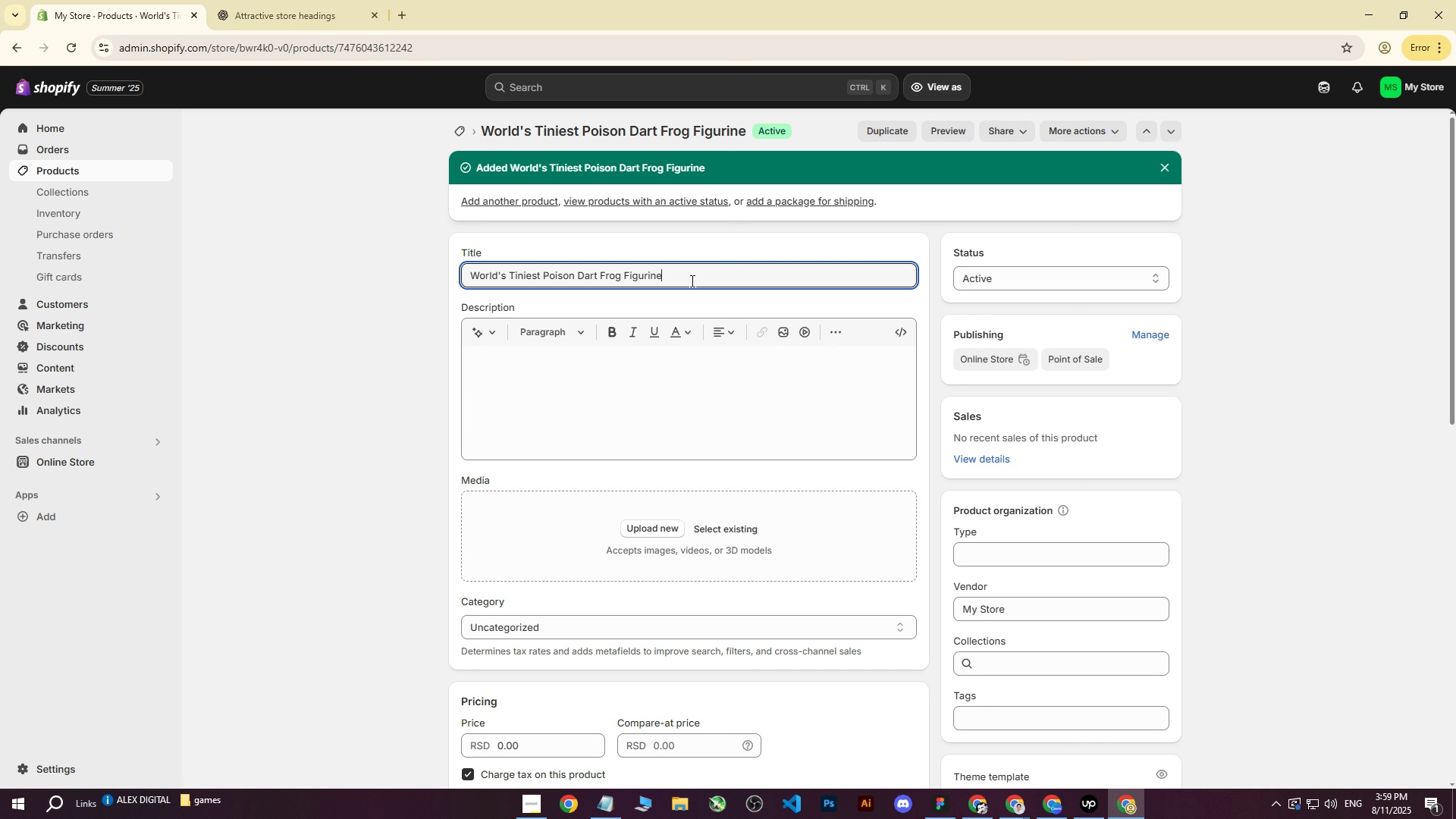 
key(Space)
 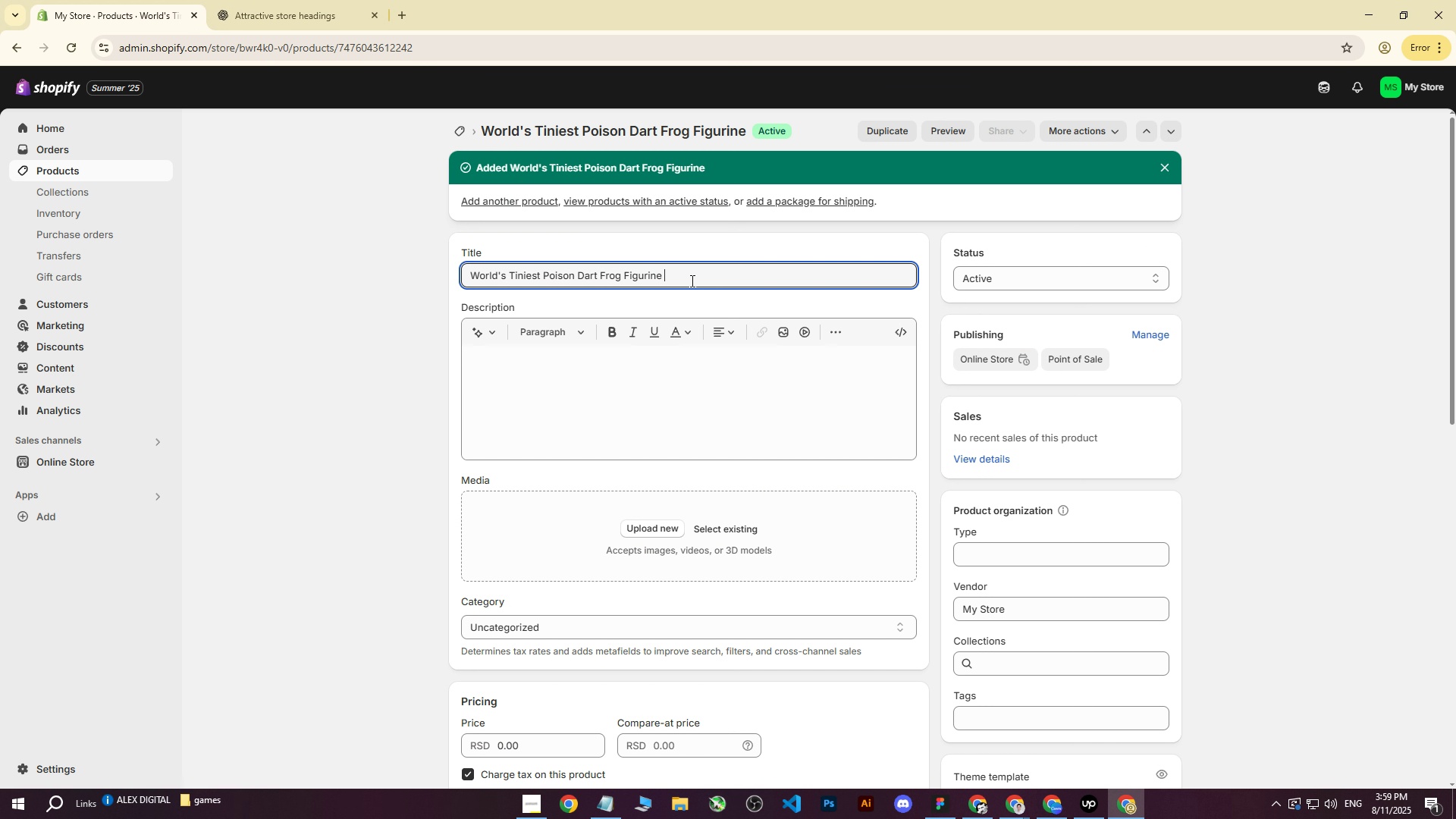 
key(Control+ControlLeft)
 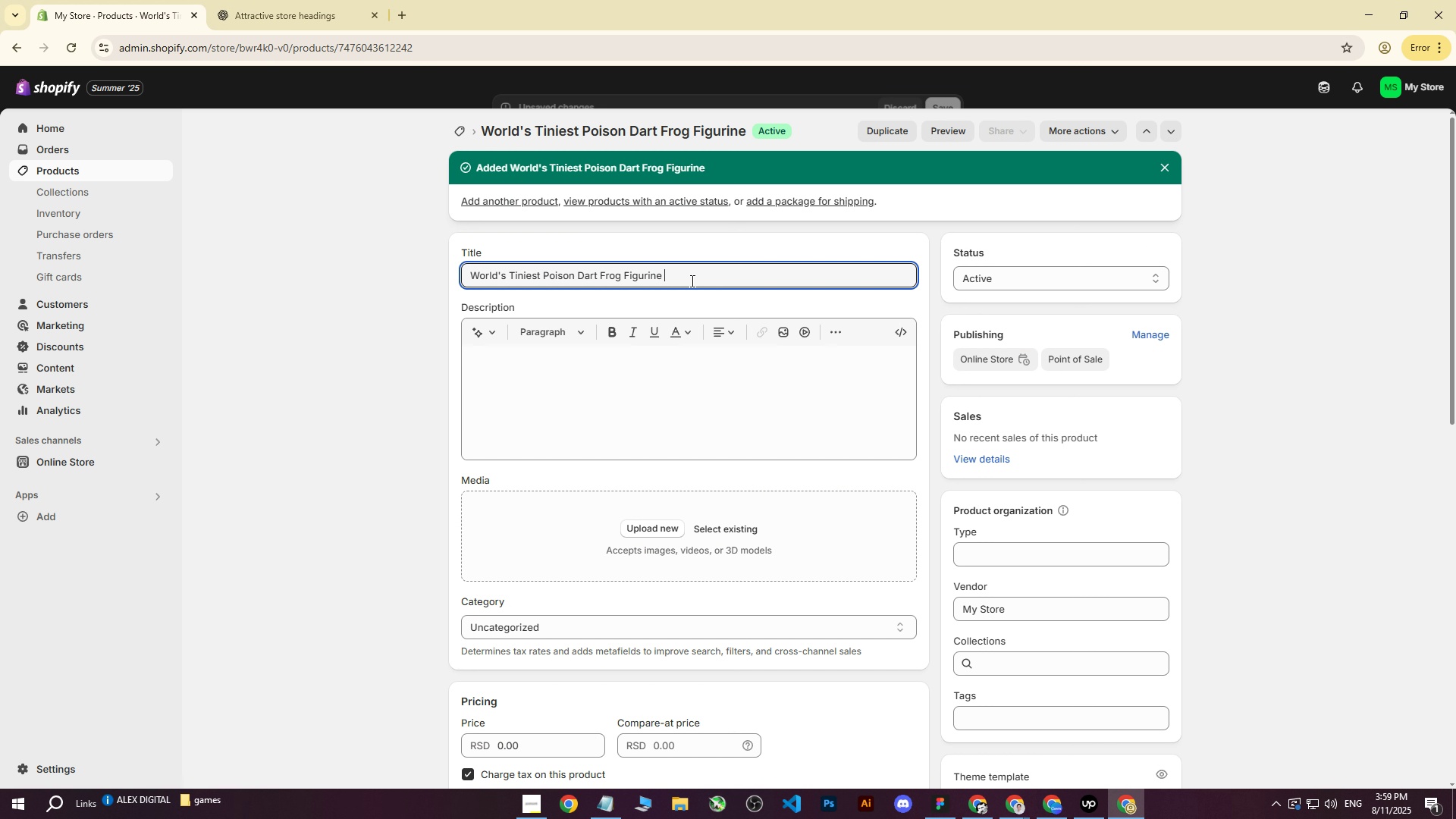 
key(Control+V)
 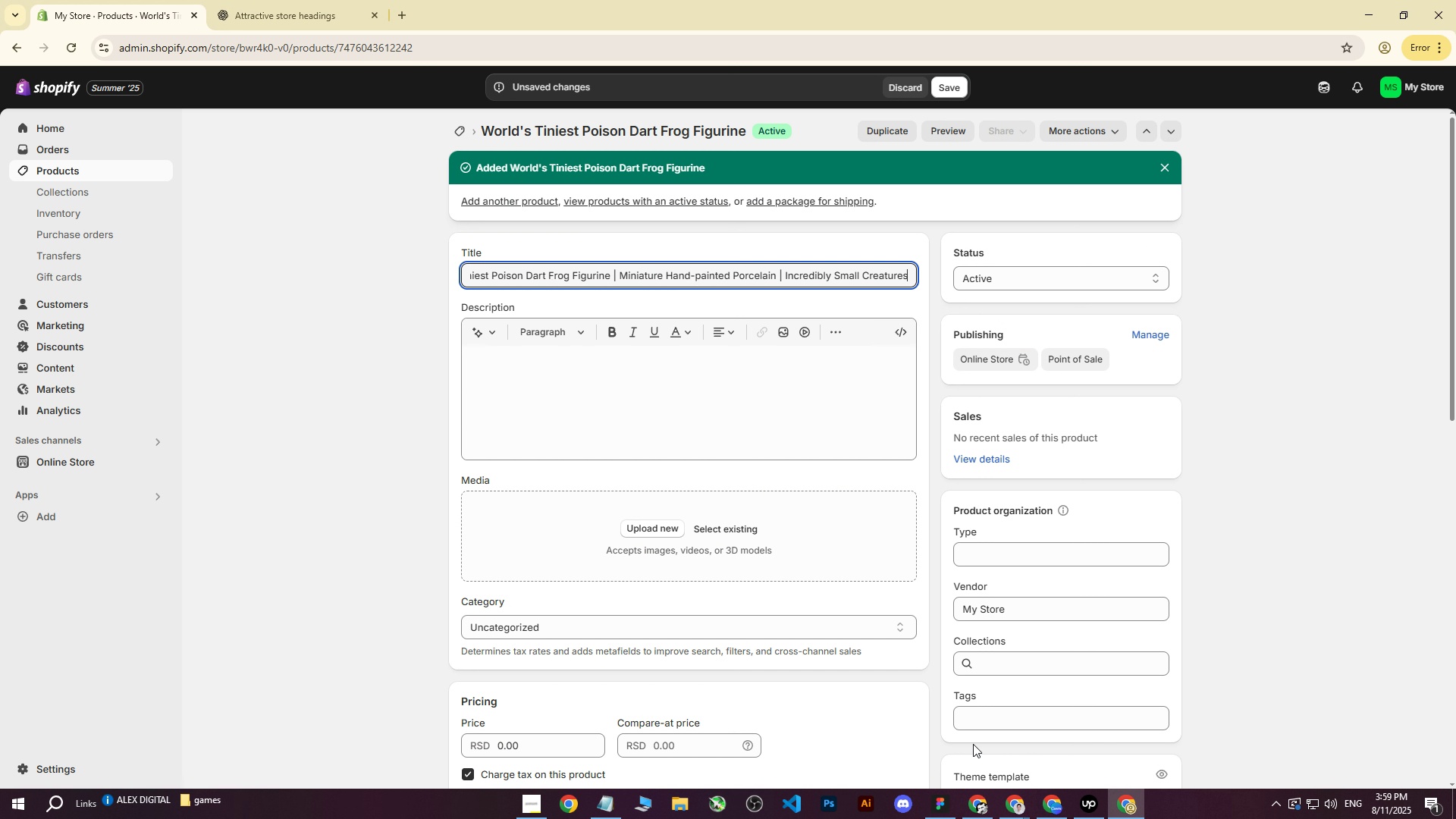 
double_click([896, 739])
 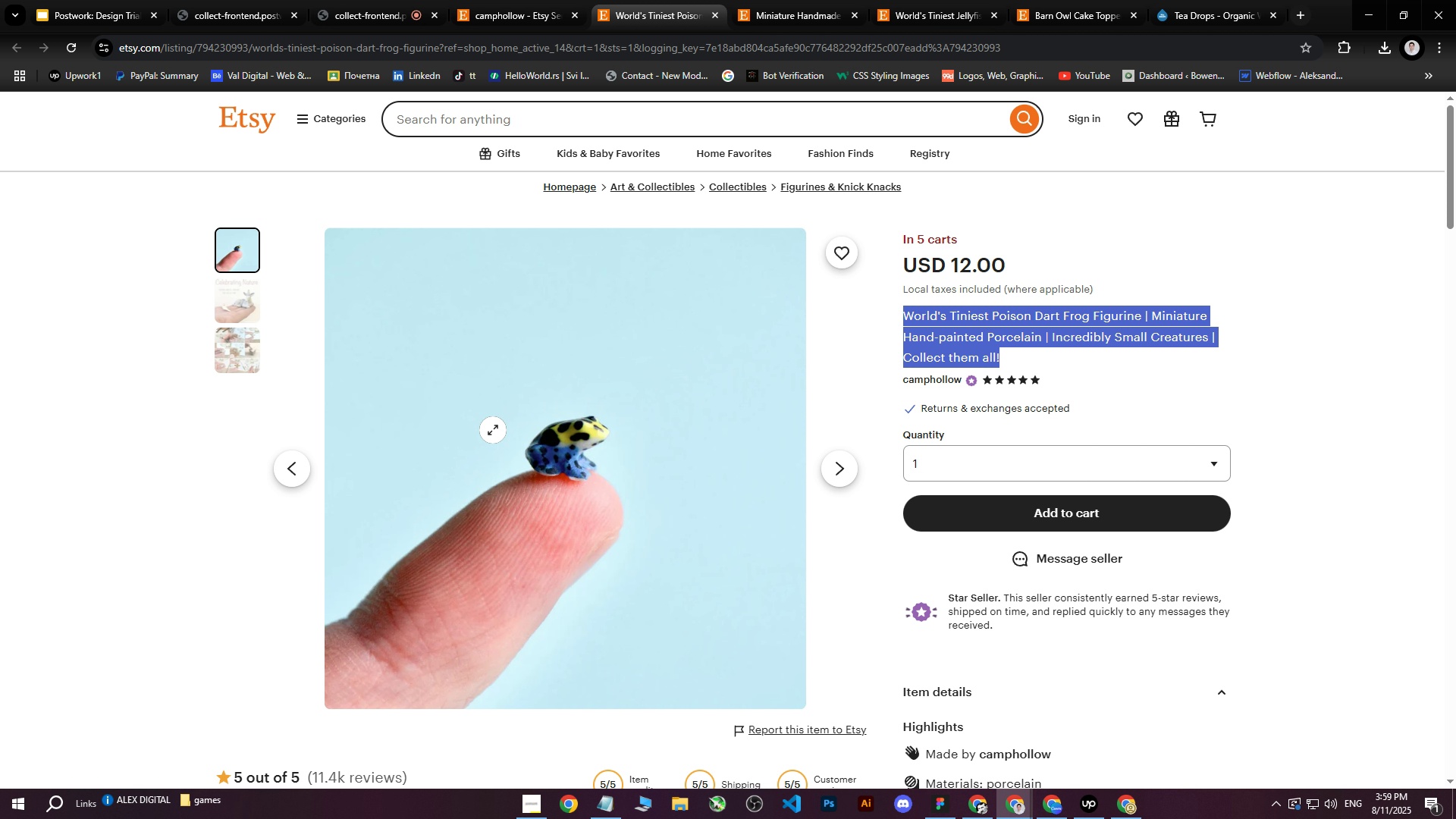 
scroll: coordinate [1018, 441], scroll_direction: down, amount: 6.0
 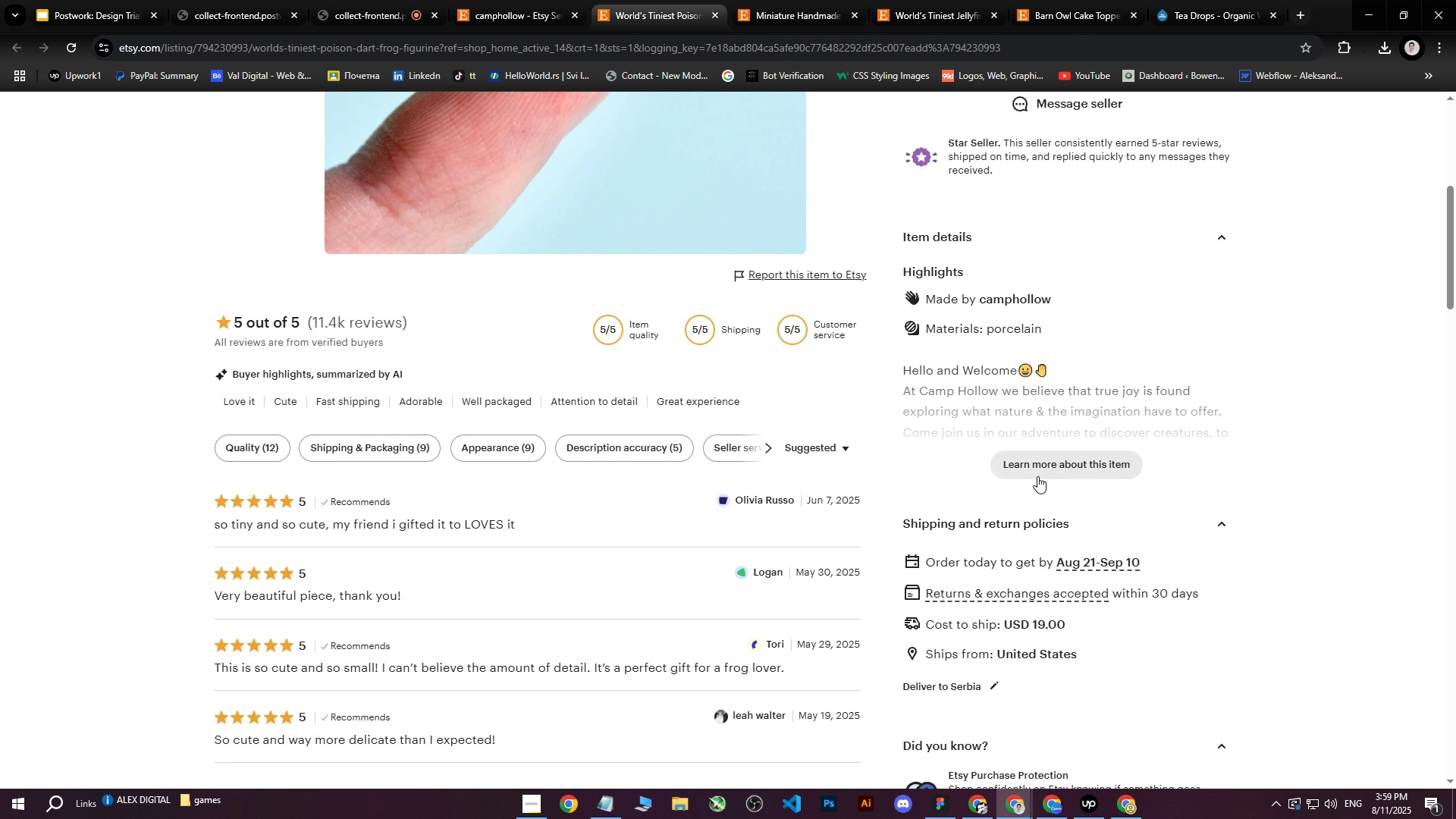 
left_click([1039, 470])
 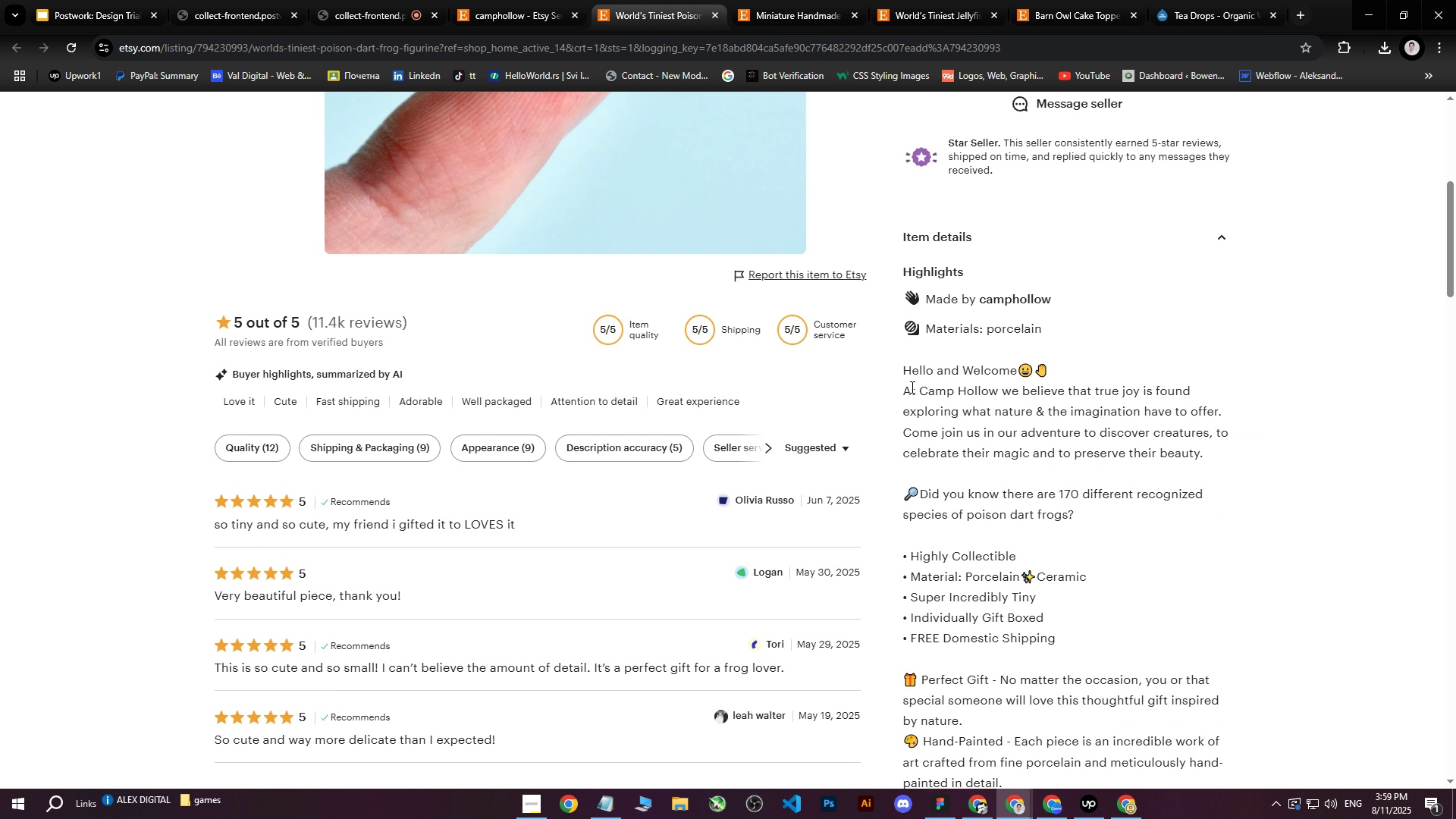 
left_click_drag(start_coordinate=[904, 390], to_coordinate=[1100, 527])
 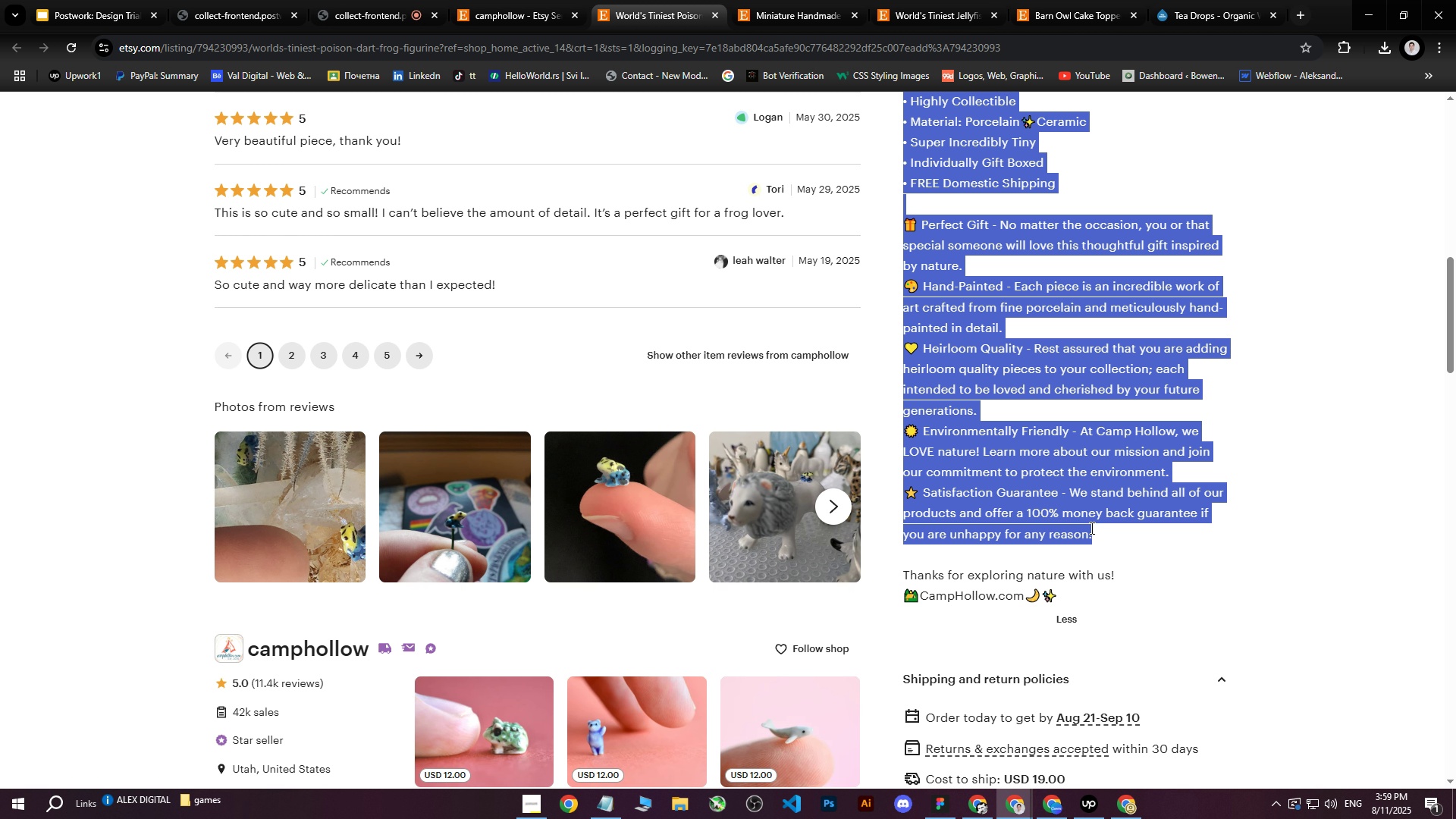 
scroll: coordinate [1068, 489], scroll_direction: down, amount: 6.0
 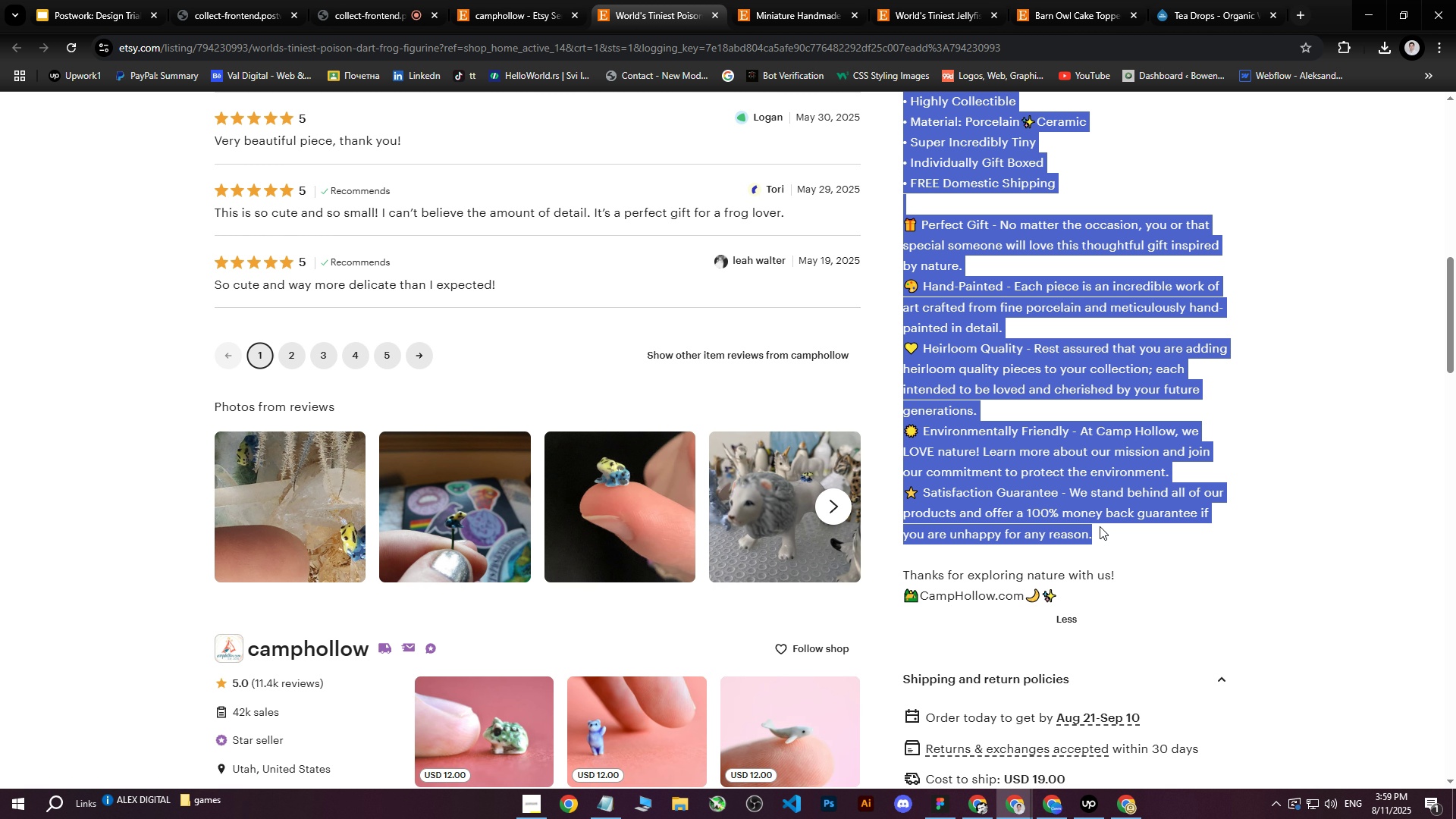 
key(Control+C)
 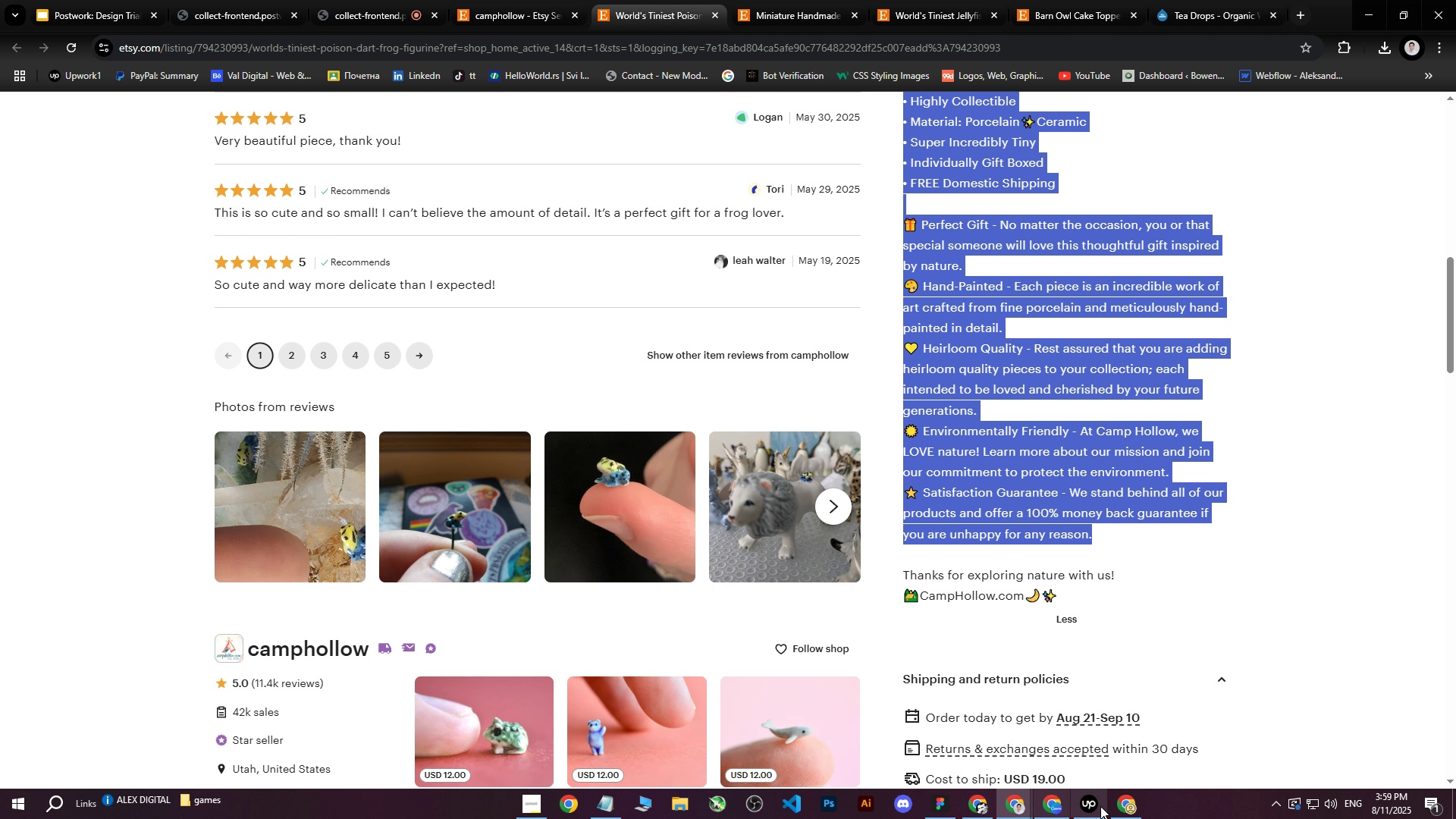 
left_click([1124, 811])
 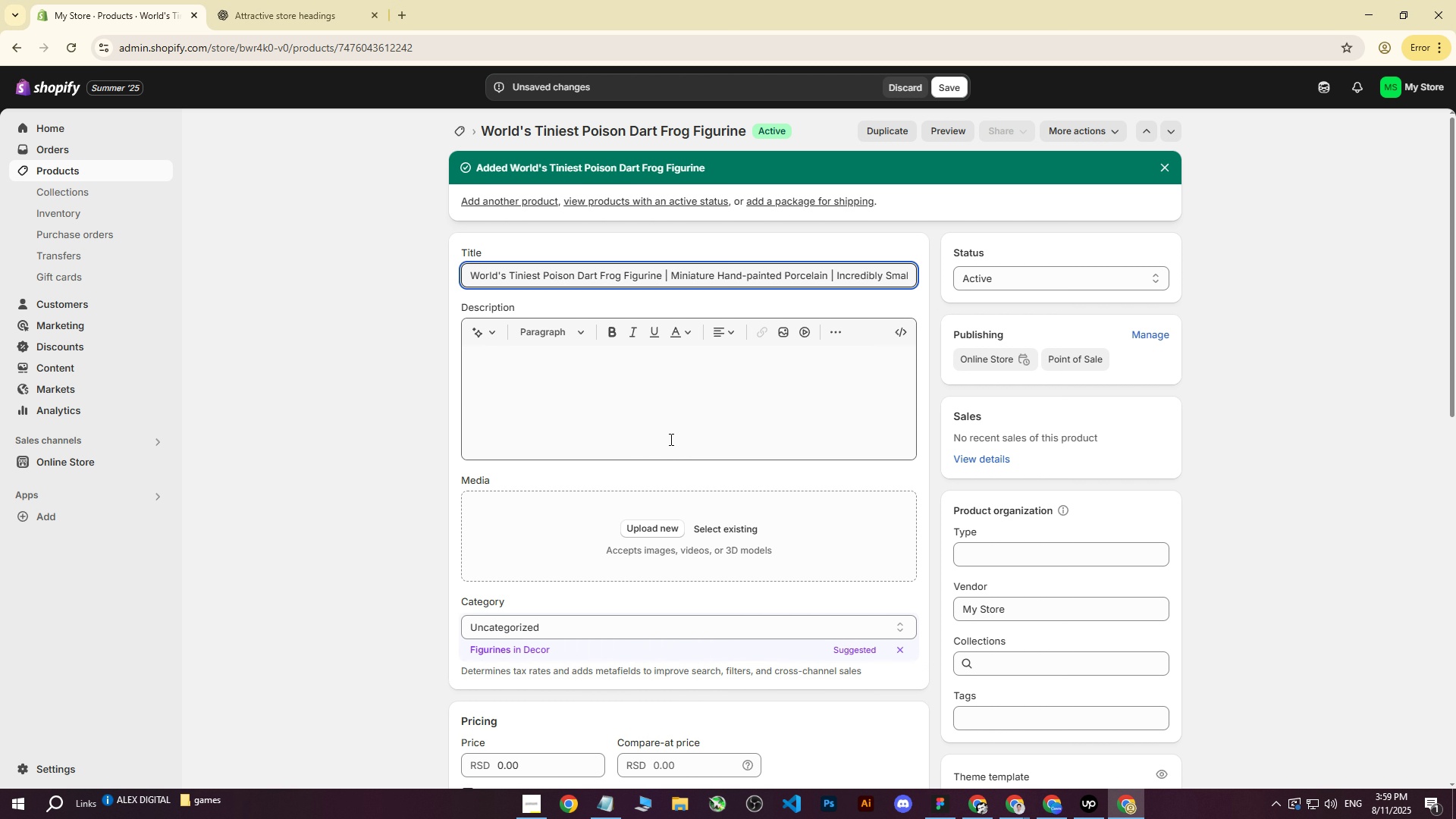 
left_click([576, 384])
 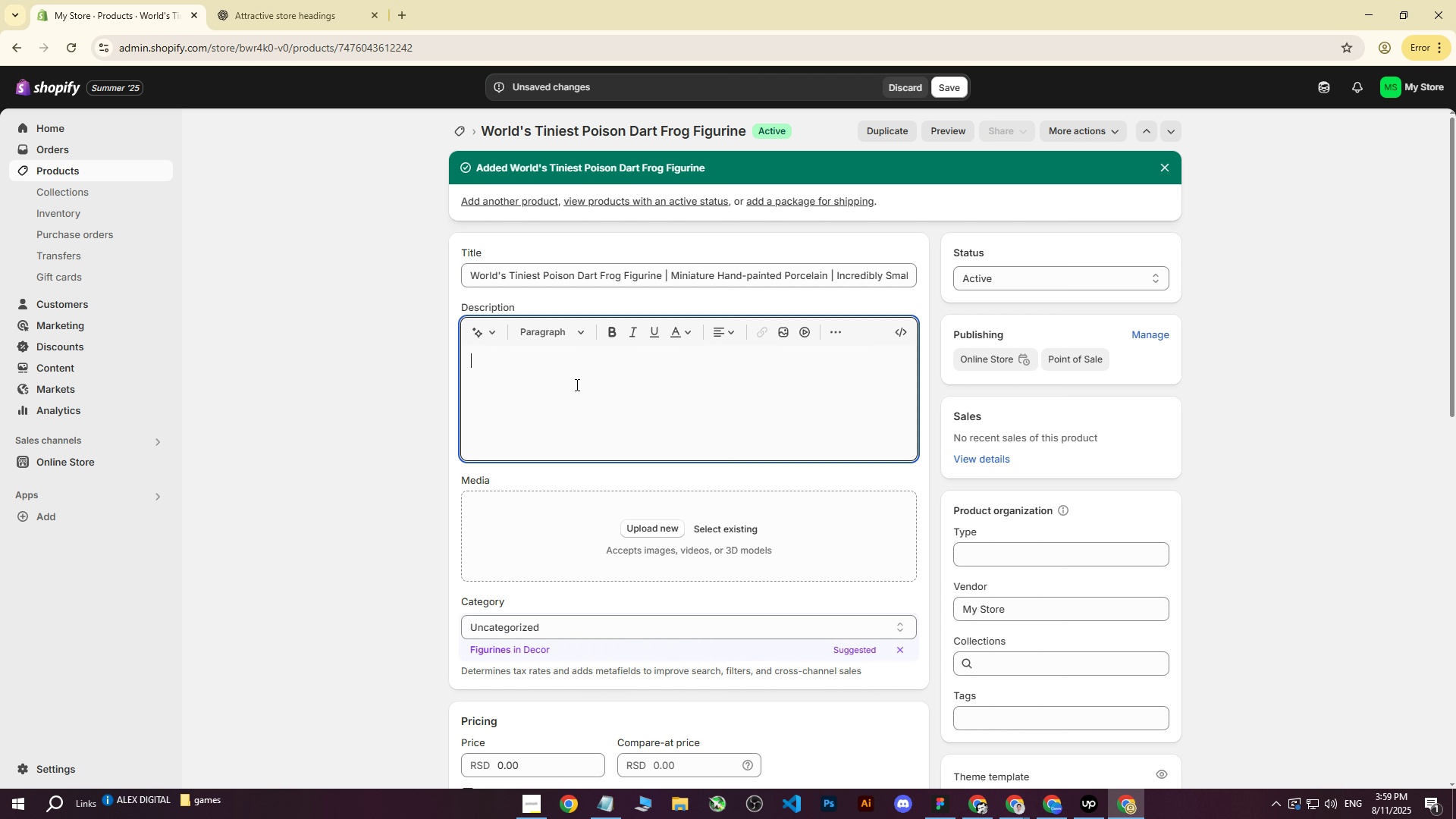 
key(Control+ControlLeft)
 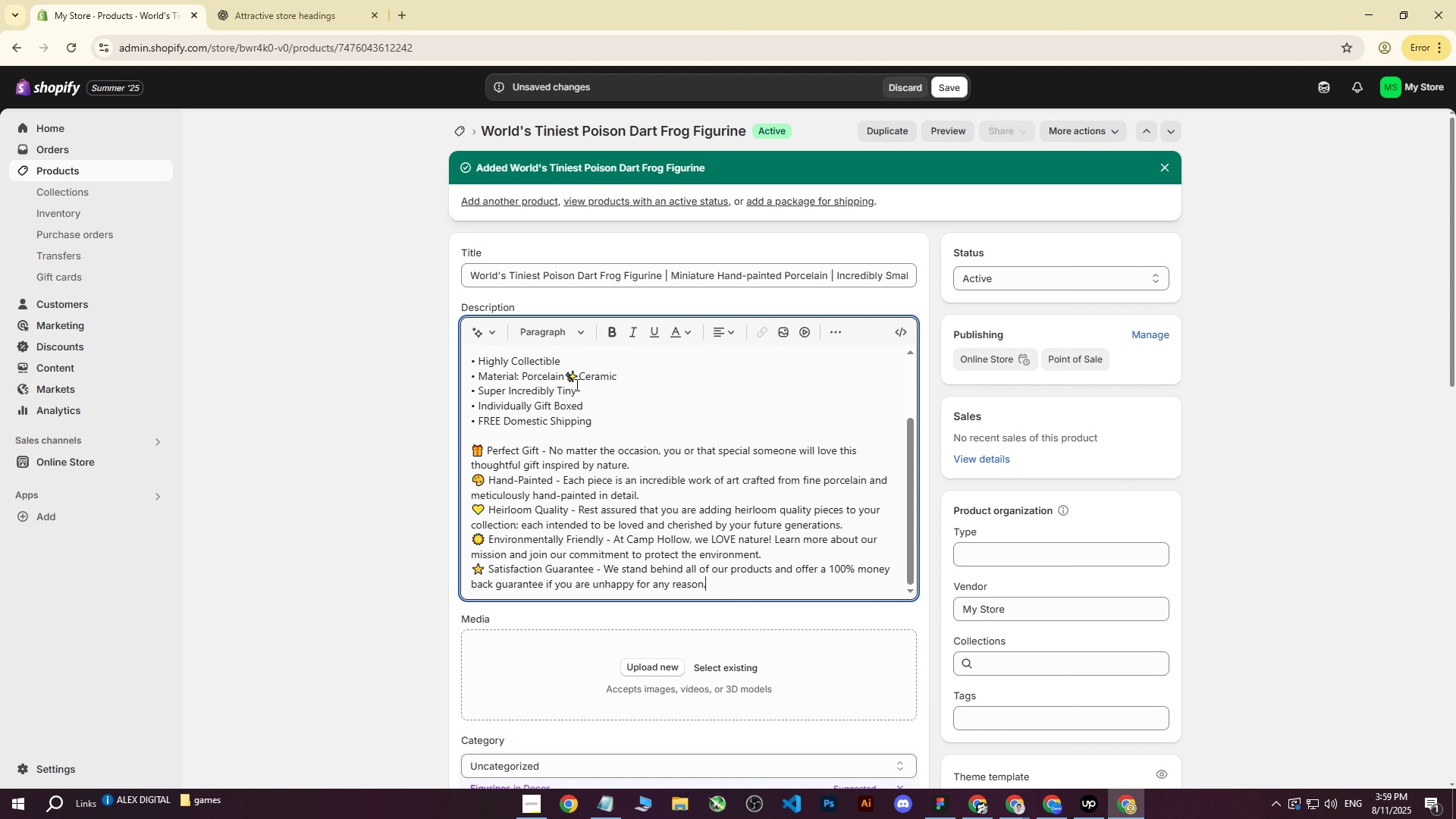 
key(Control+V)
 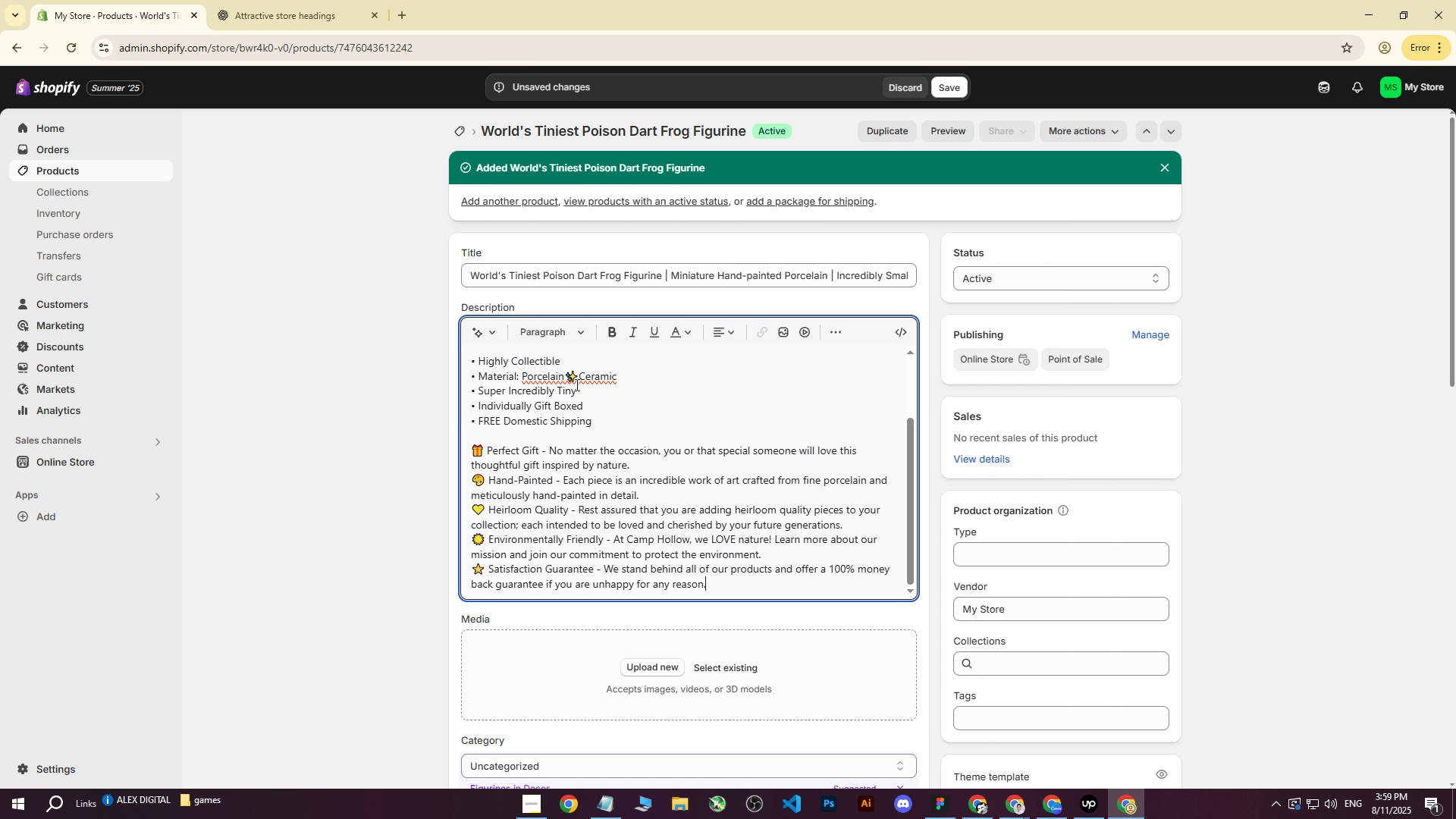 
wait(8.14)
 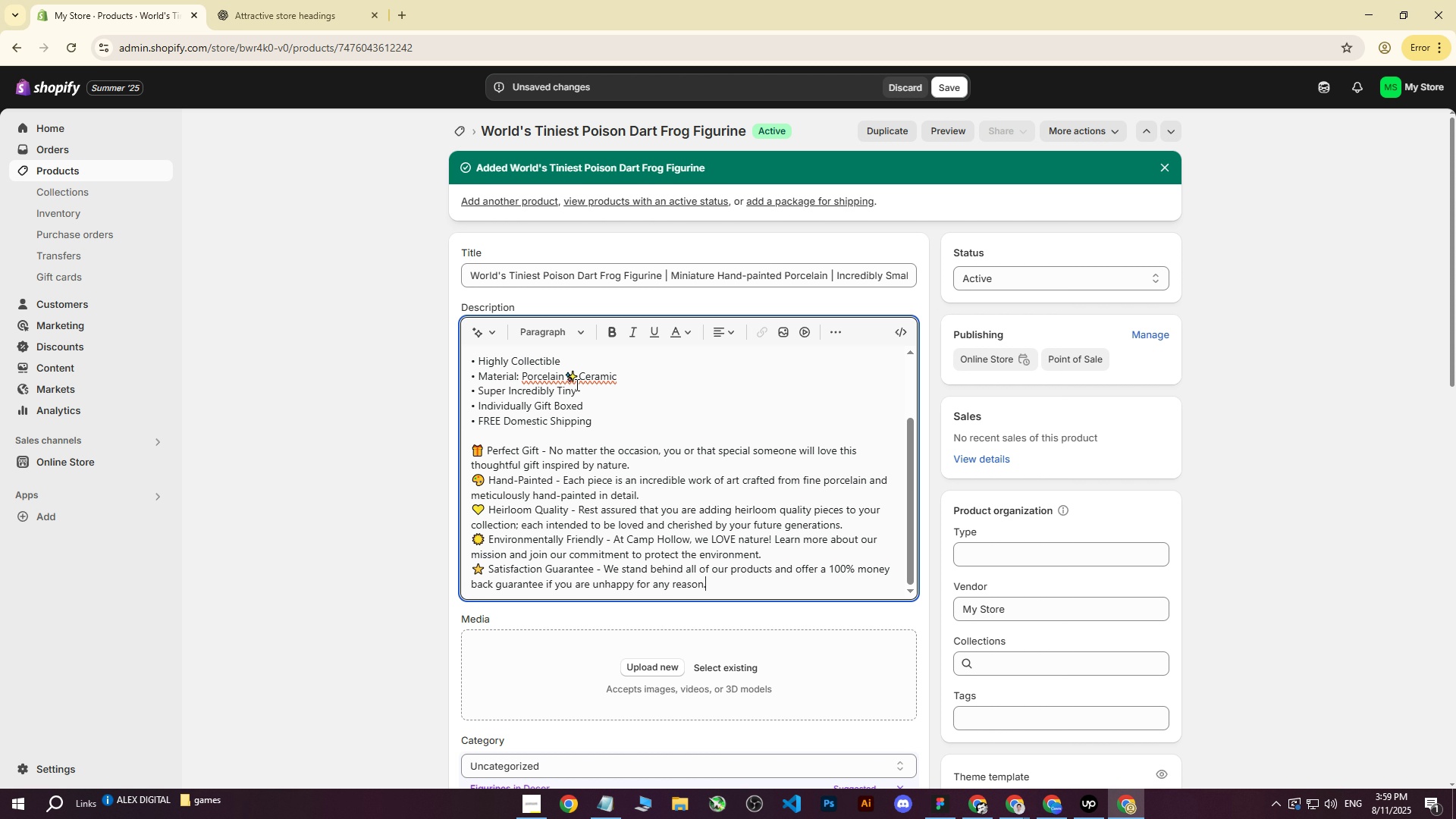 
left_click_drag(start_coordinate=[608, 428], to_coordinate=[602, 428])
 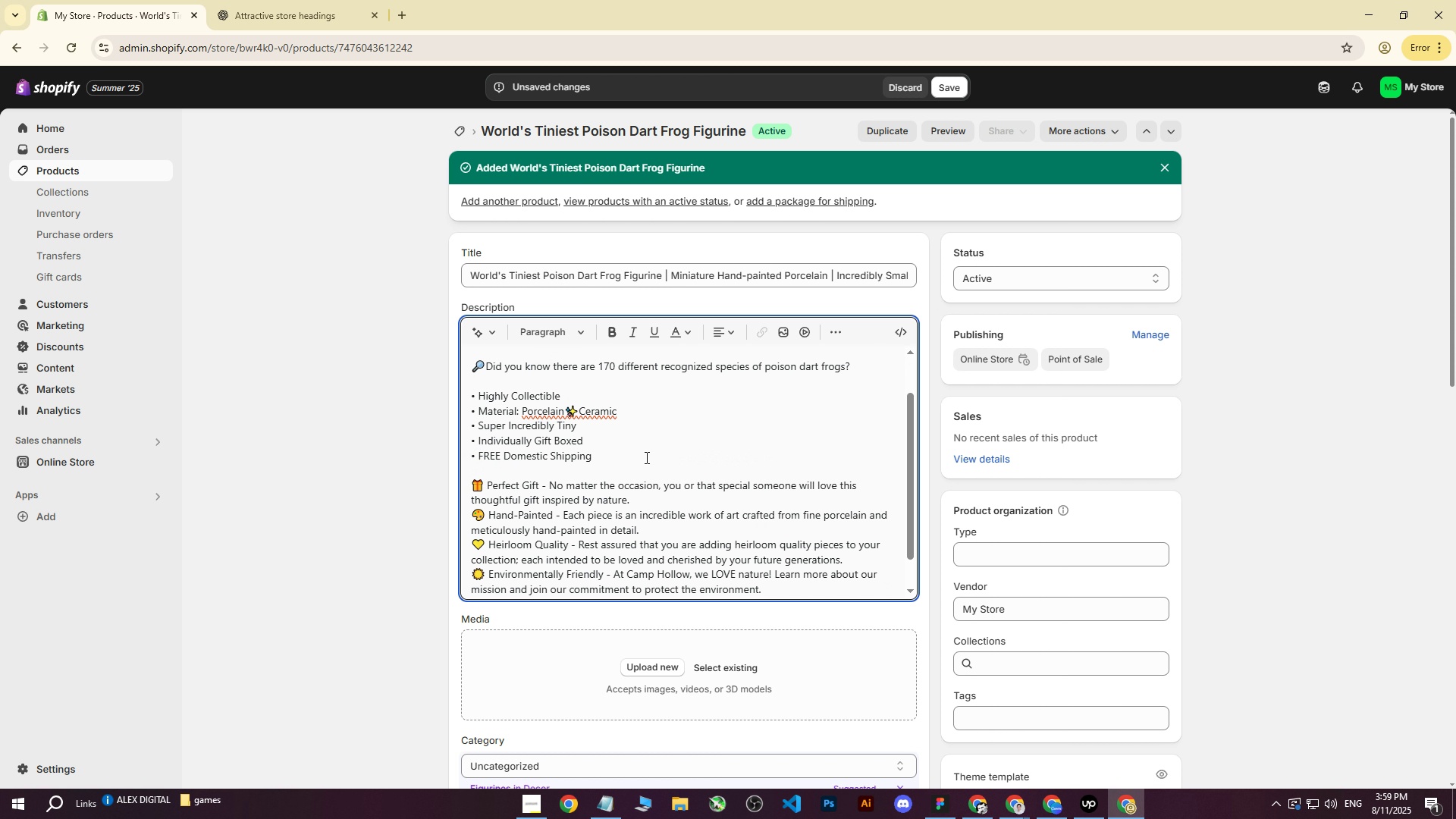 
double_click([592, 438])
 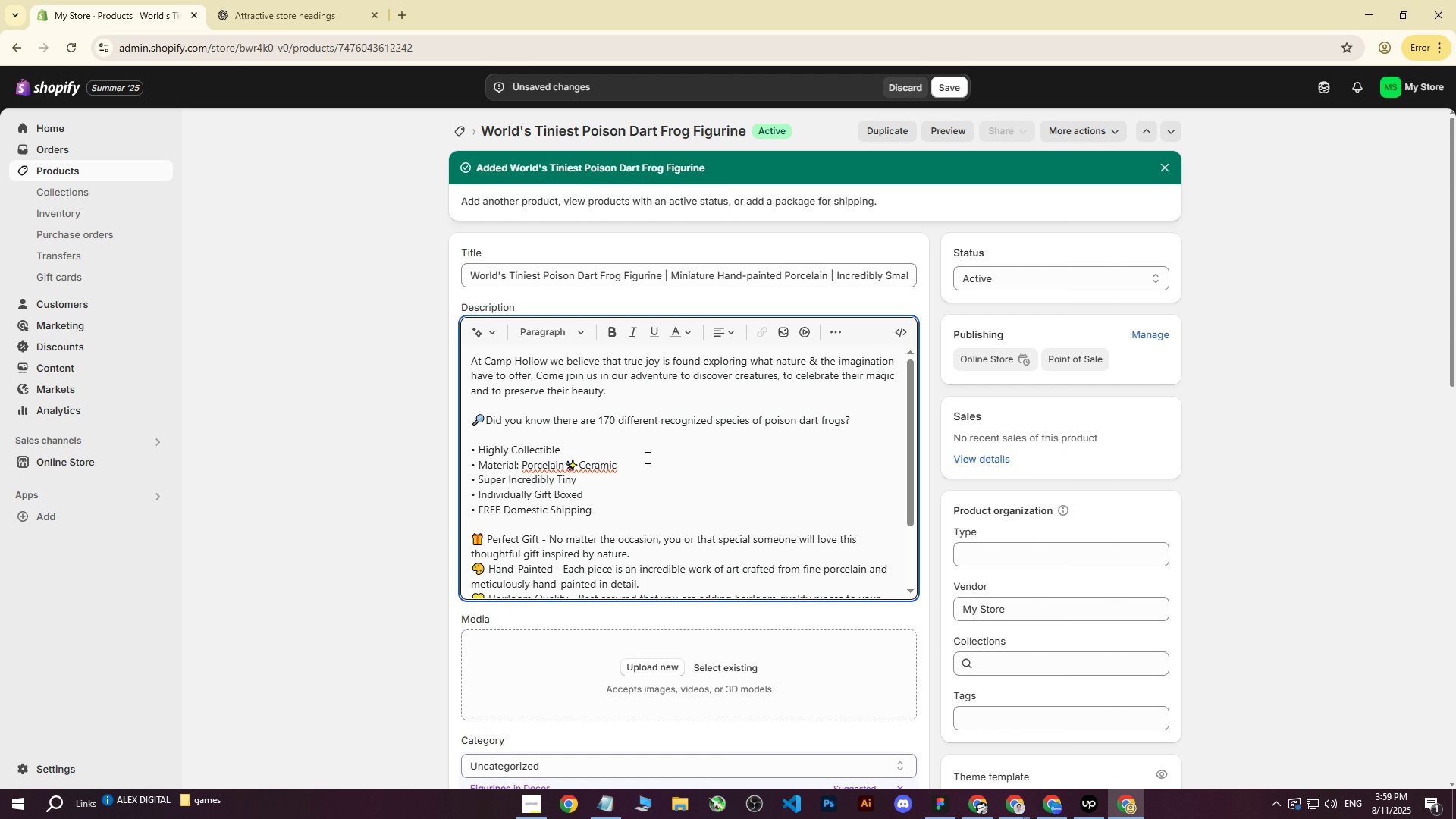 
left_click_drag(start_coordinate=[503, 439], to_coordinate=[444, 350])
 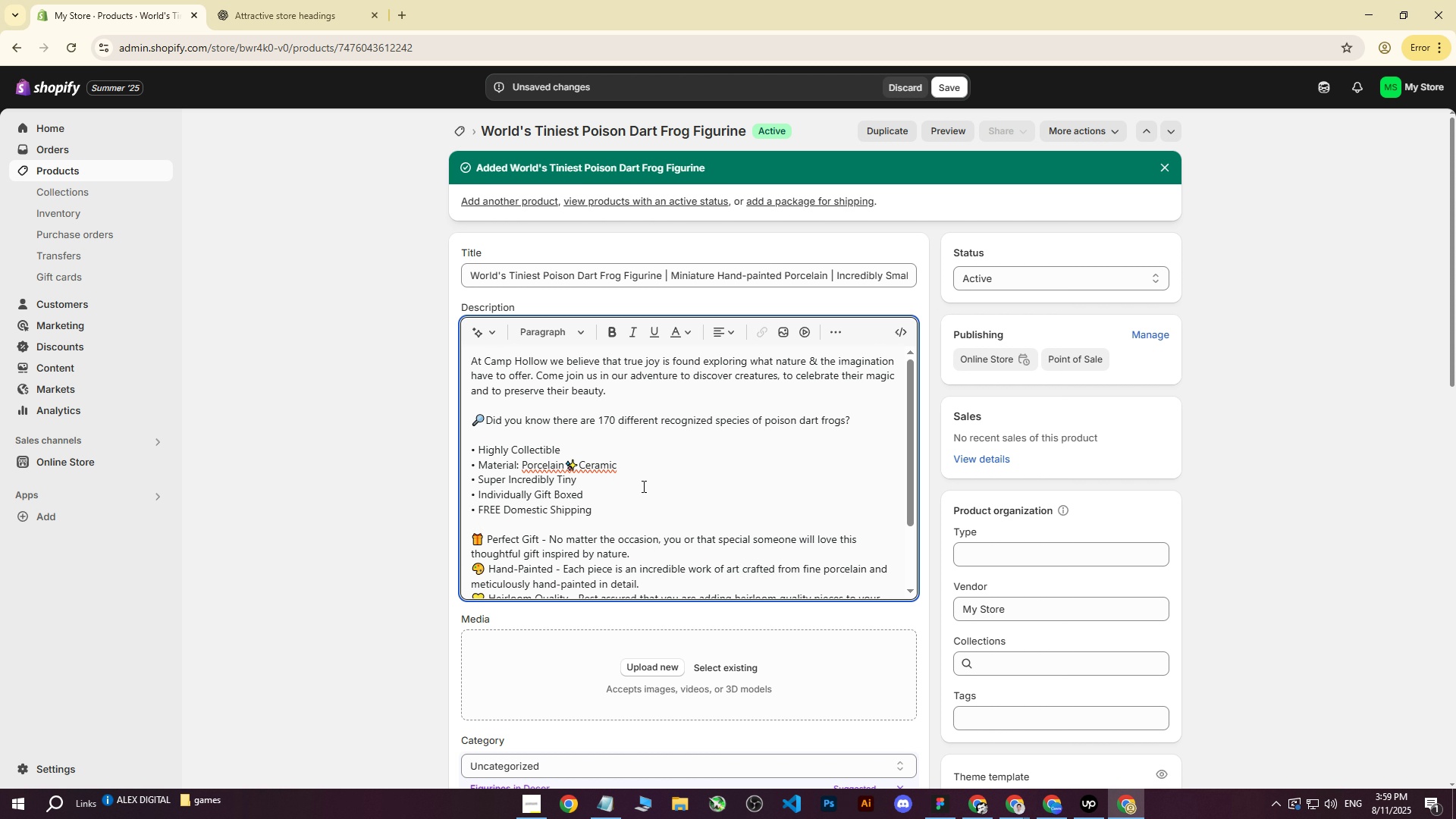 
left_click([554, 489])
 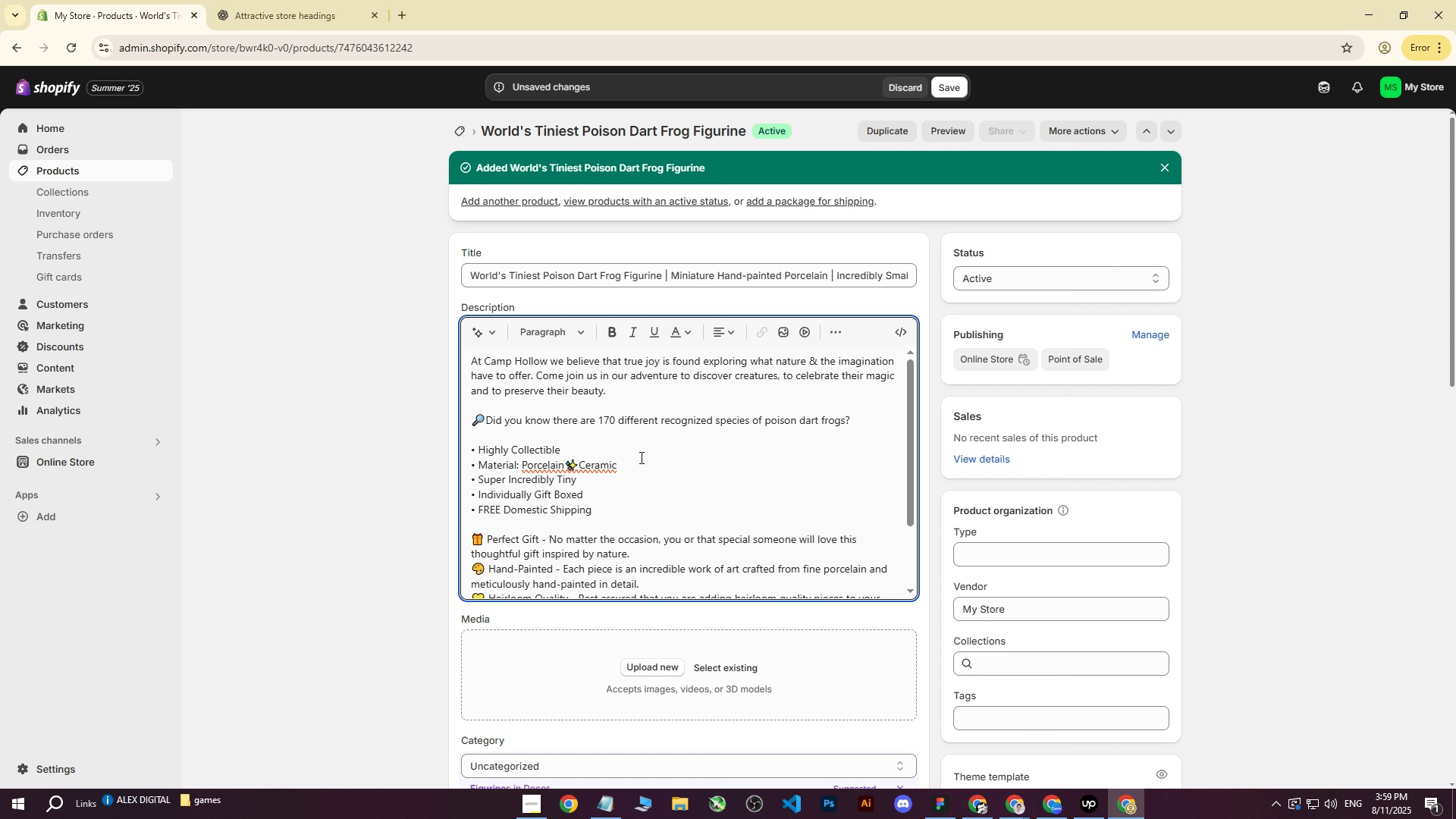 
scroll: coordinate [645, 457], scroll_direction: up, amount: 1.0
 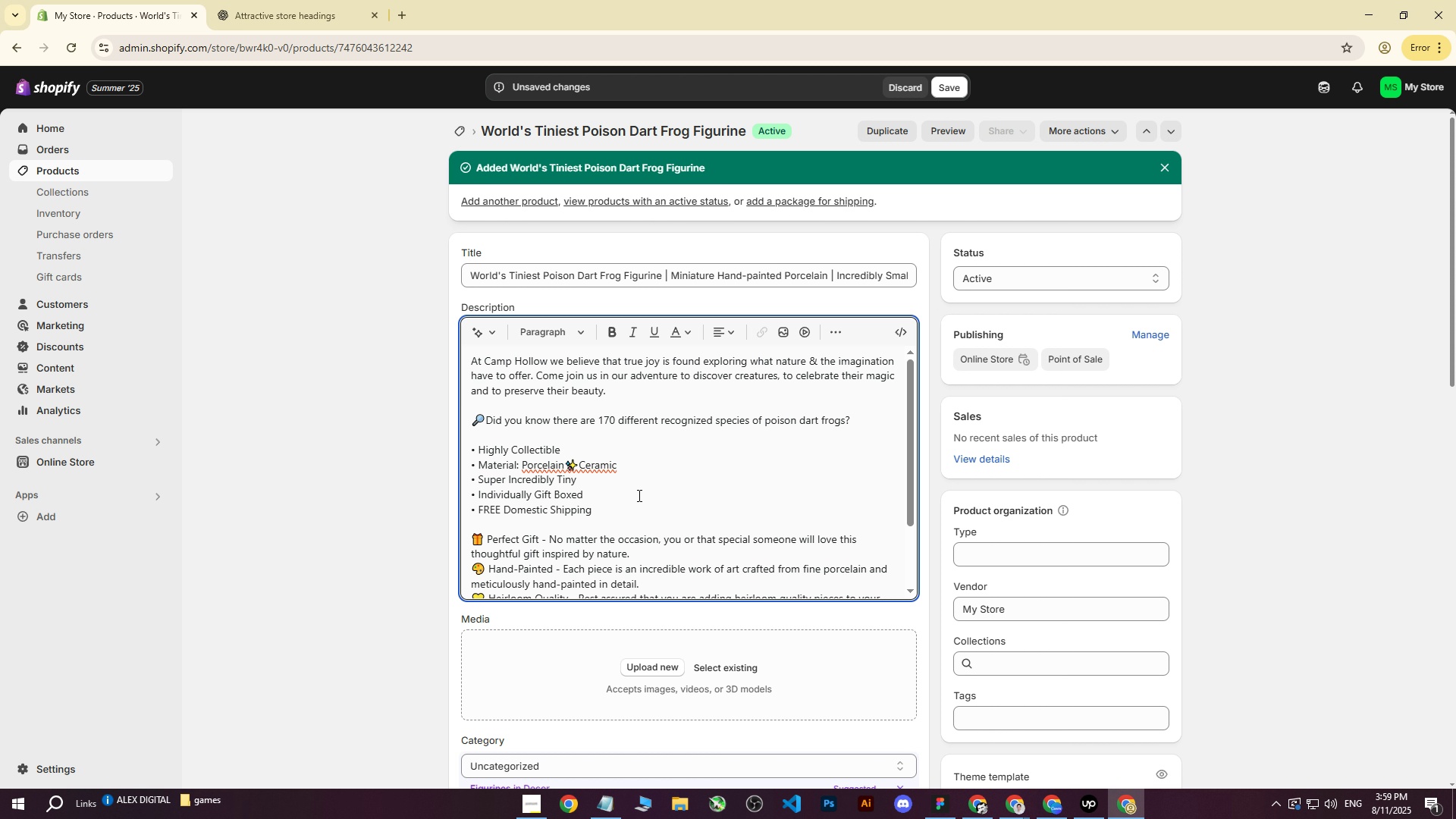 
left_click_drag(start_coordinate=[603, 512], to_coordinate=[471, 445])
 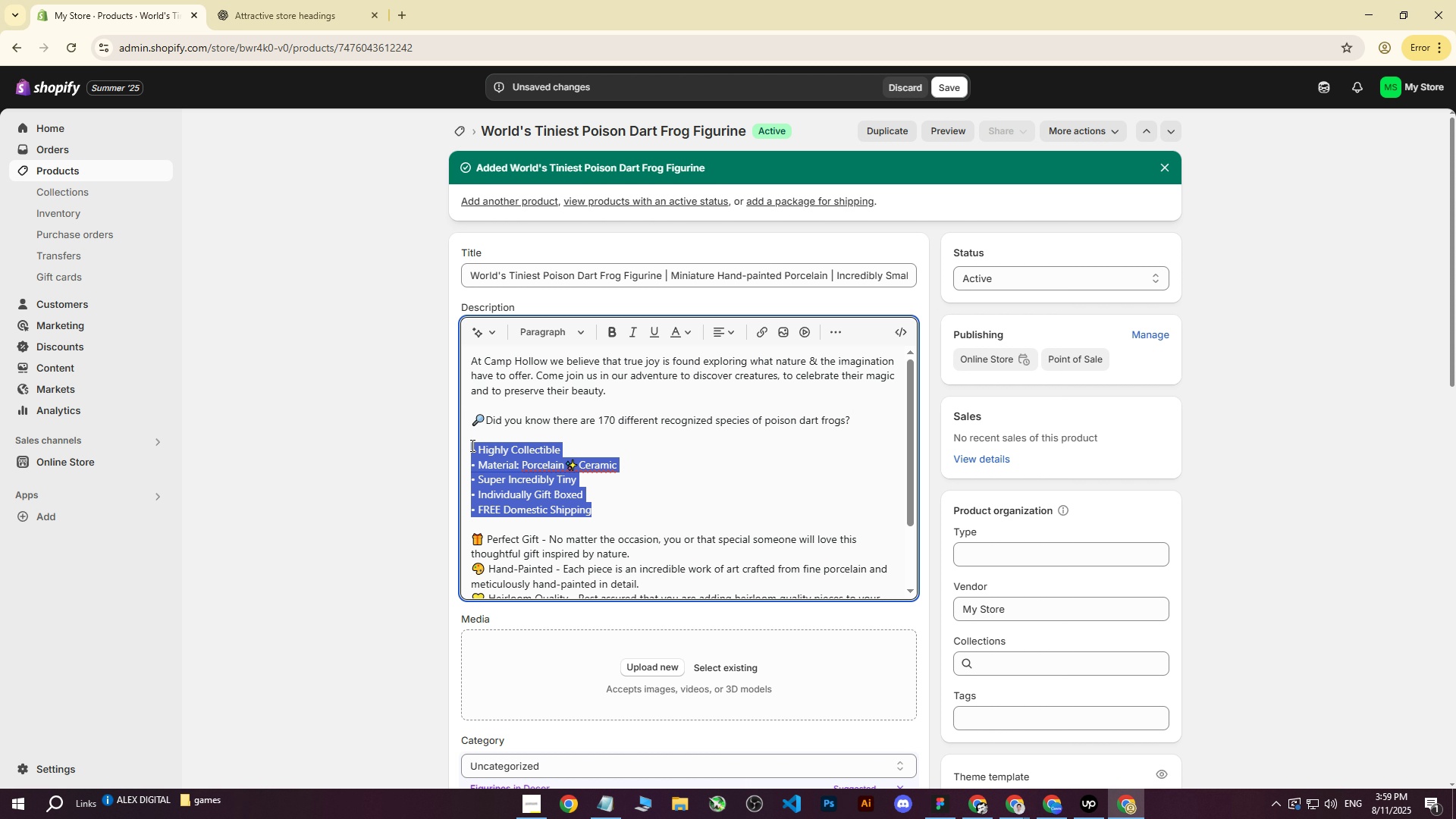 
key(Control+ControlLeft)
 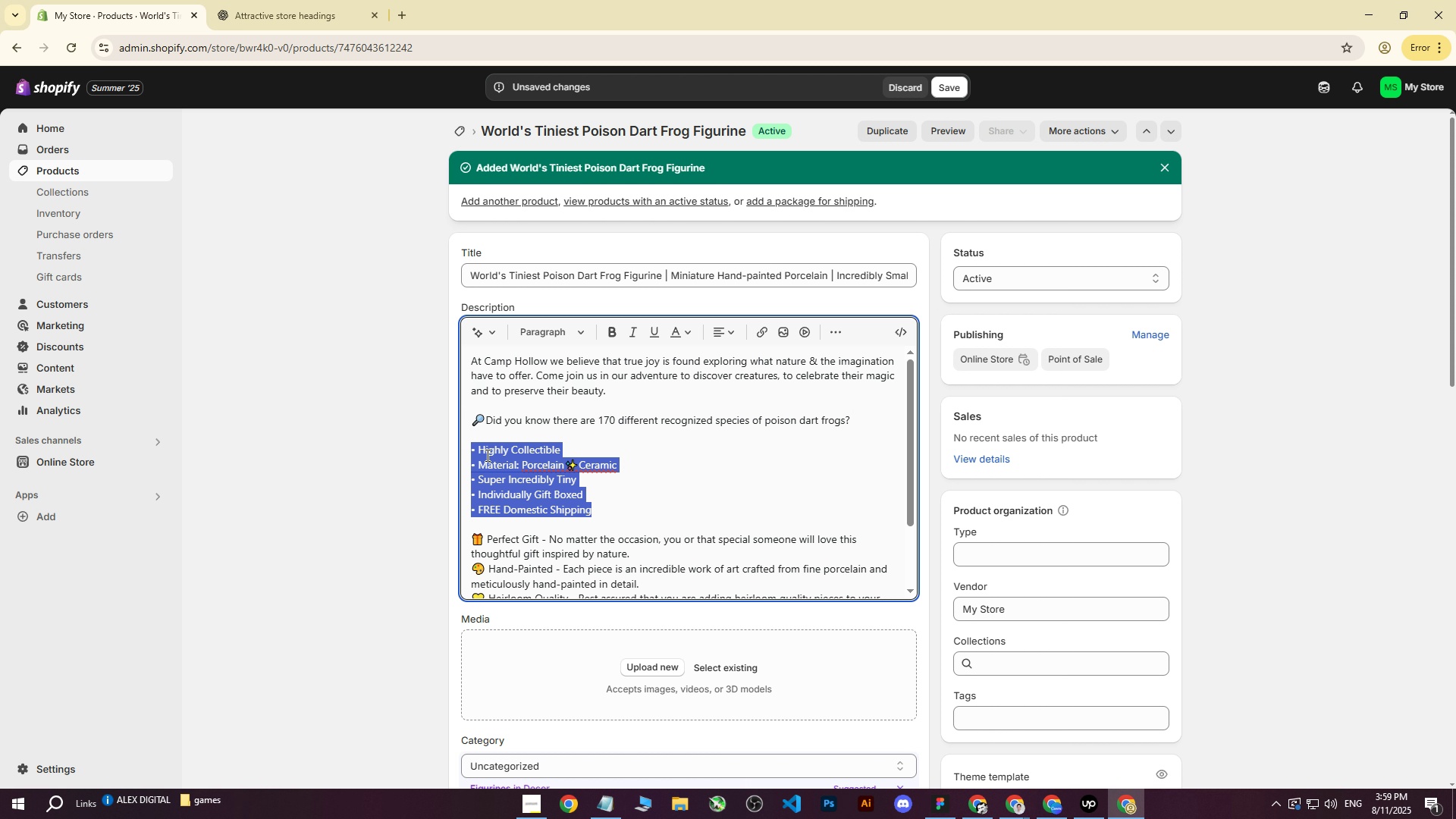 
key(Control+X)
 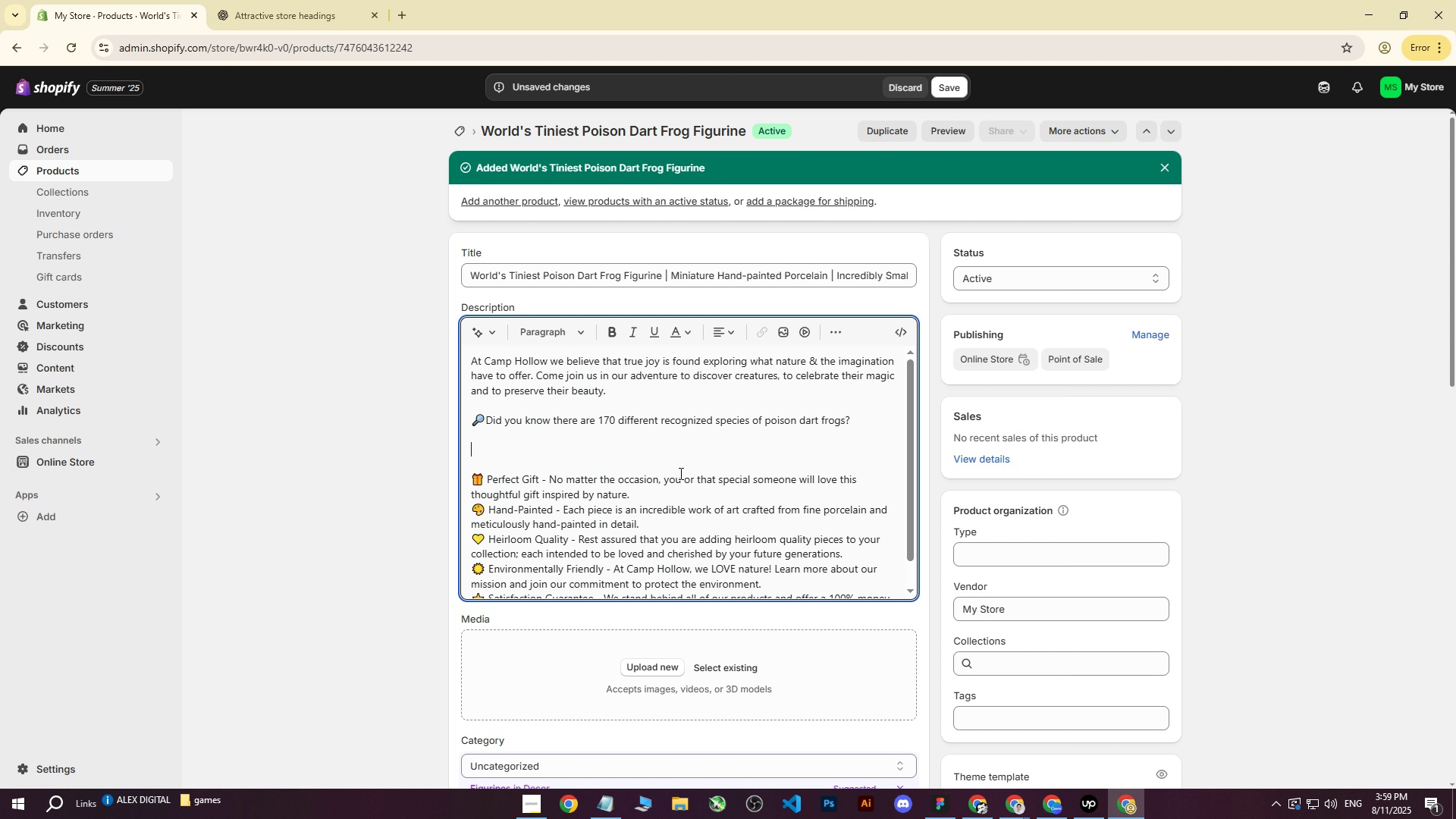 
scroll: coordinate [680, 473], scroll_direction: down, amount: 6.0
 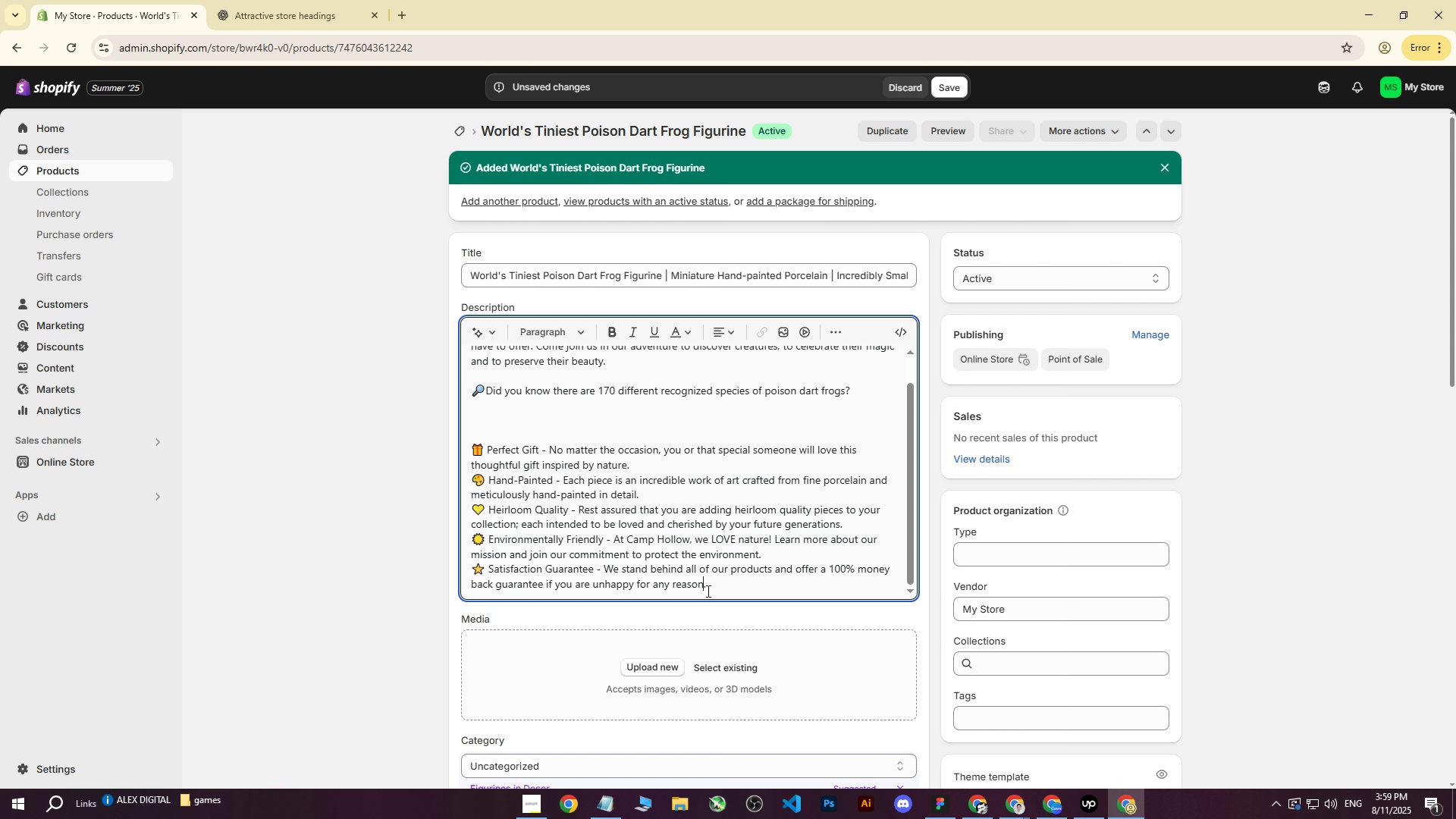 
double_click([720, 585])
 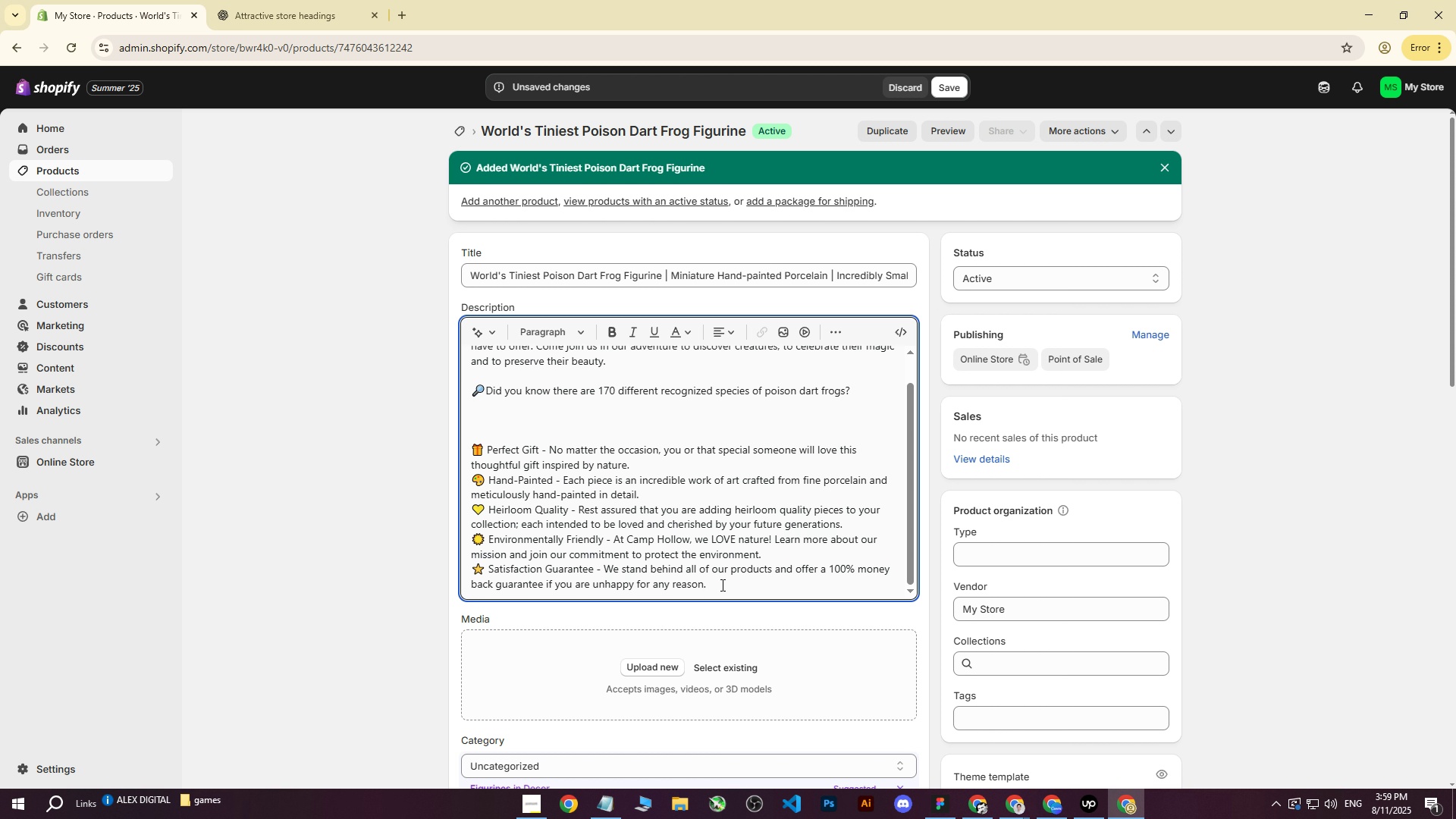 
key(Enter)
 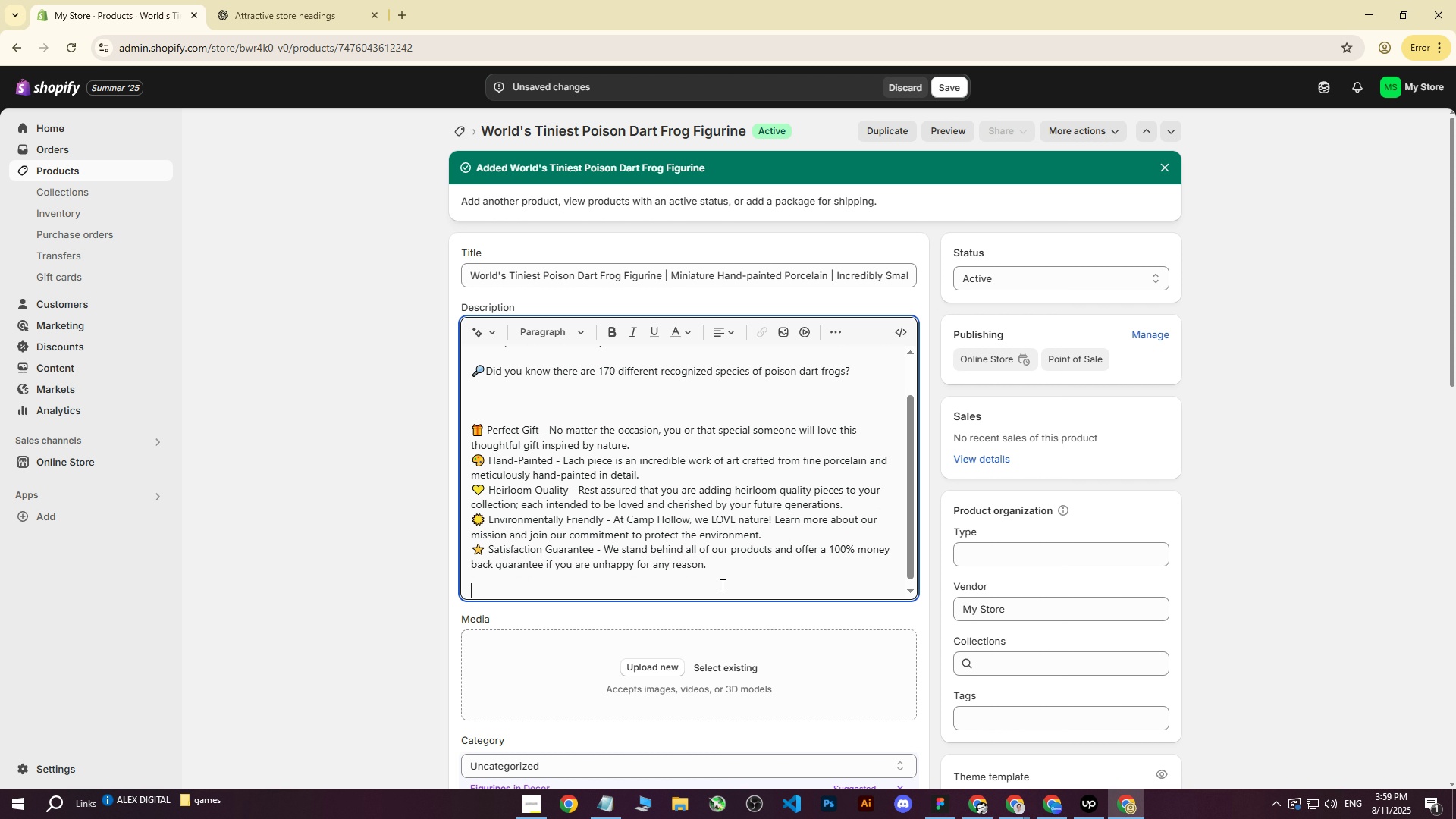 
key(Enter)
 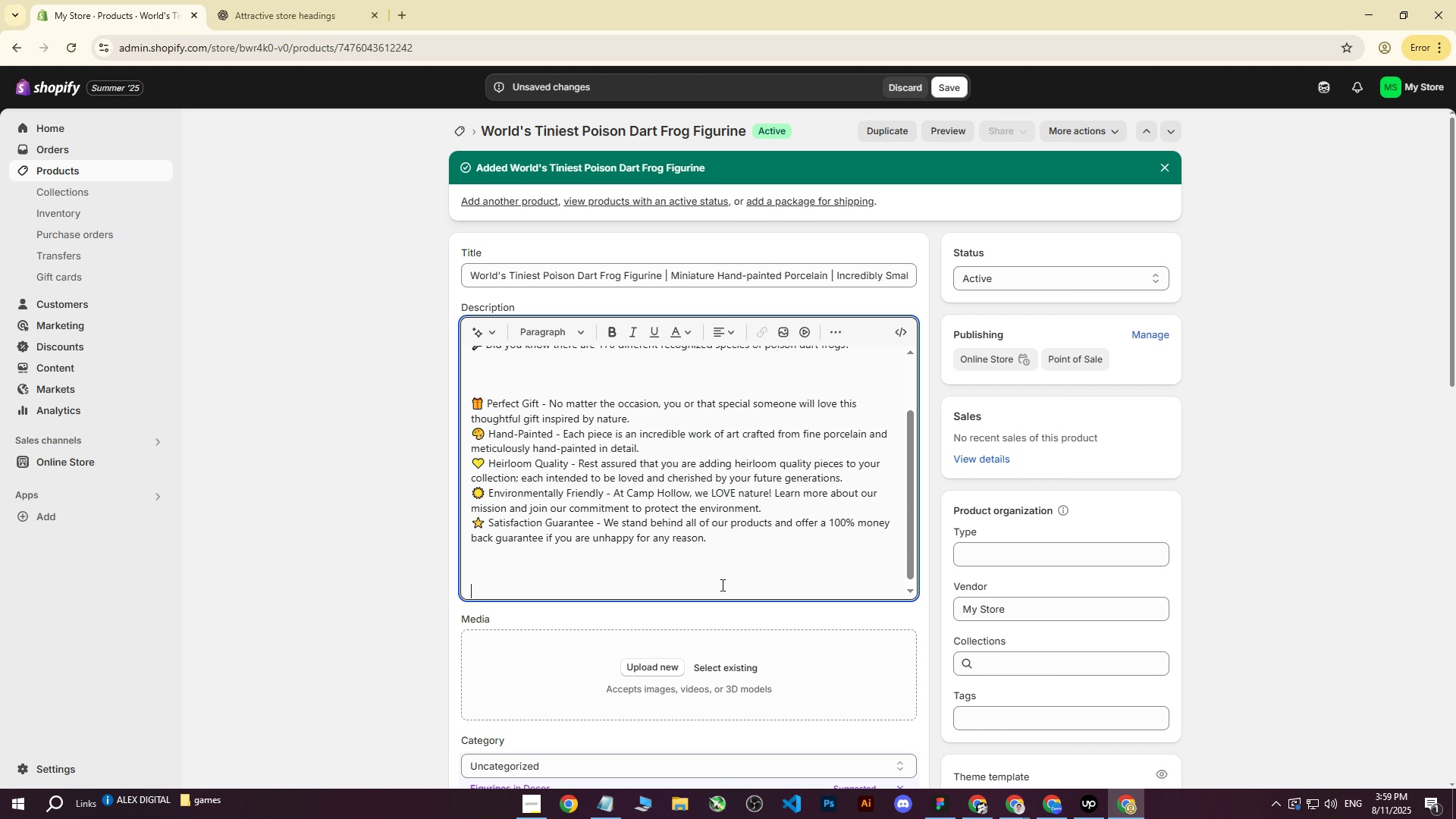 
key(Control+ControlLeft)
 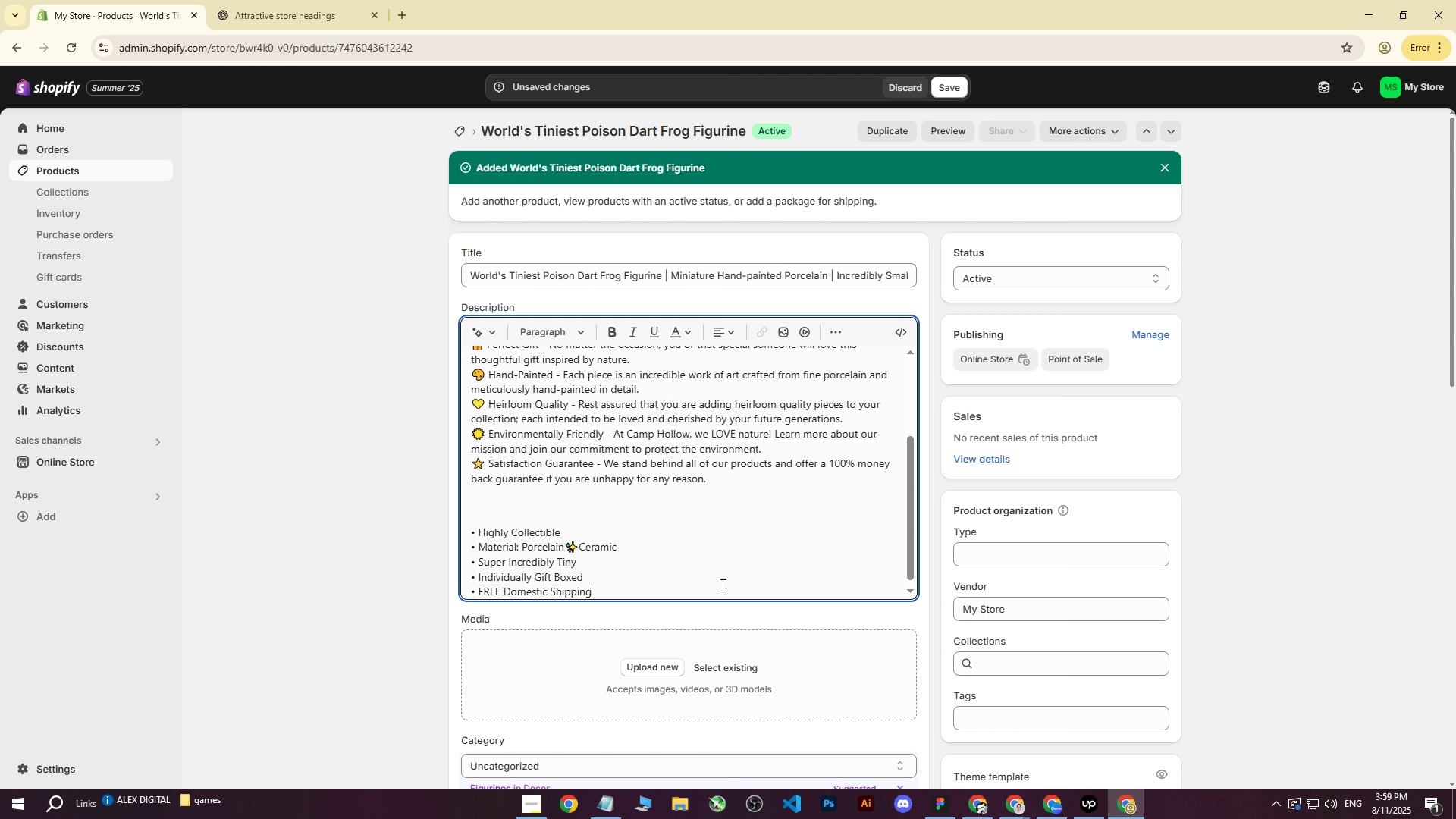 
key(Control+V)
 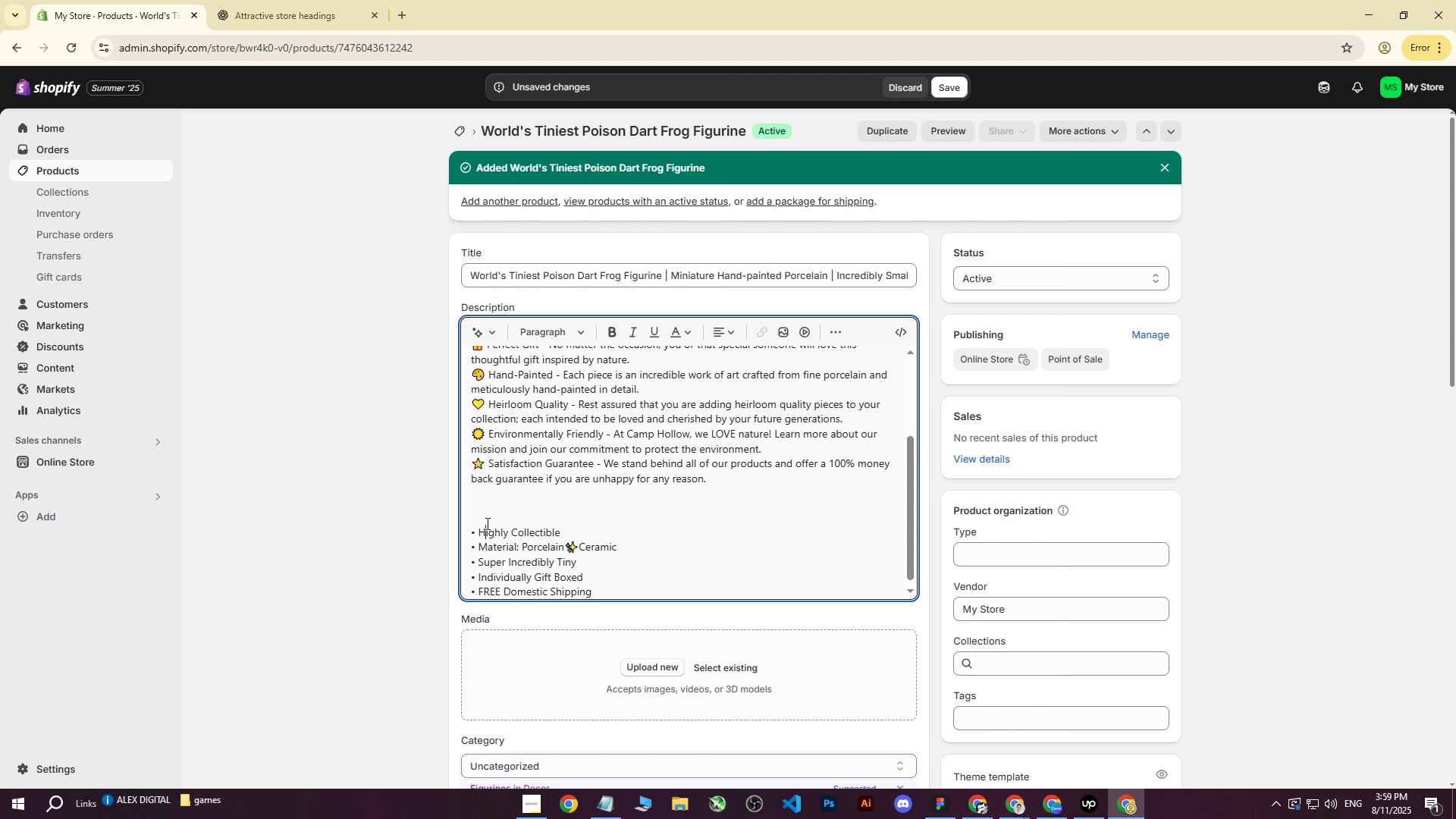 
double_click([470, 527])
 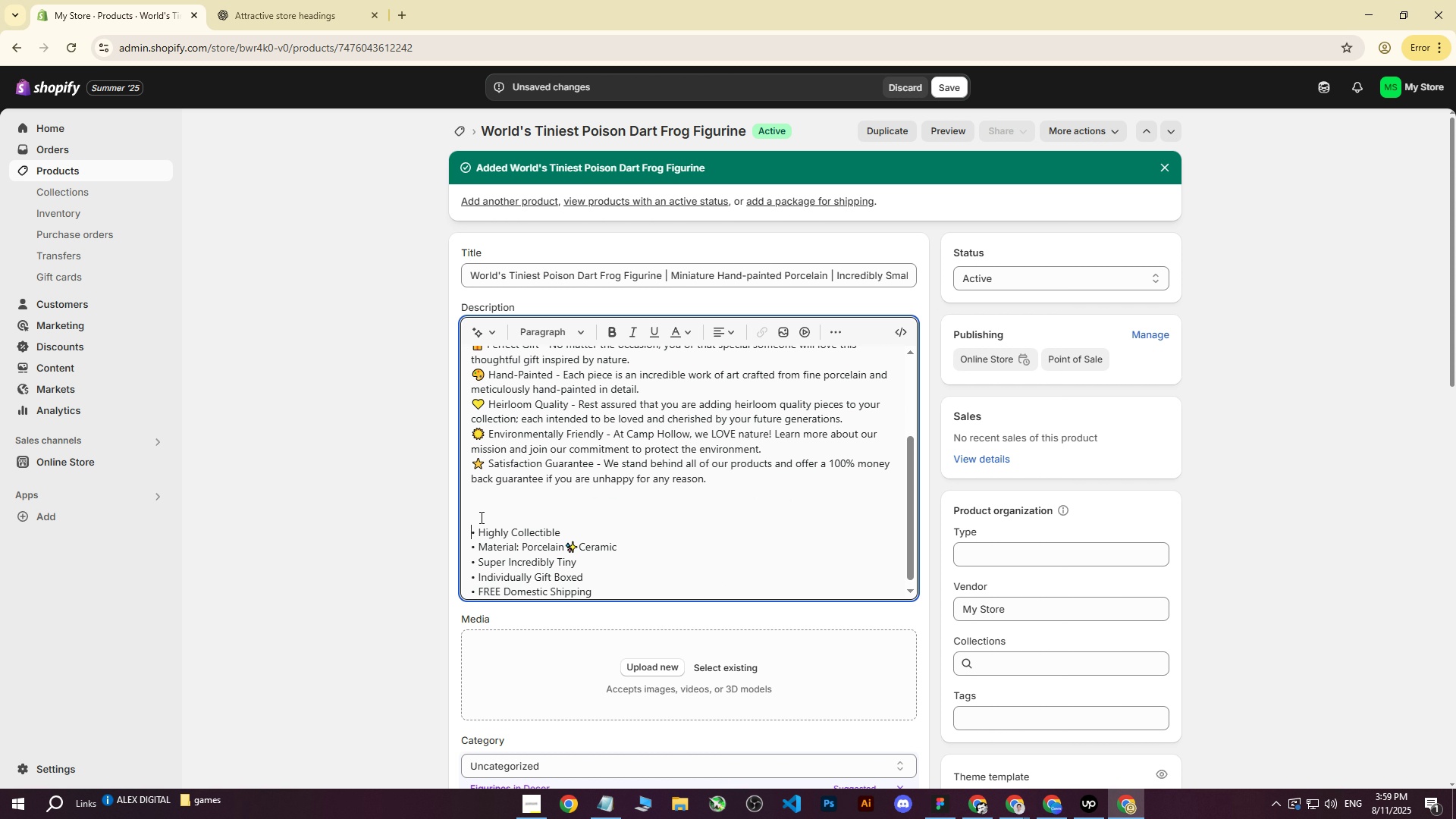 
triple_click([480, 517])
 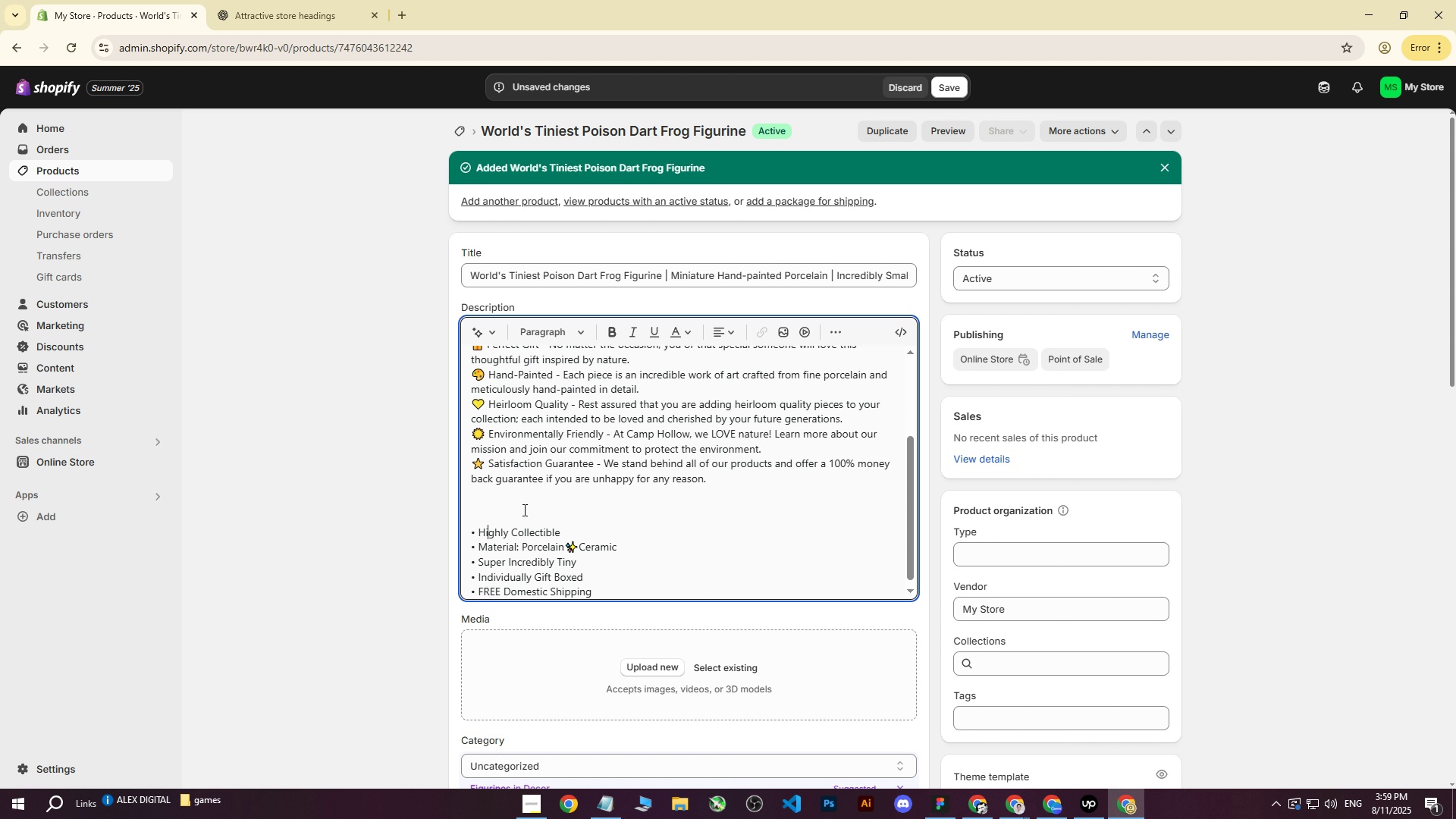 
triple_click([573, 497])
 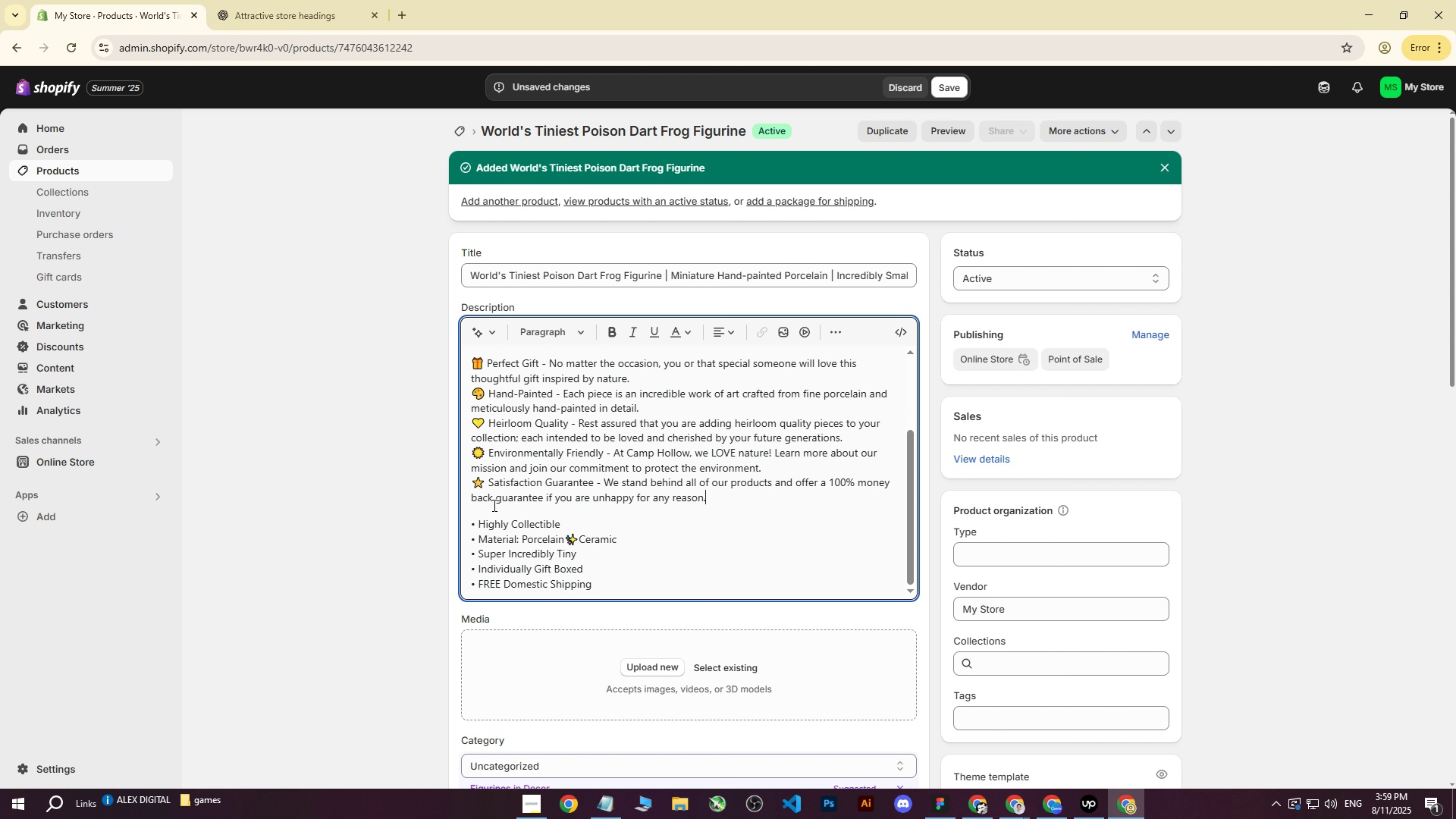 
key(Backspace)
 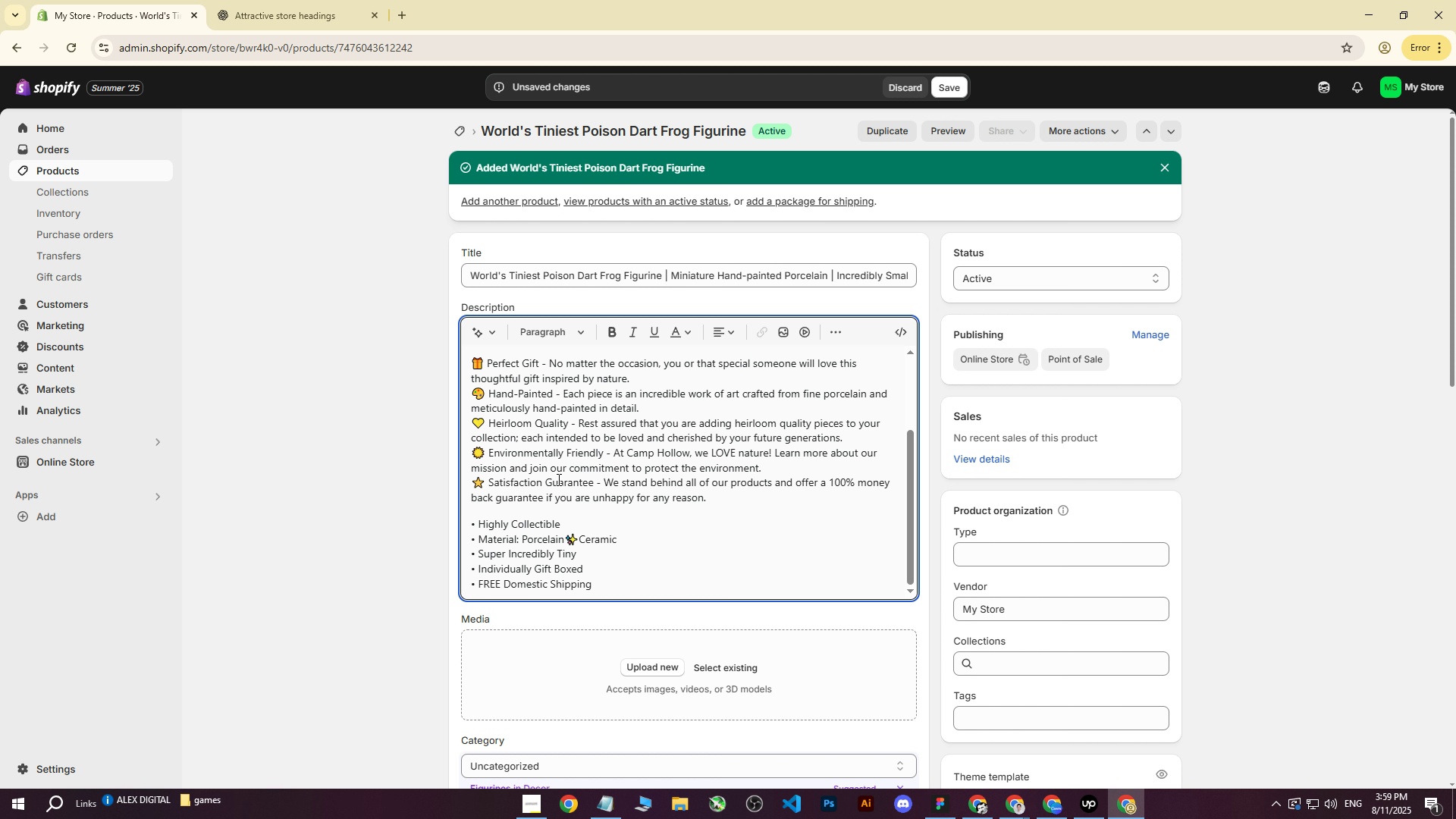 
scroll: coordinate [552, 453], scroll_direction: up, amount: 8.0
 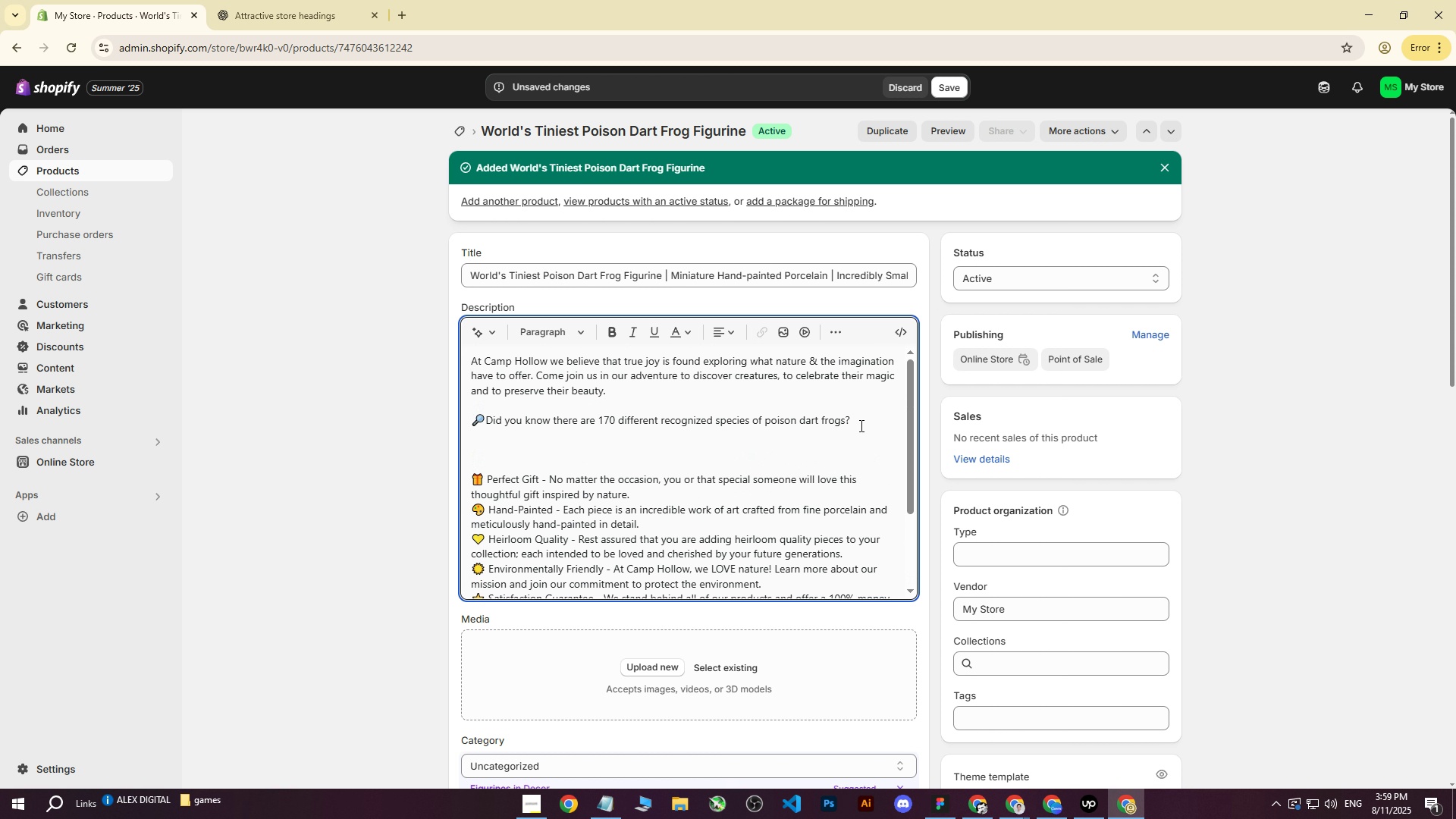 
left_click_drag(start_coordinate=[861, 422], to_coordinate=[463, 362])
 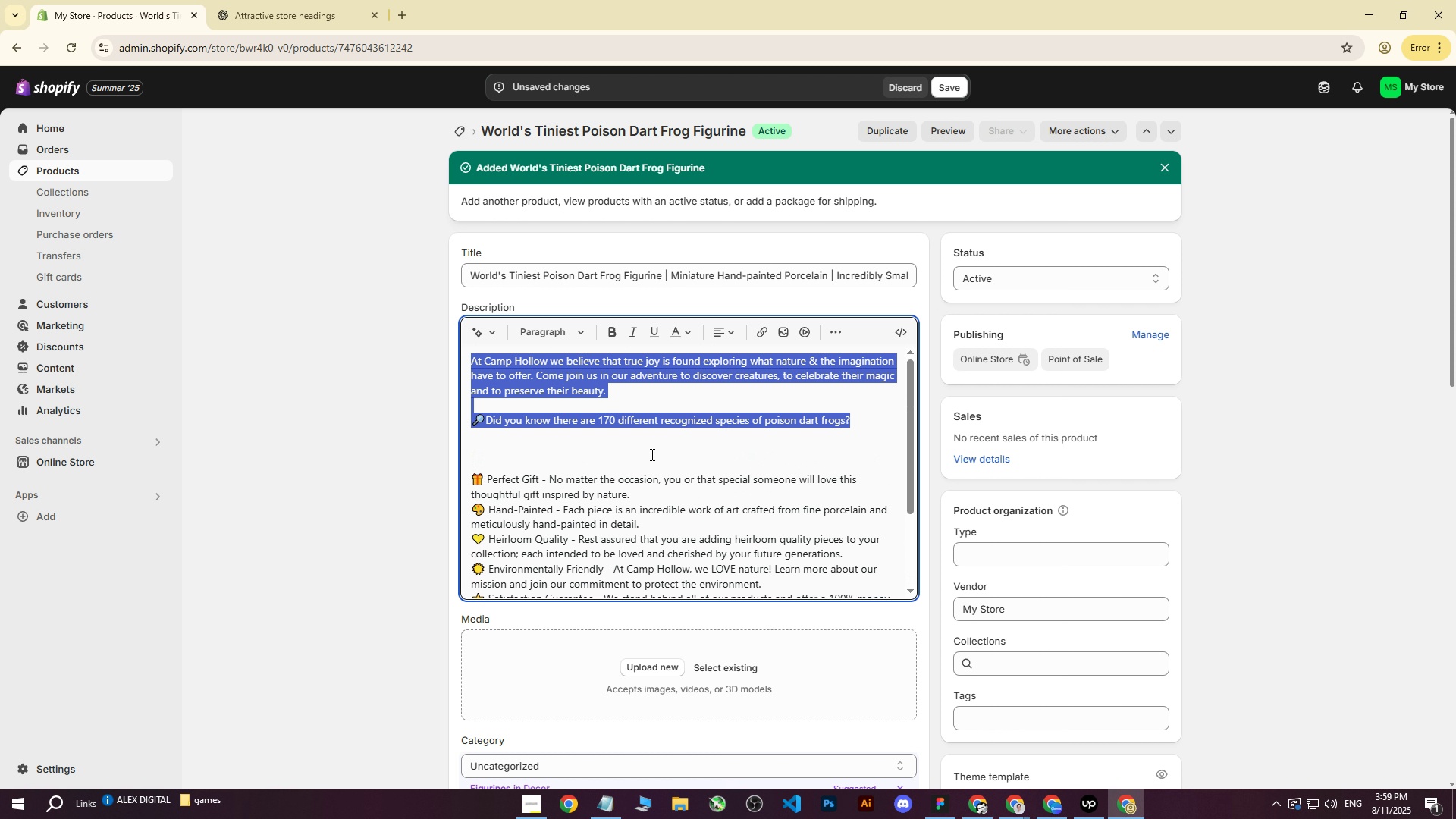 
left_click([763, 439])
 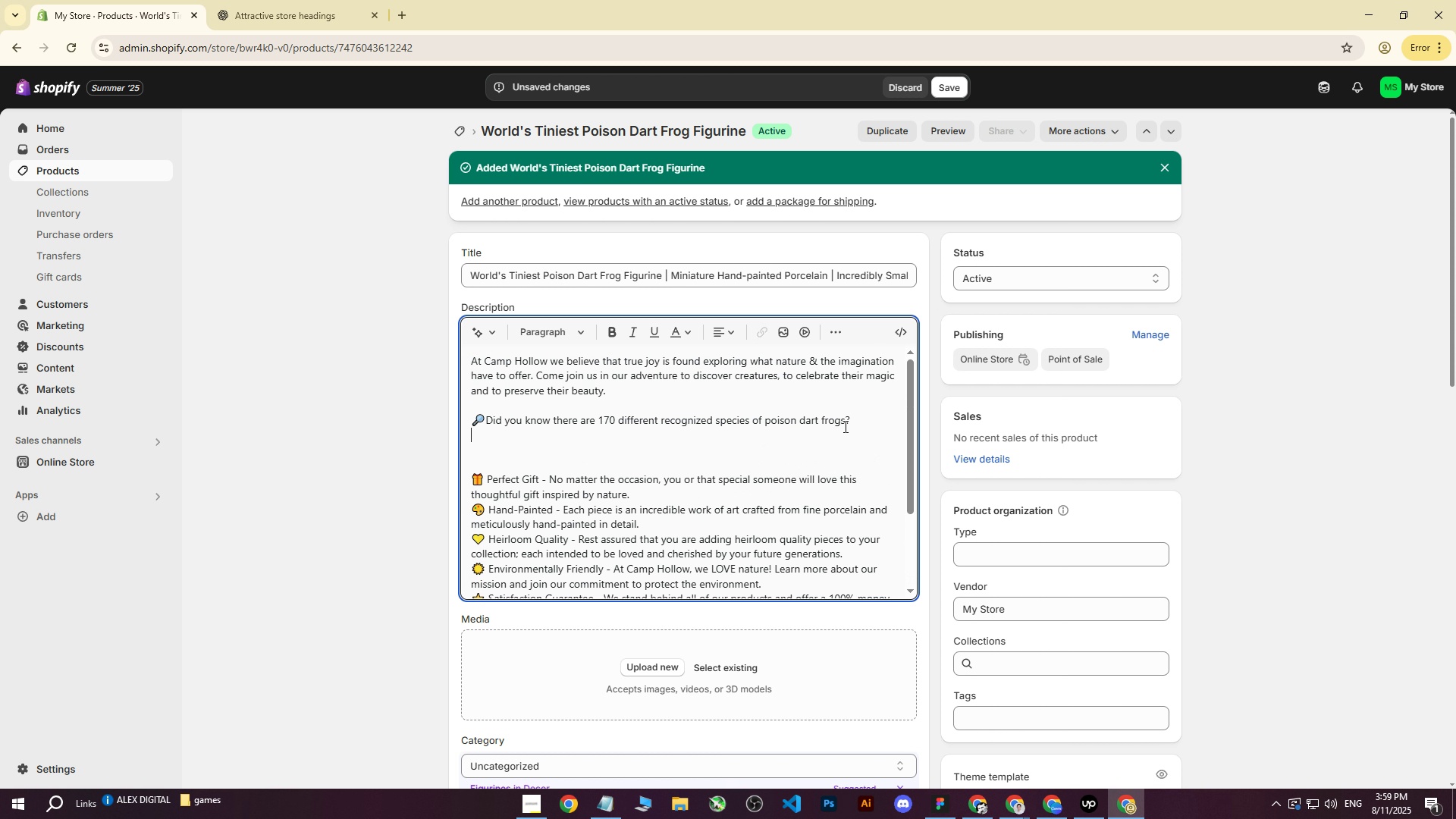 
left_click_drag(start_coordinate=[859, 419], to_coordinate=[478, 424])
 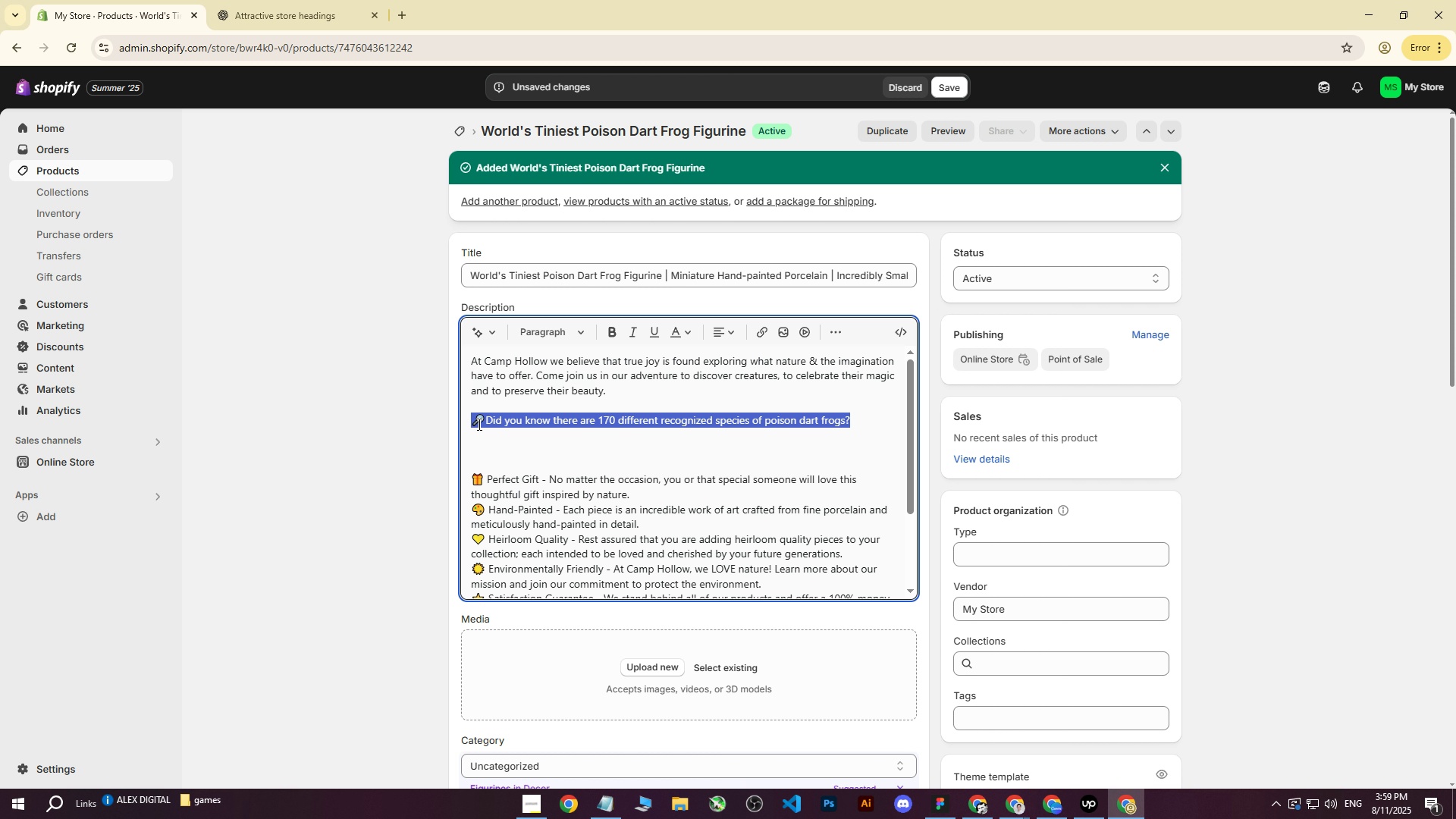 
key(Backspace)
 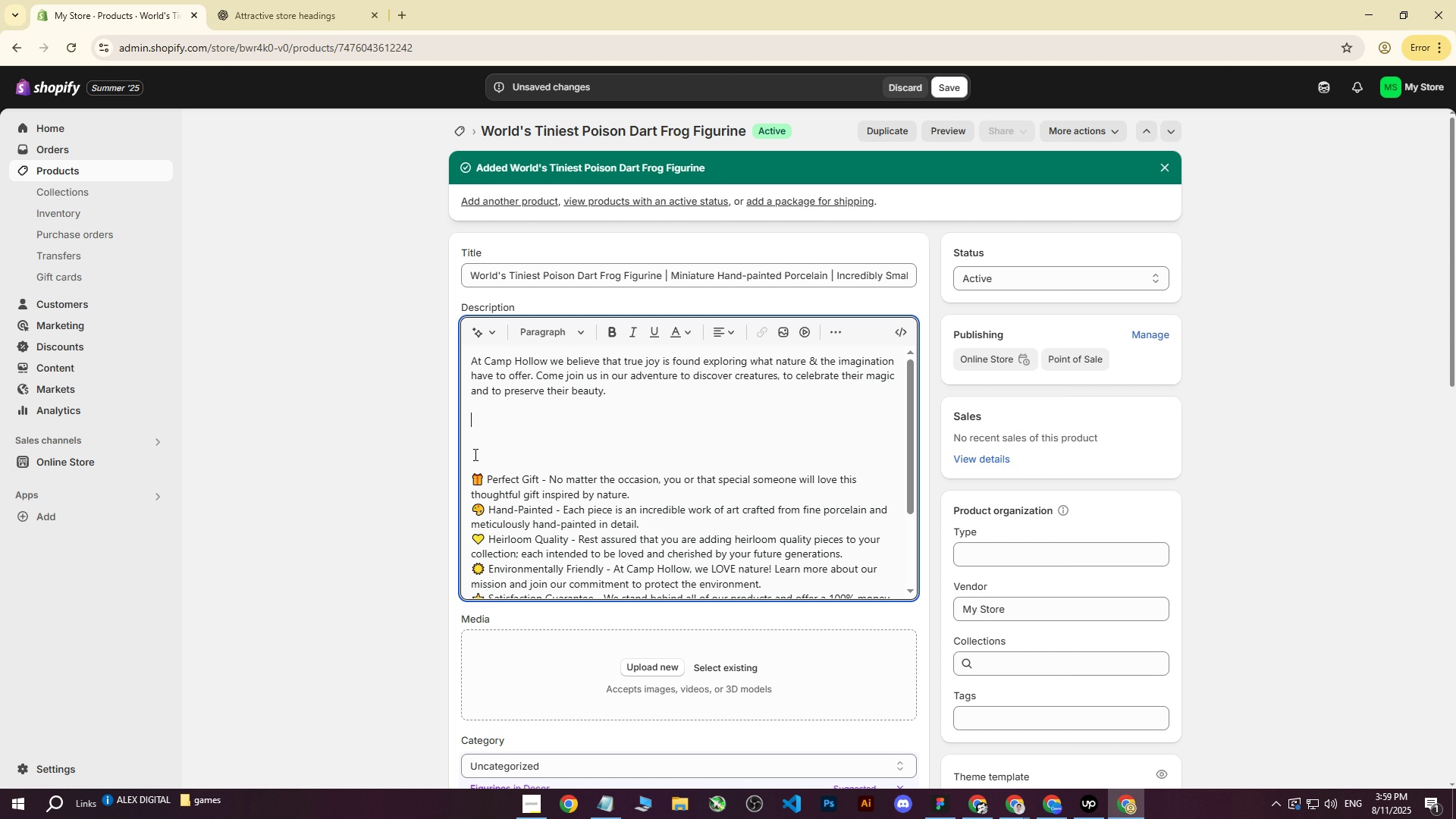 
left_click([472, 461])
 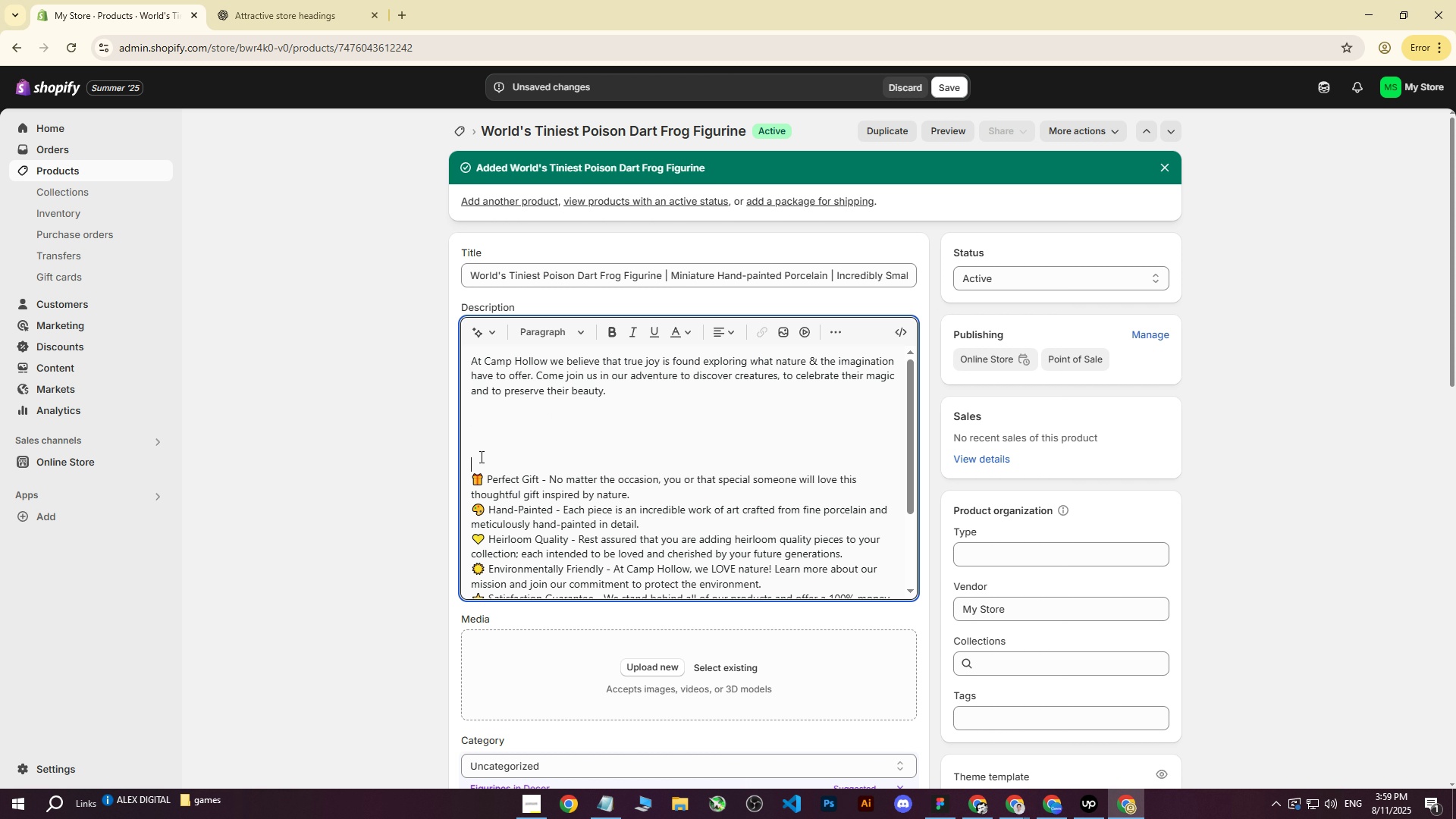 
key(Backspace)
 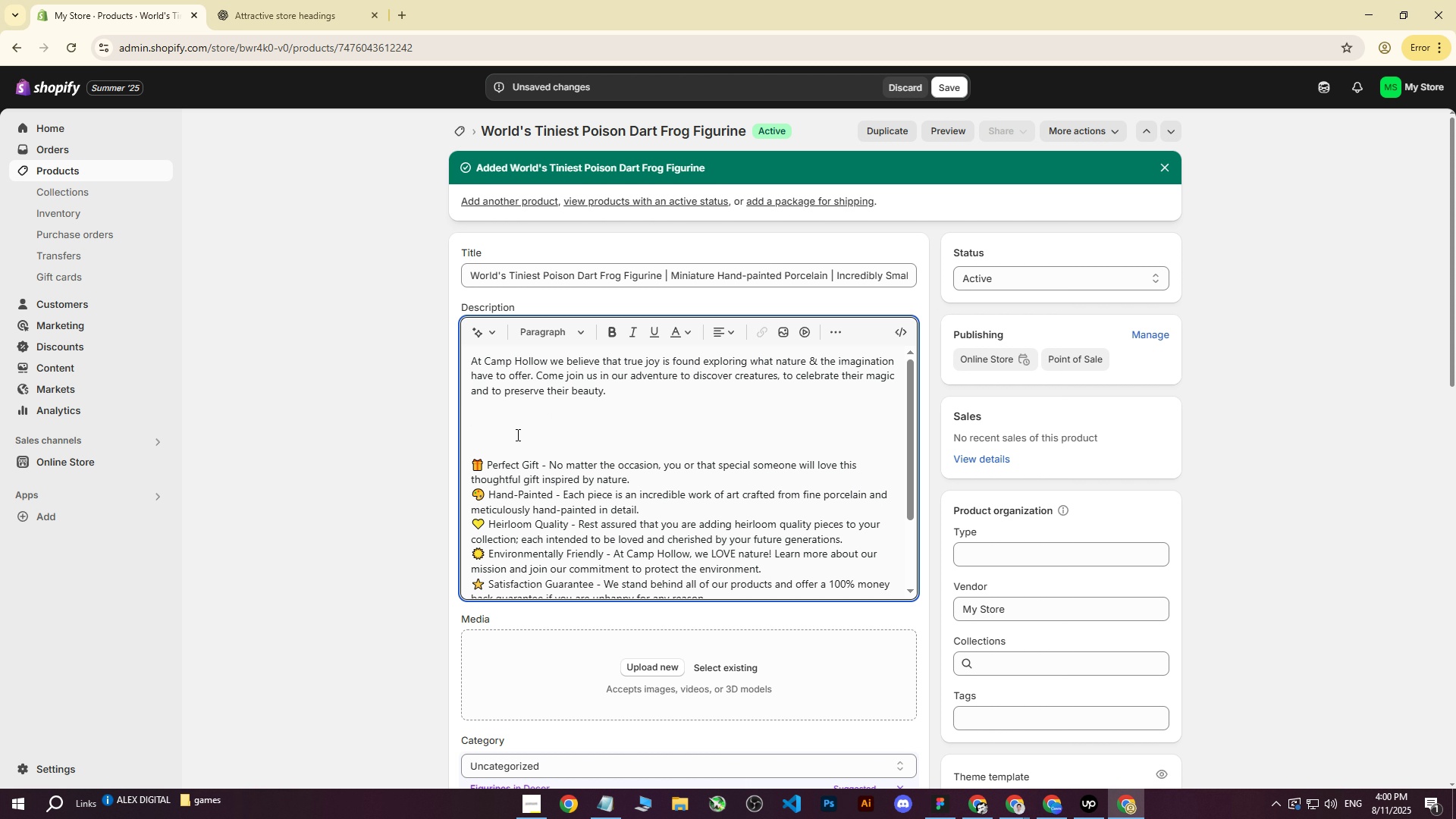 
key(Backspace)
 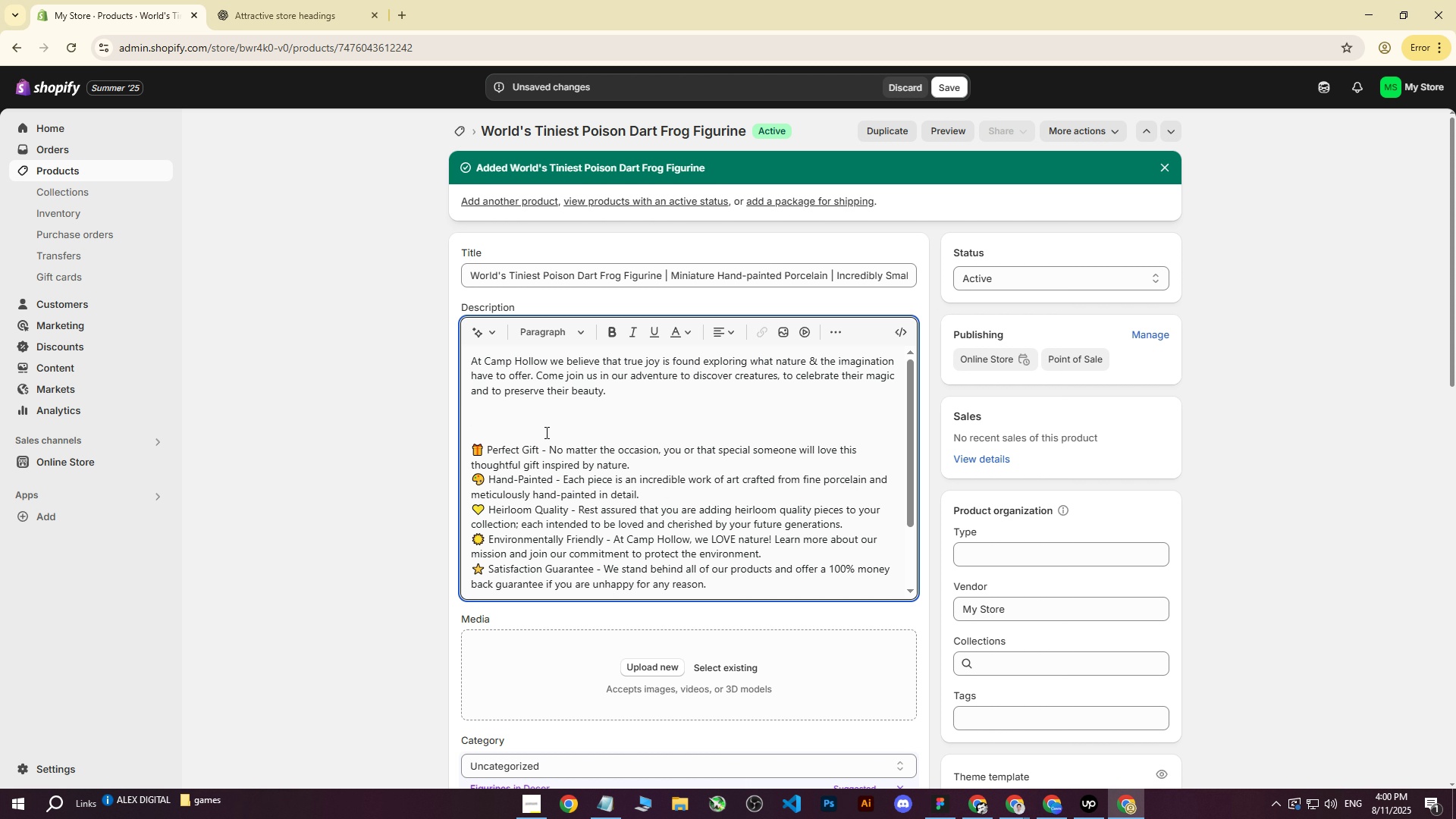 
key(Backspace)
 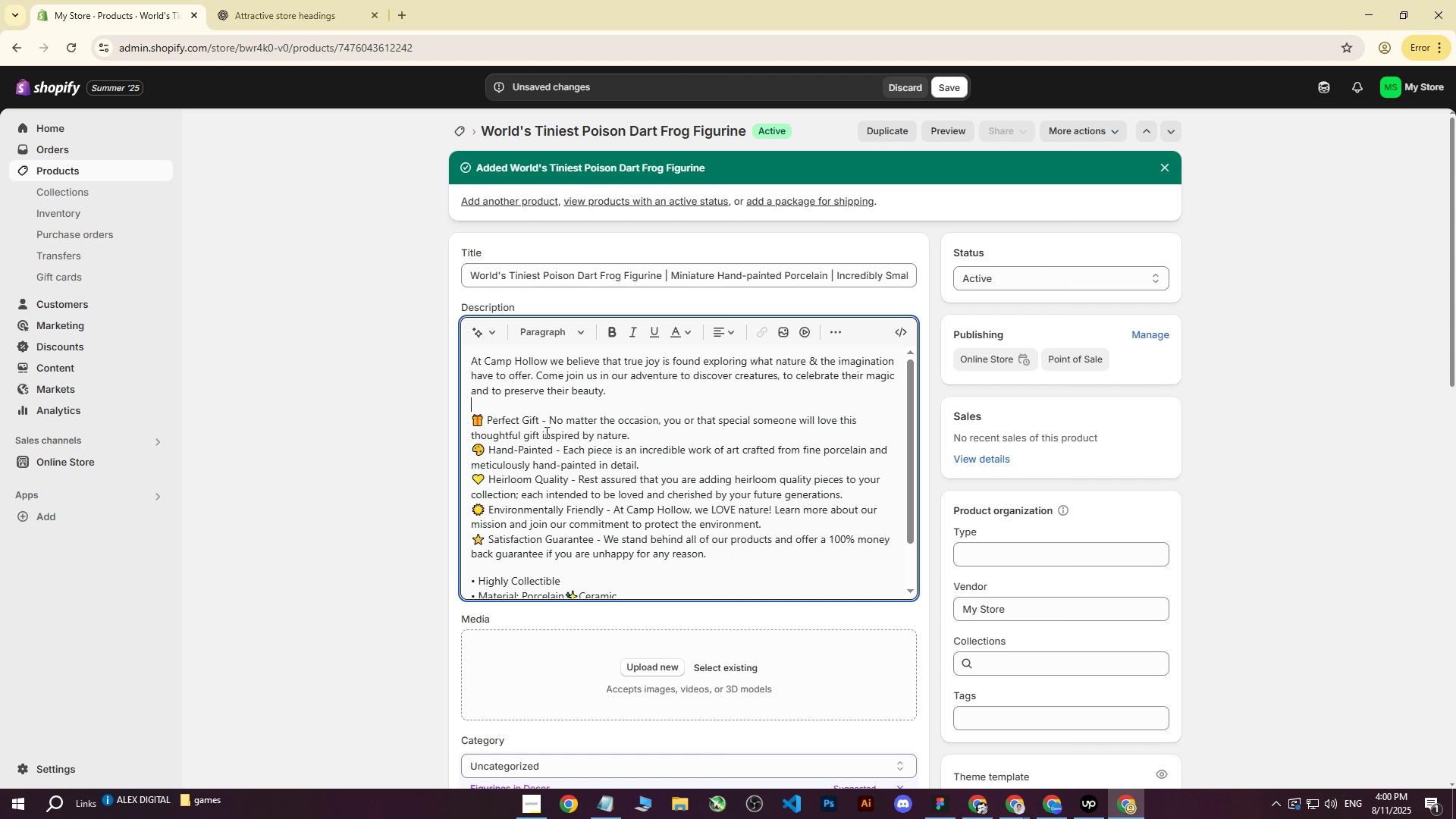 
key(Backspace)
 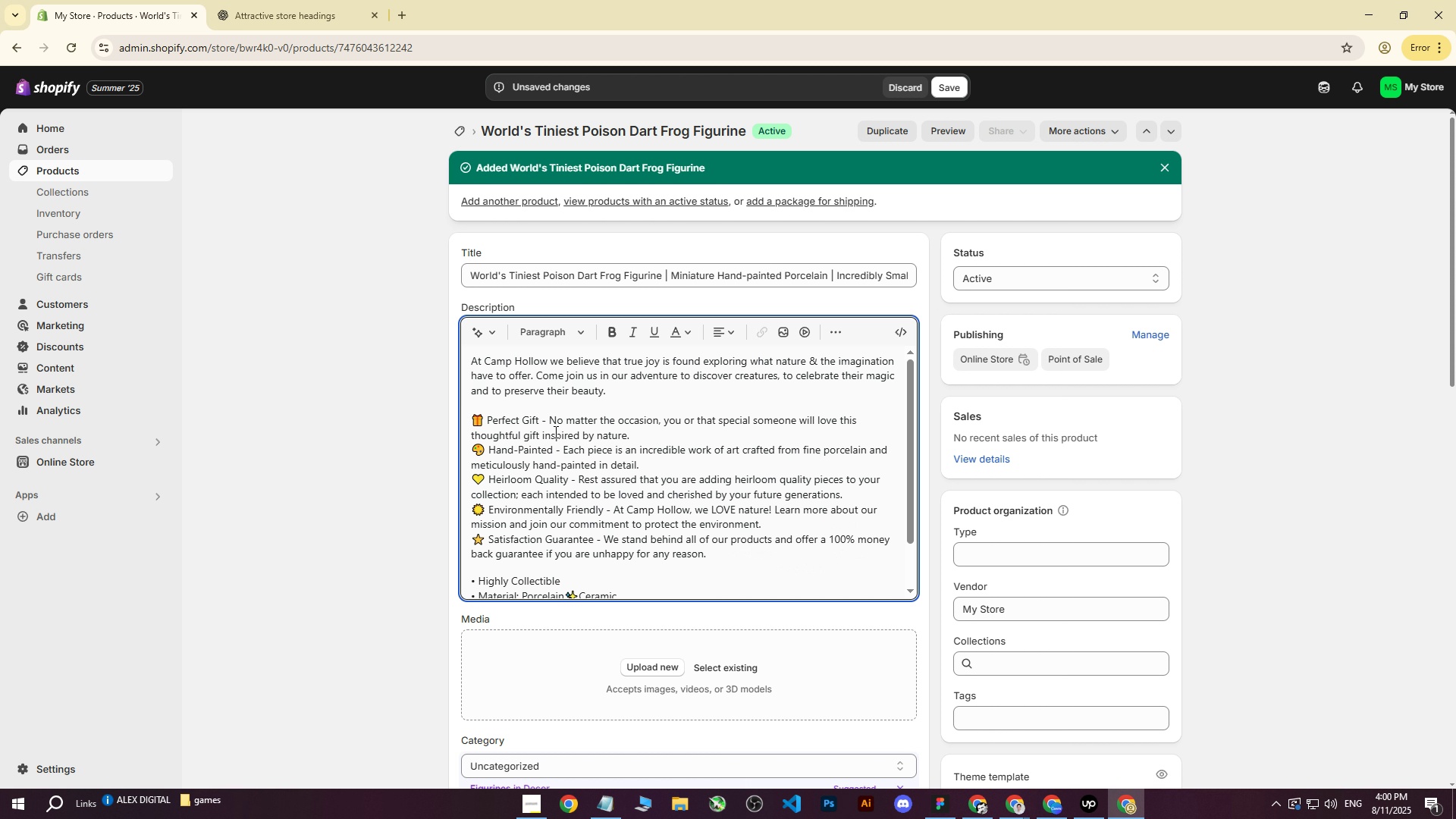 
scroll: coordinate [581, 405], scroll_direction: down, amount: 1.0
 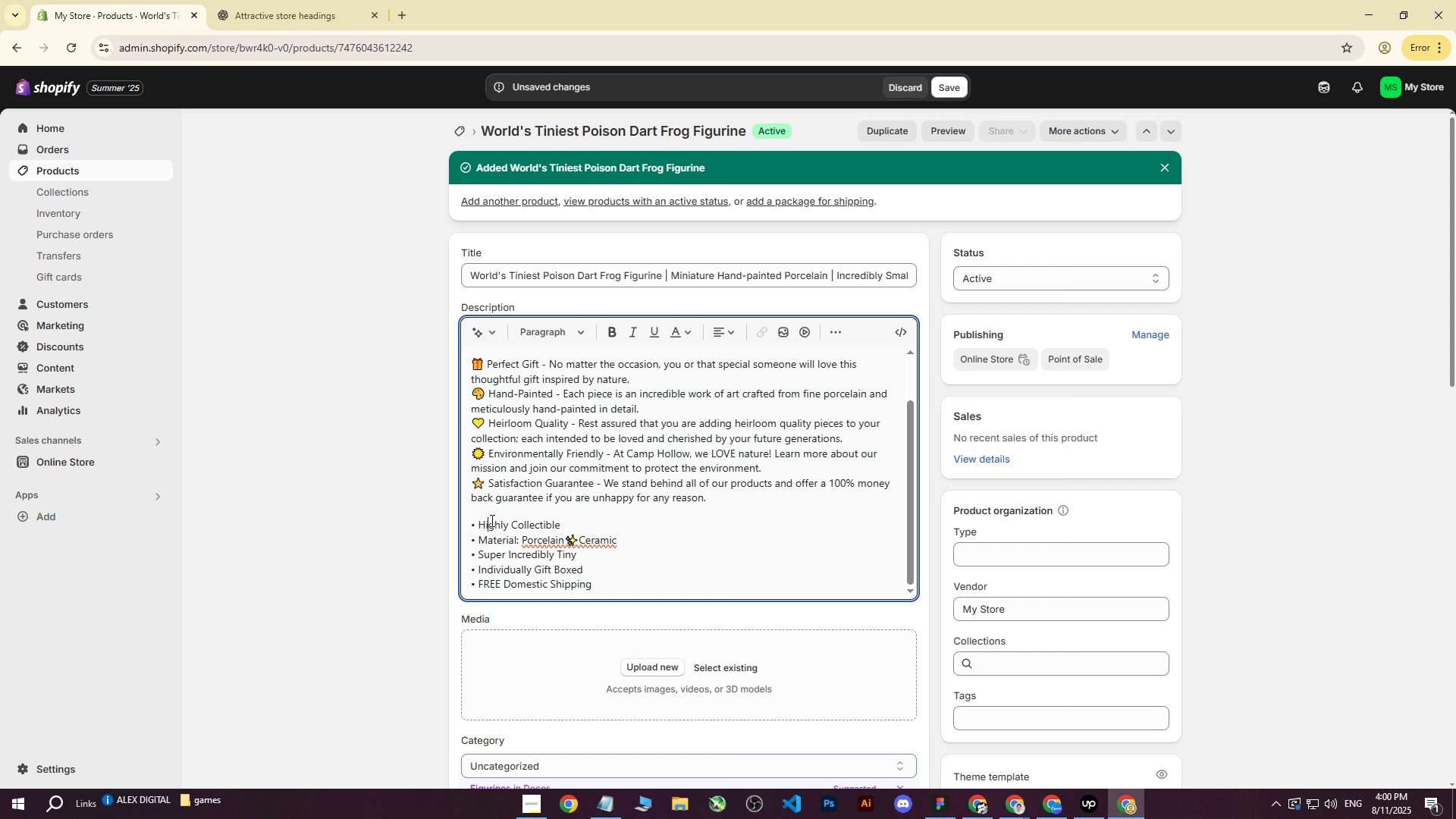 
double_click([495, 511])
 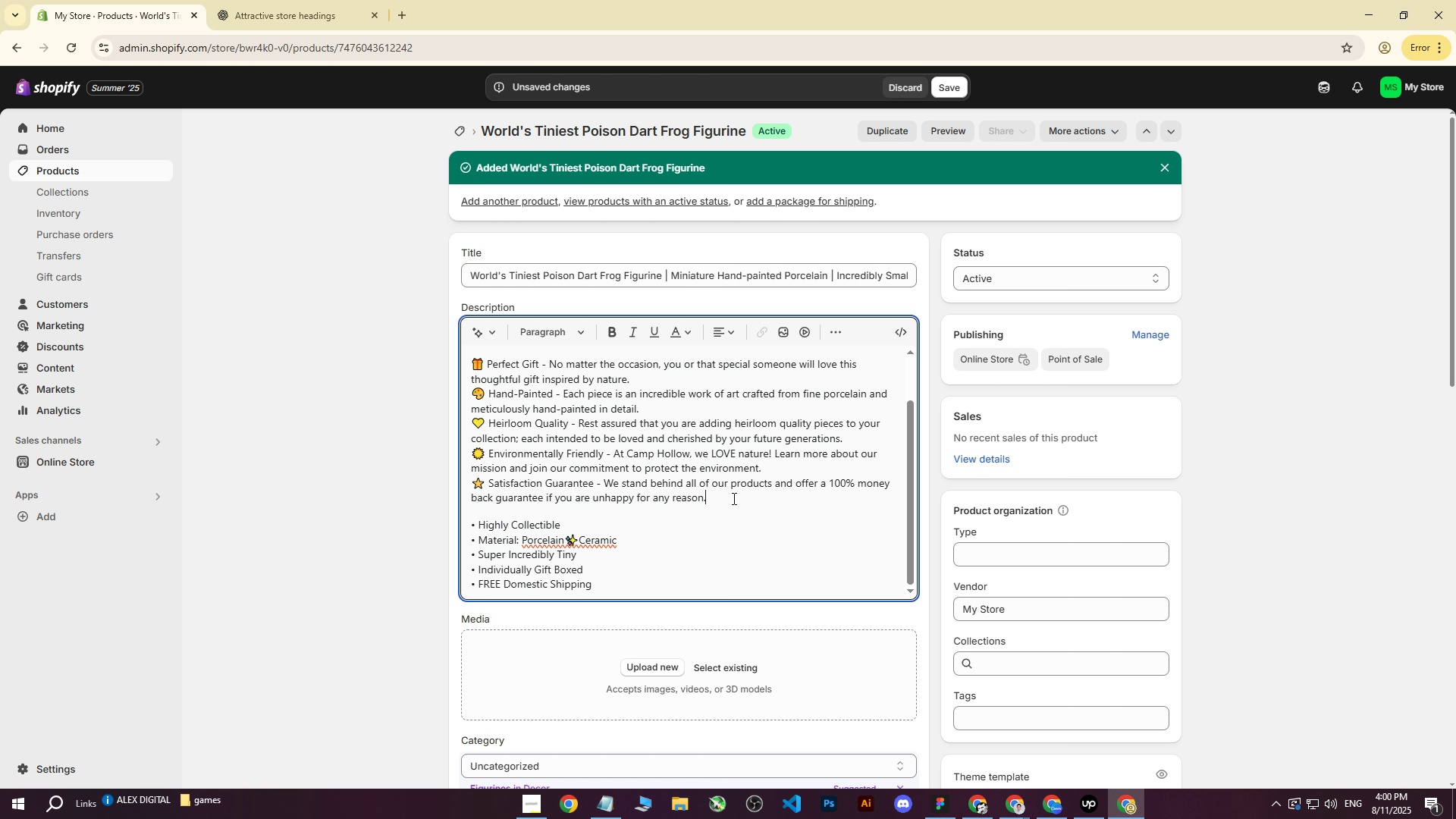 
scroll: coordinate [532, 477], scroll_direction: up, amount: 4.0
 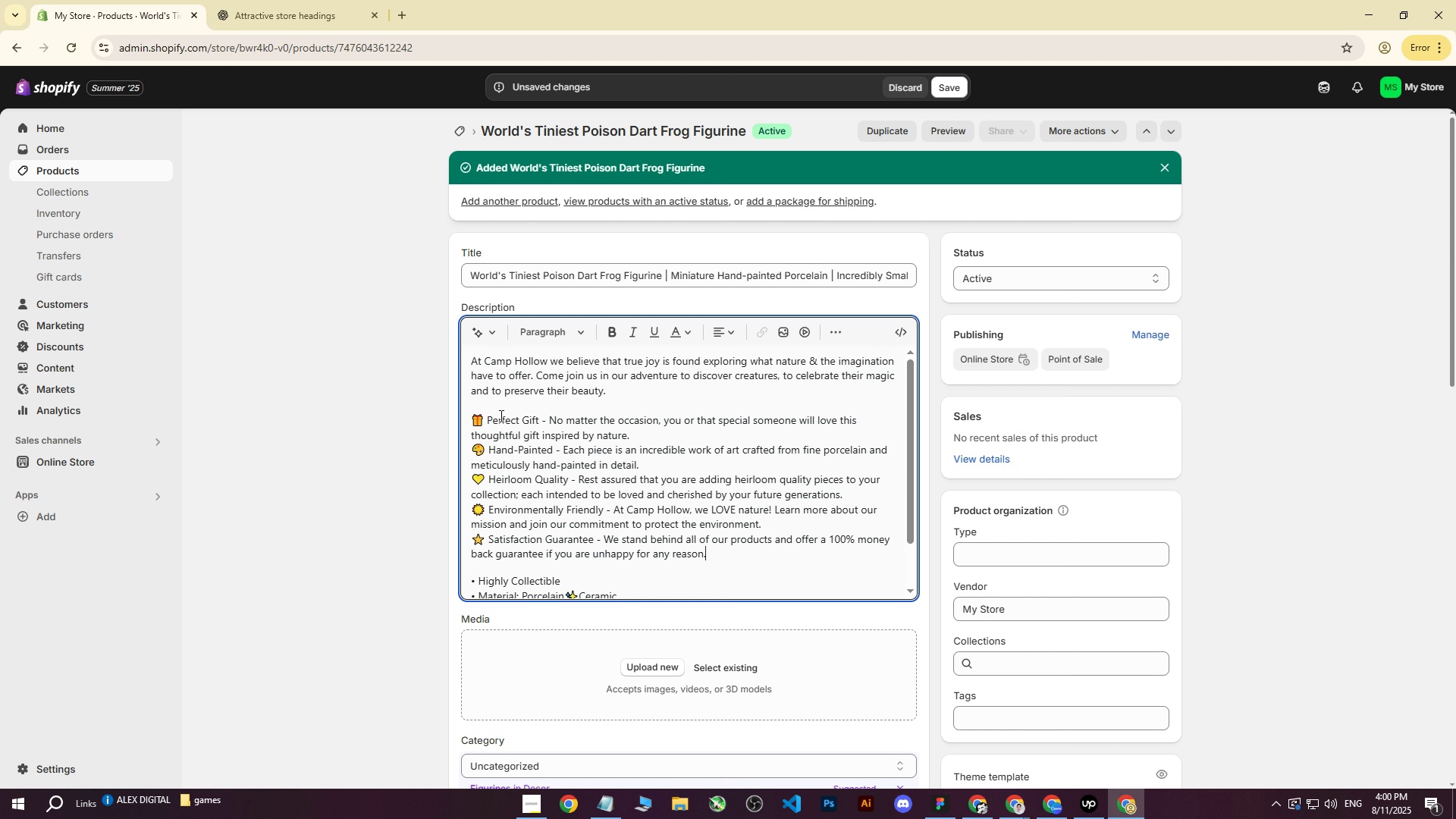 
wait(8.54)
 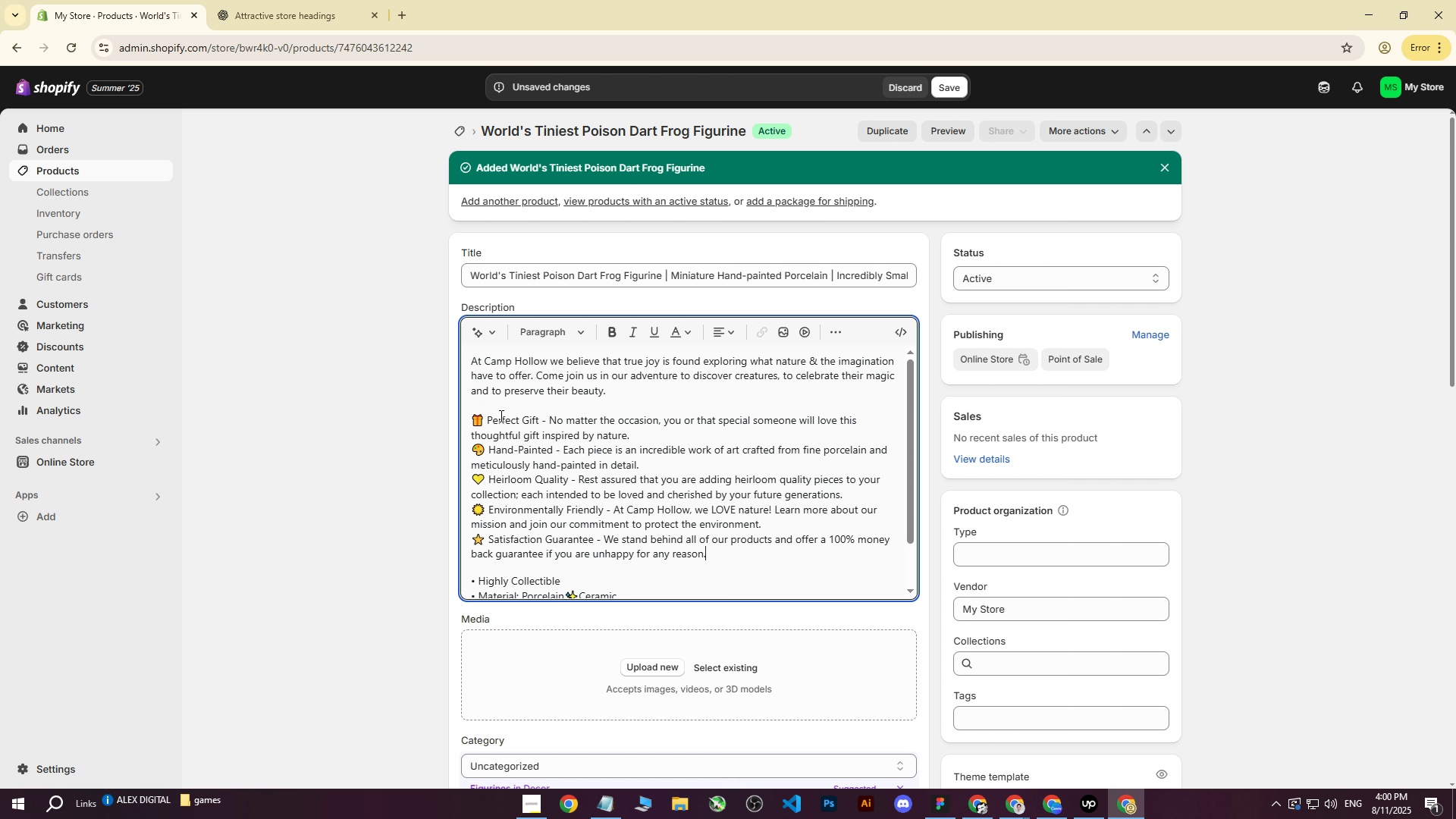 
scroll: coordinate [766, 493], scroll_direction: down, amount: 10.0
 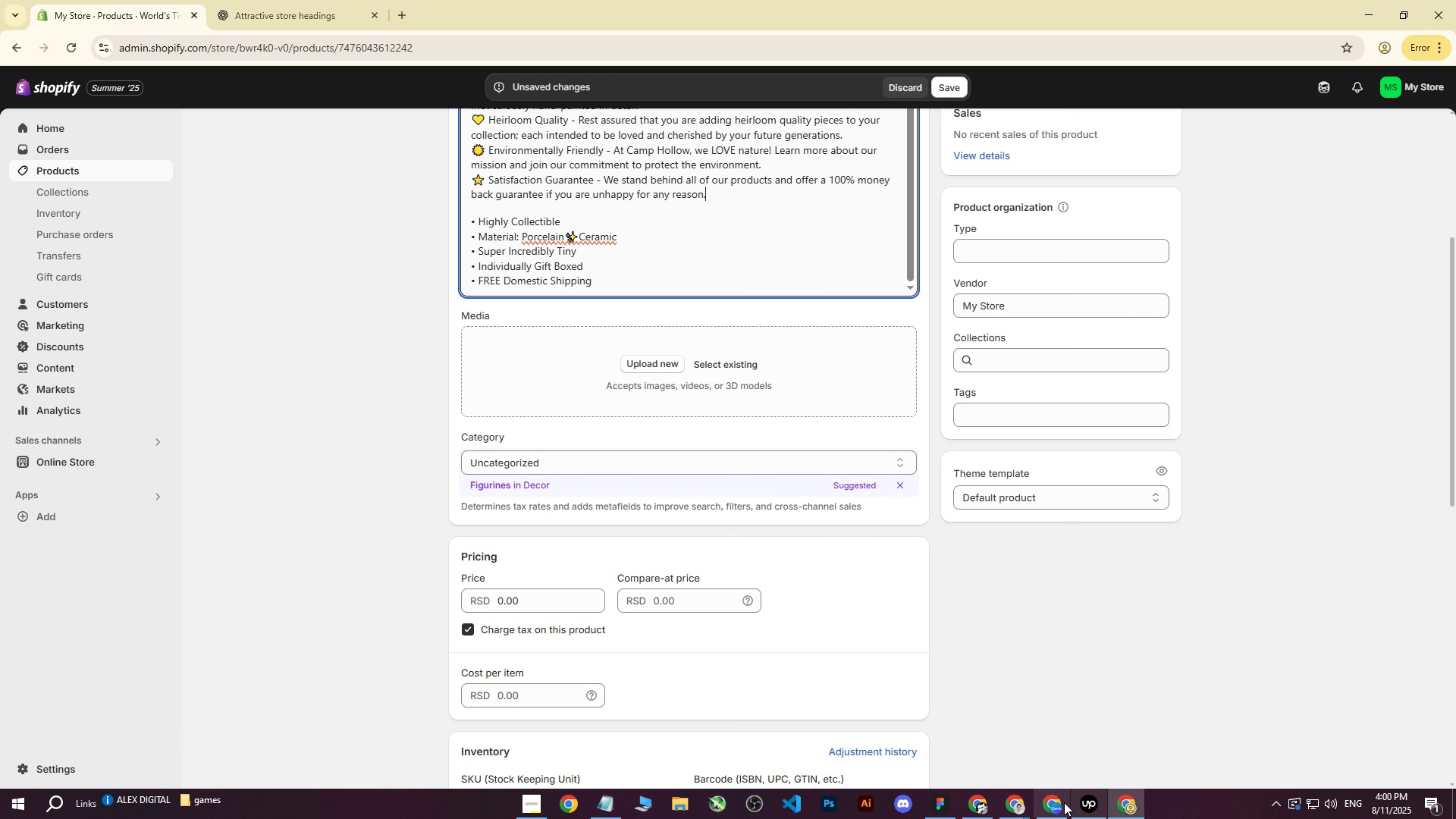 
left_click([1056, 807])
 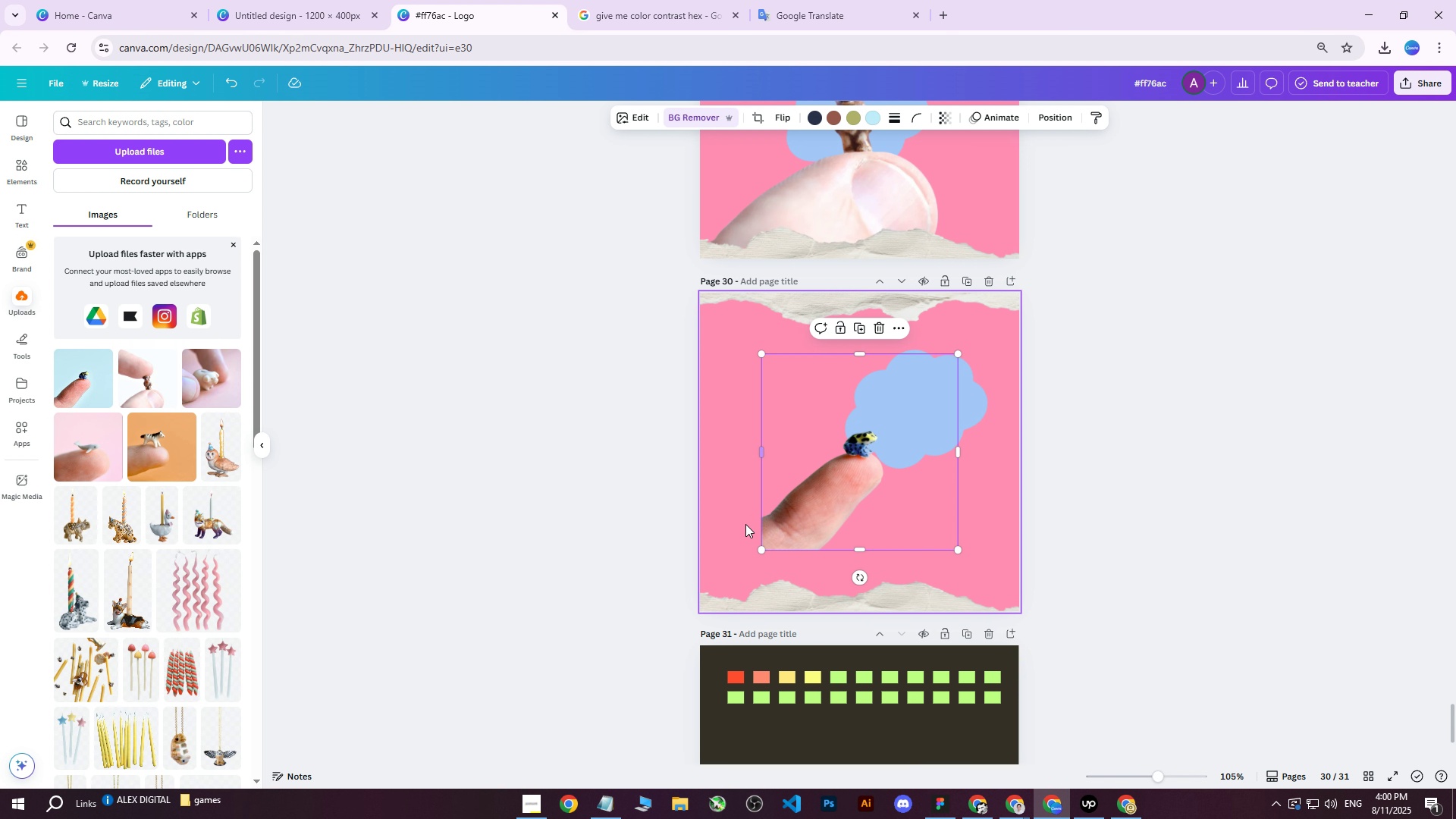 
left_click_drag(start_coordinate=[761, 551], to_coordinate=[712, 623])
 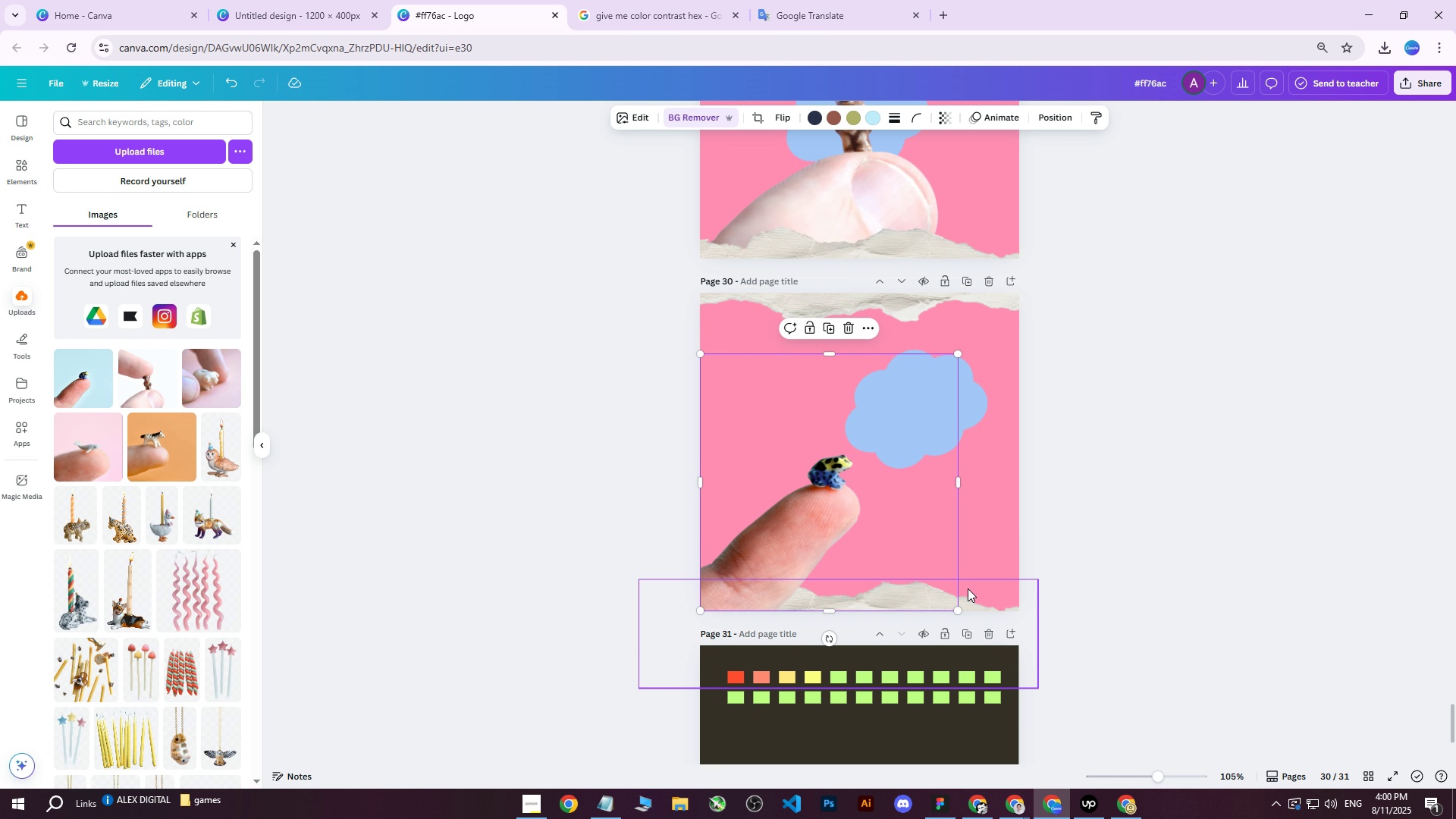 
left_click([968, 592])
 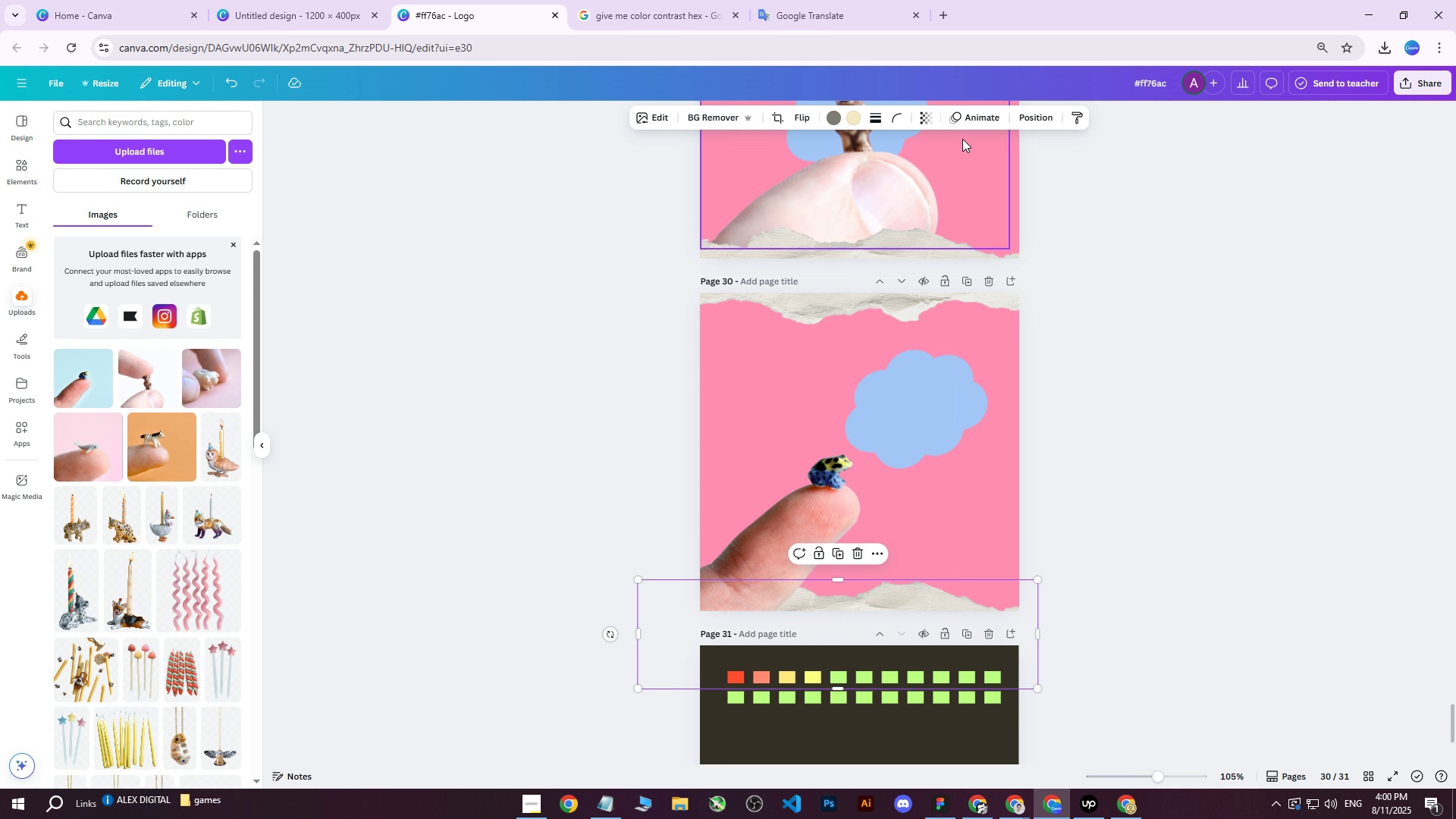 
left_click([1042, 114])
 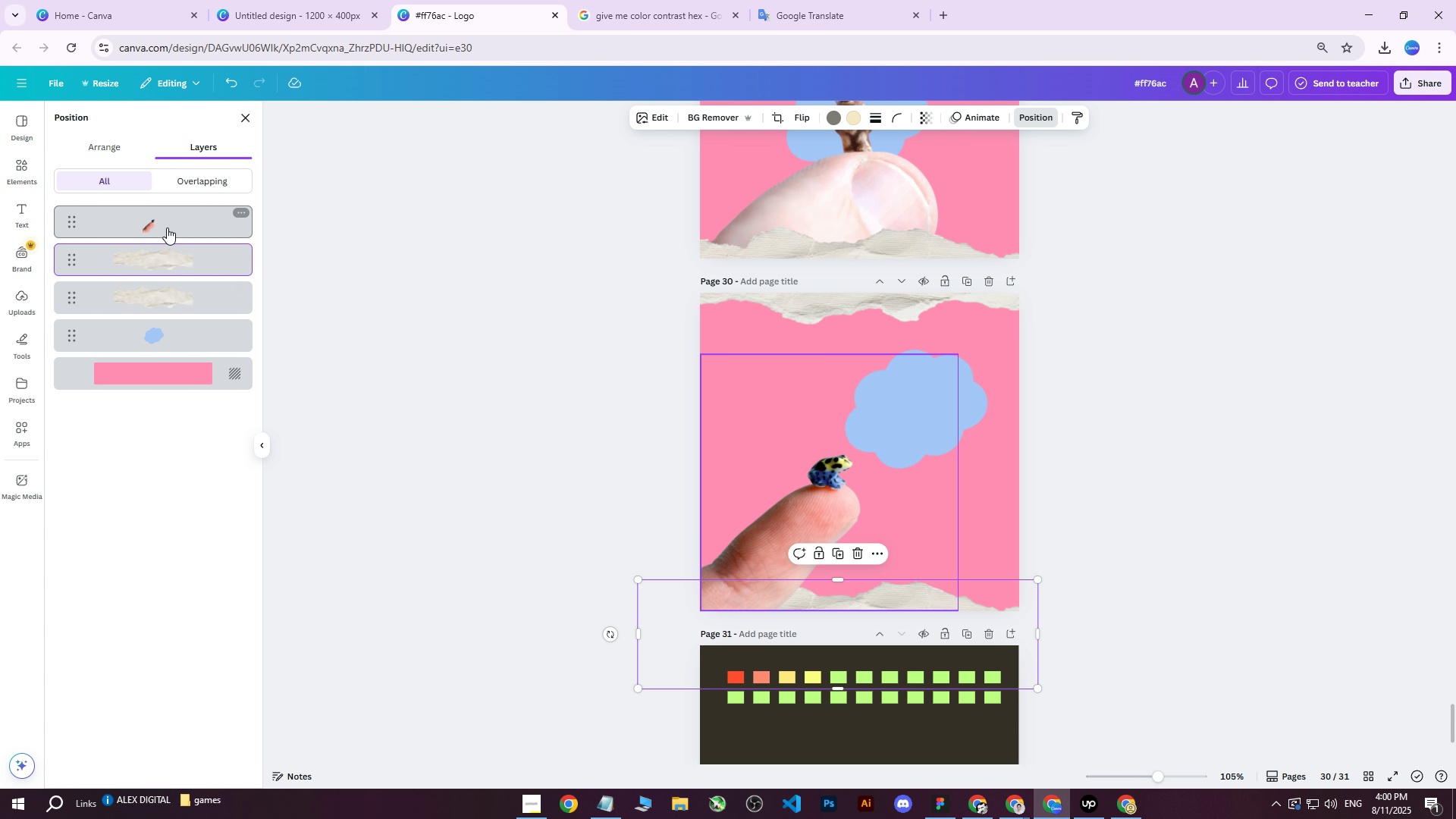 
left_click_drag(start_coordinate=[167, 227], to_coordinate=[161, 315])
 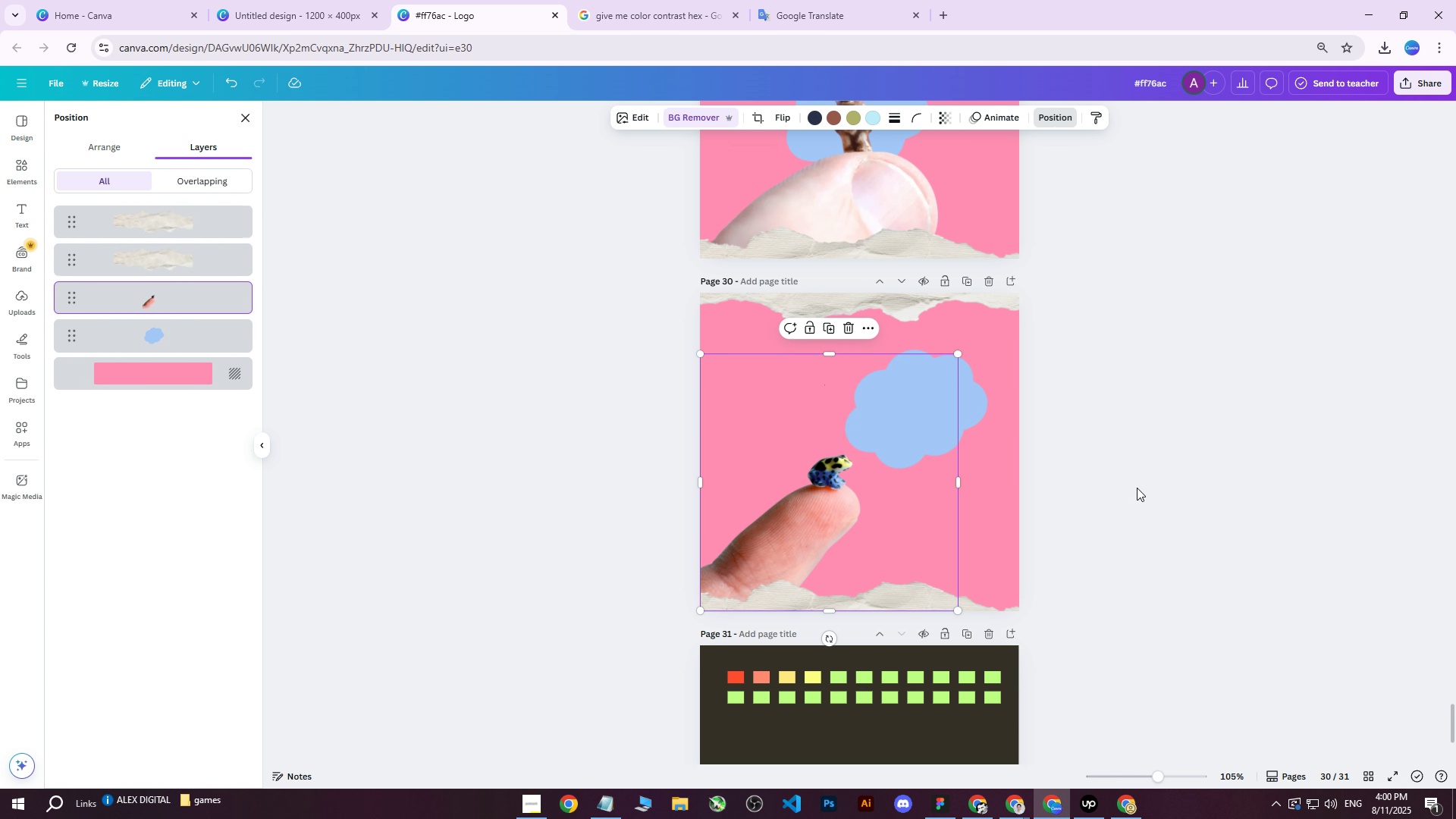 
left_click([1159, 469])
 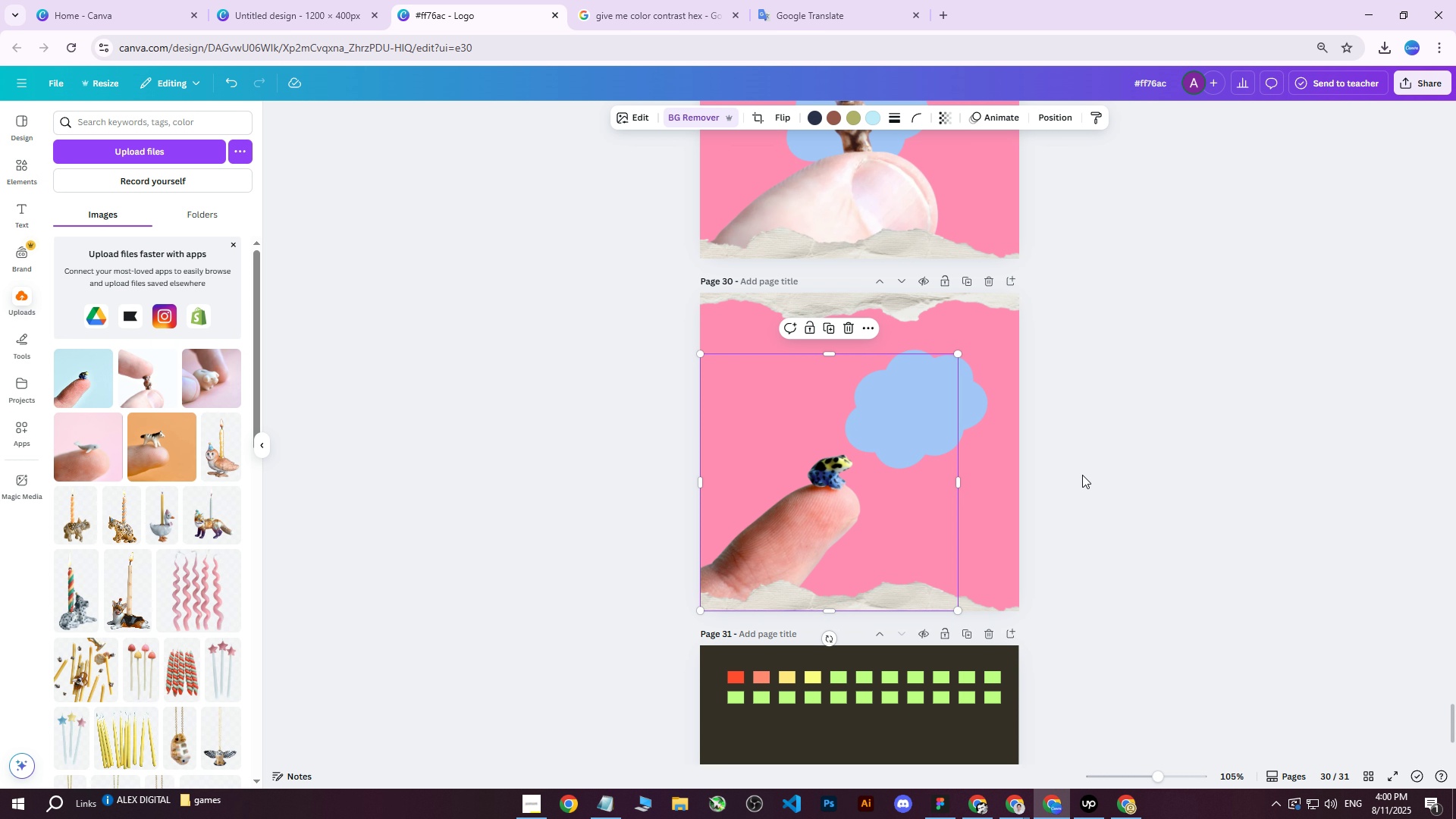 
wait(7.0)
 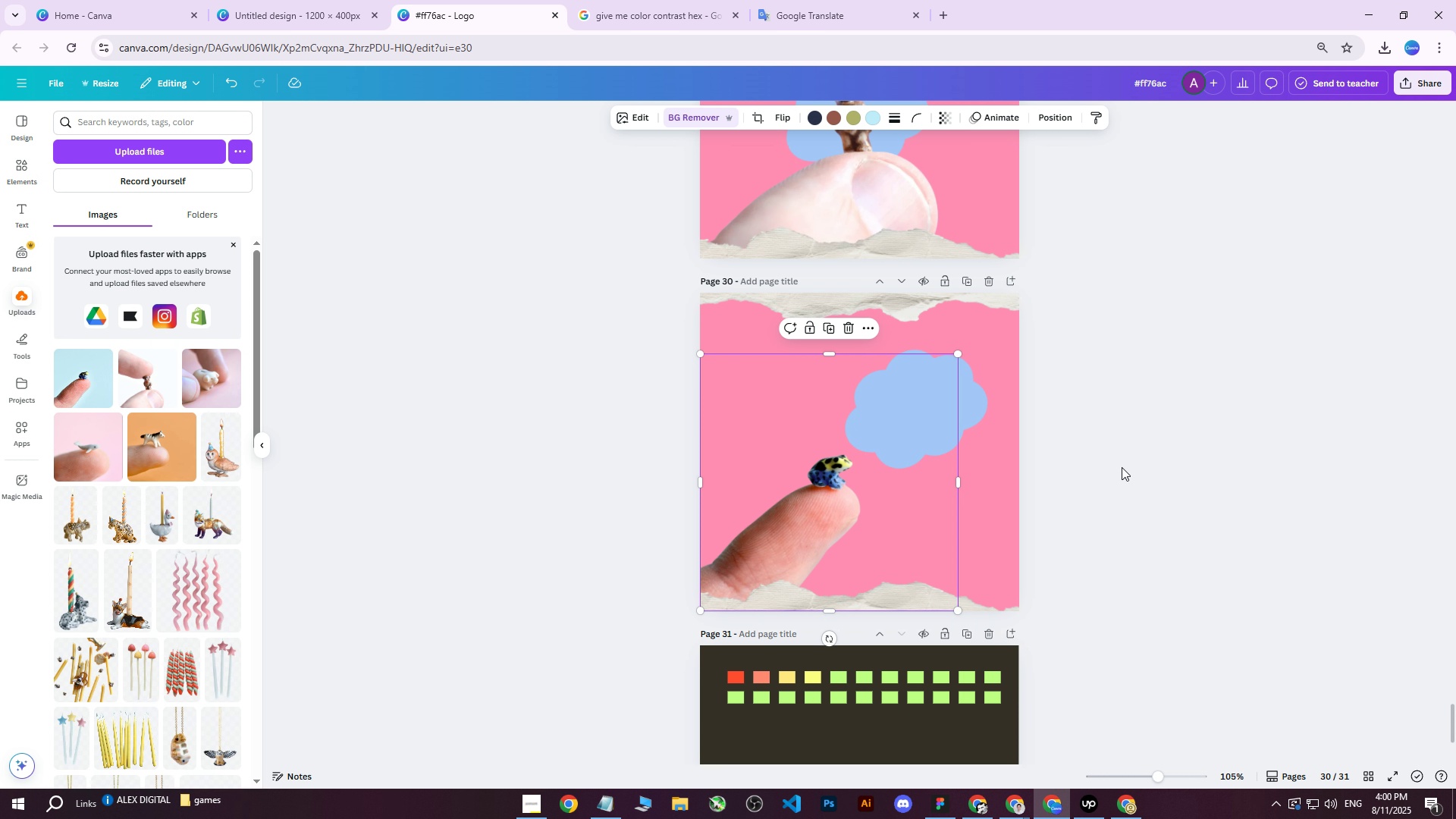 
hold_key(key=ControlLeft, duration=0.61)
scroll: coordinate [906, 473], scroll_direction: up, amount: 1.0
 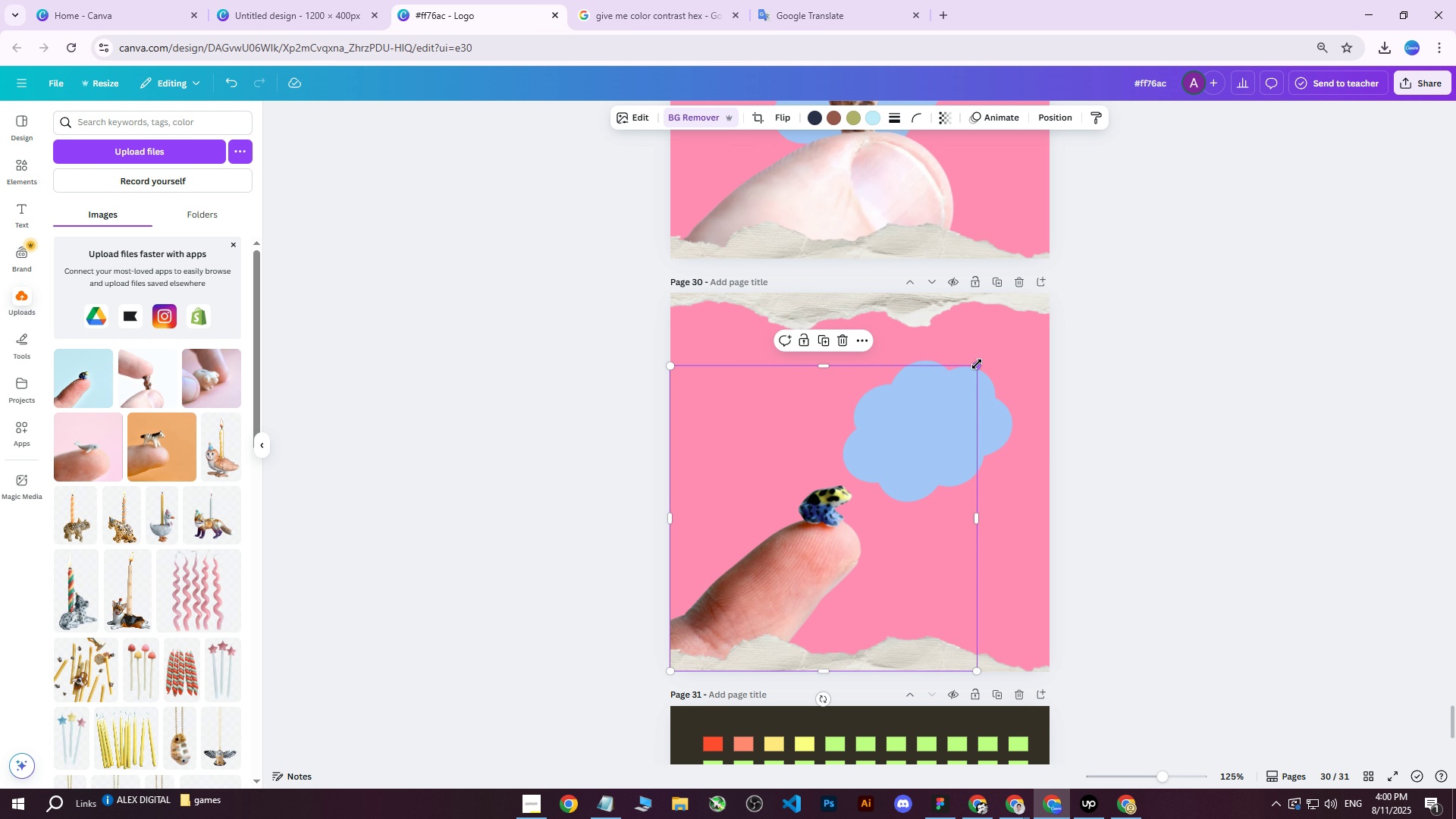 
double_click([977, 364])
 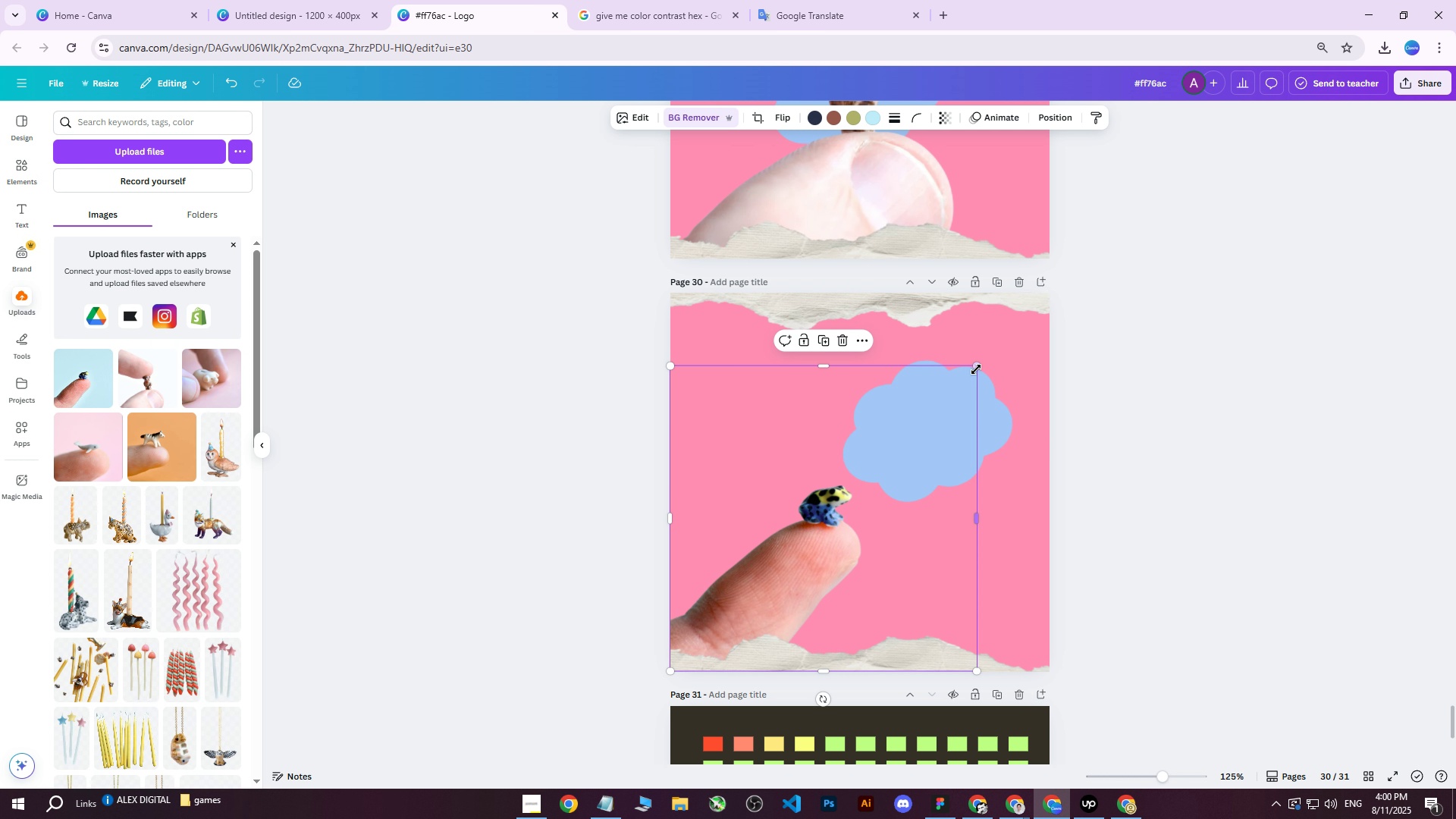 
left_click_drag(start_coordinate=[976, 366], to_coordinate=[1047, 311])
 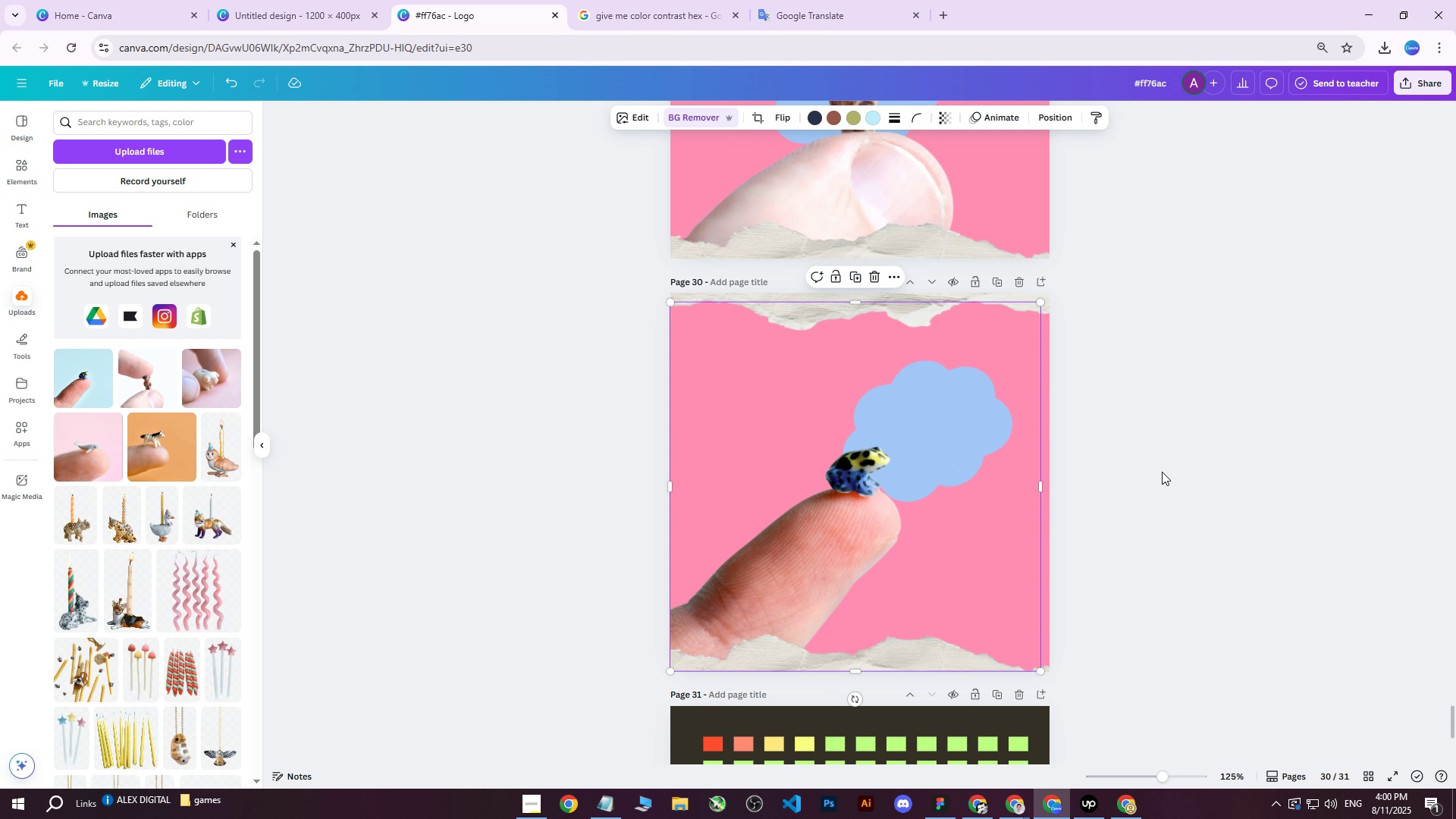 
right_click([971, 409])
 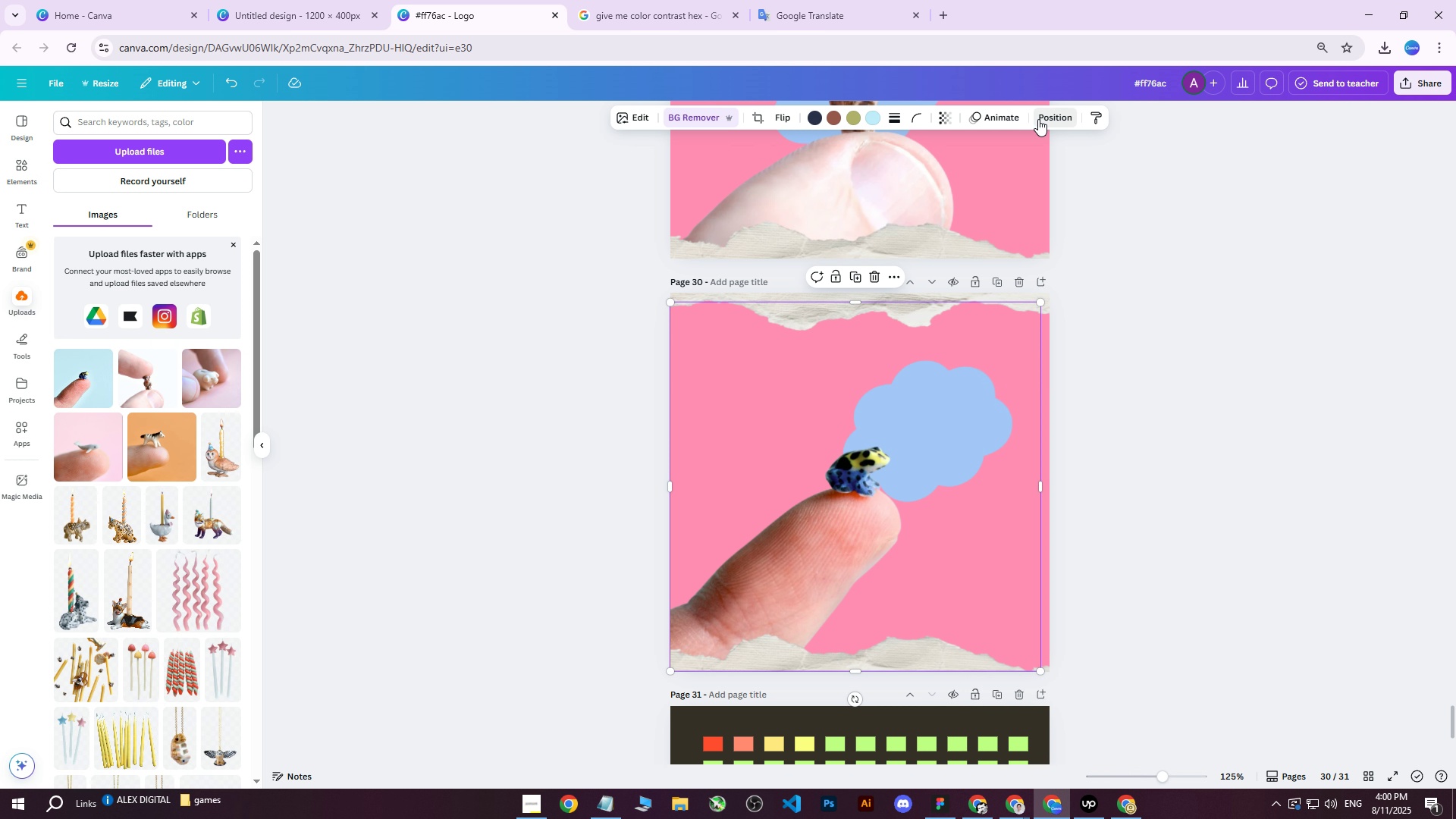 
double_click([1038, 119])
 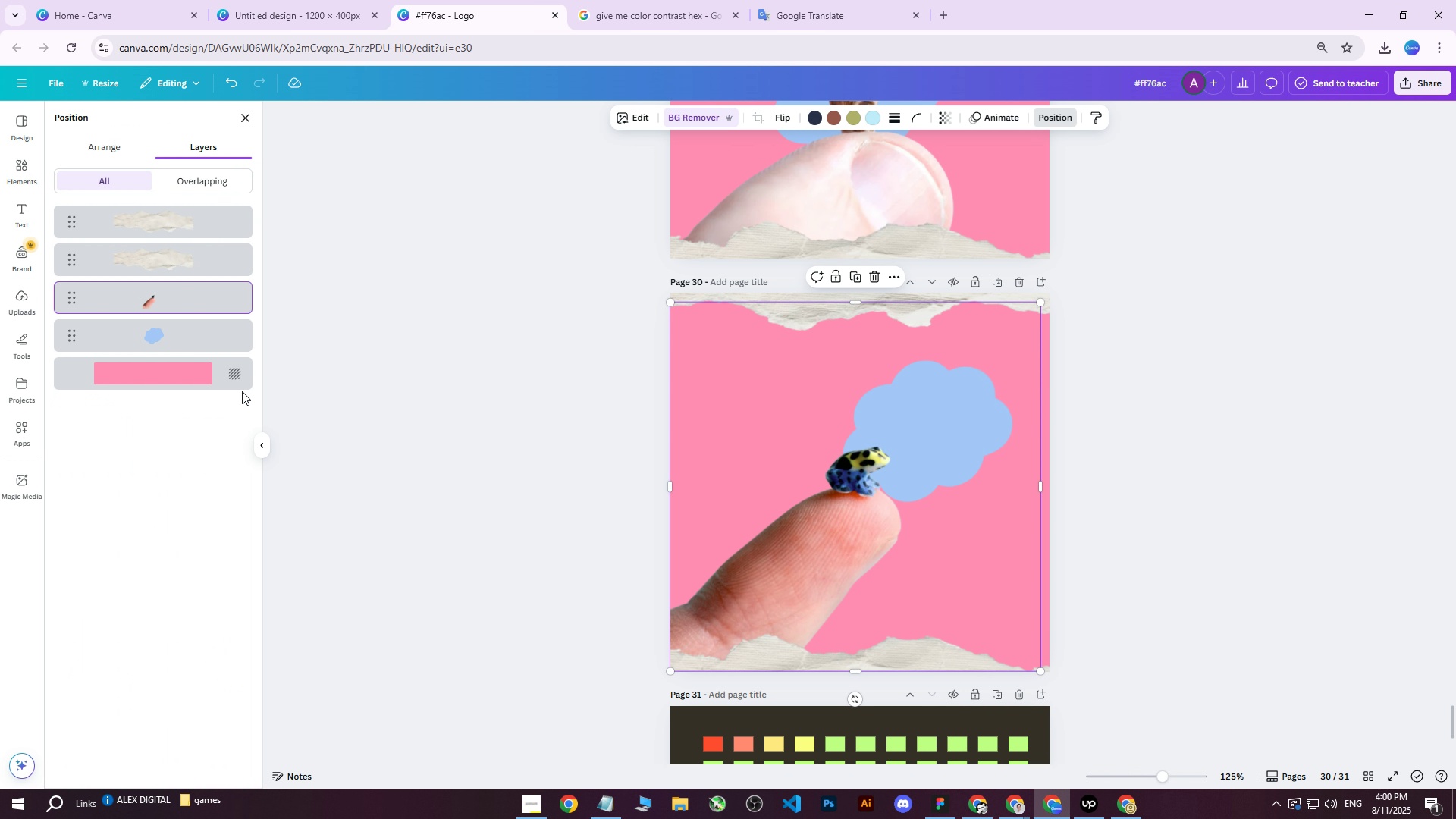 
left_click([177, 346])
 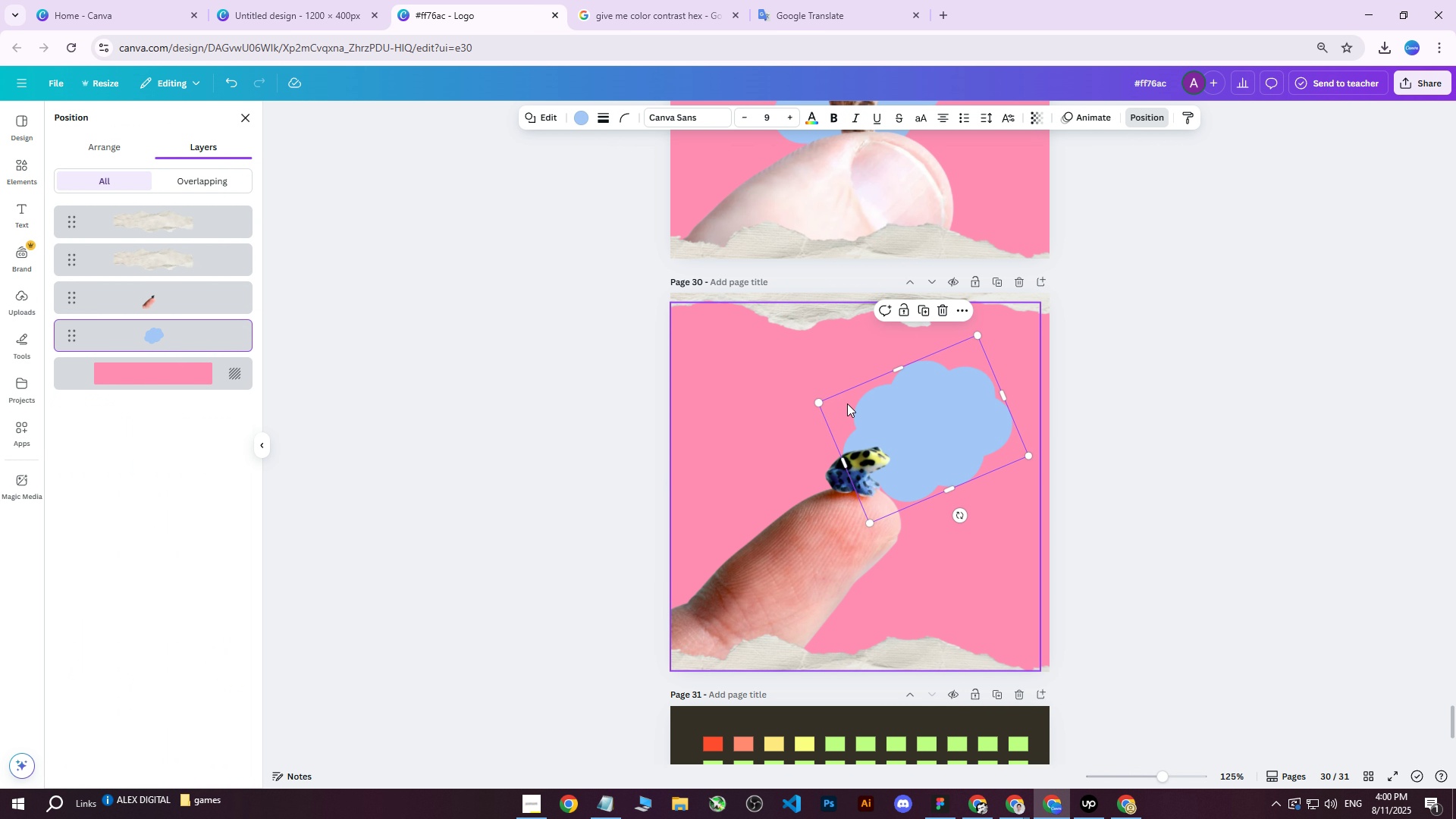 
left_click_drag(start_coordinate=[930, 424], to_coordinate=[854, 491])
 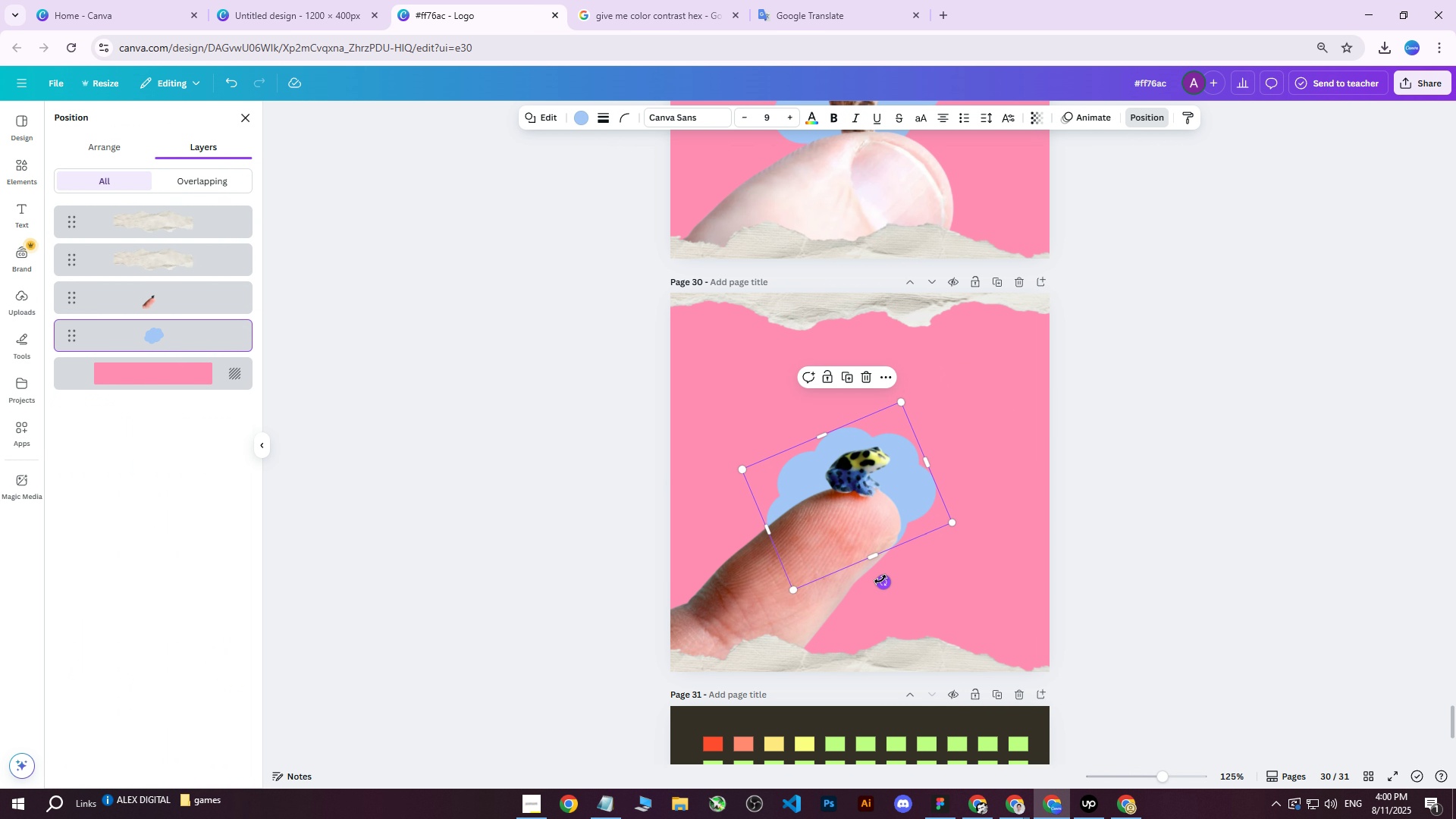 
left_click_drag(start_coordinate=[881, 580], to_coordinate=[960, 428])
 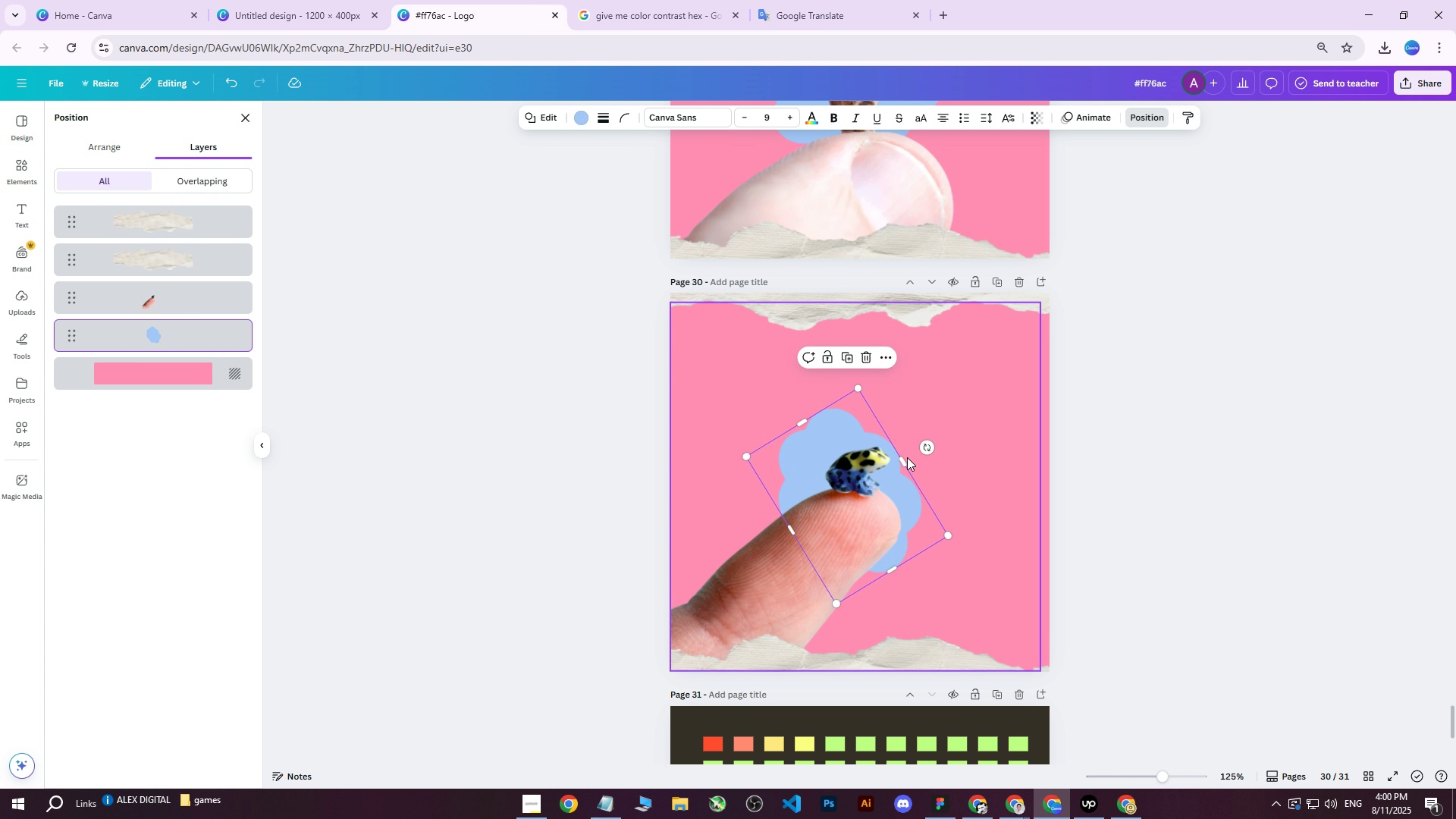 
left_click_drag(start_coordinate=[904, 461], to_coordinate=[930, 437])
 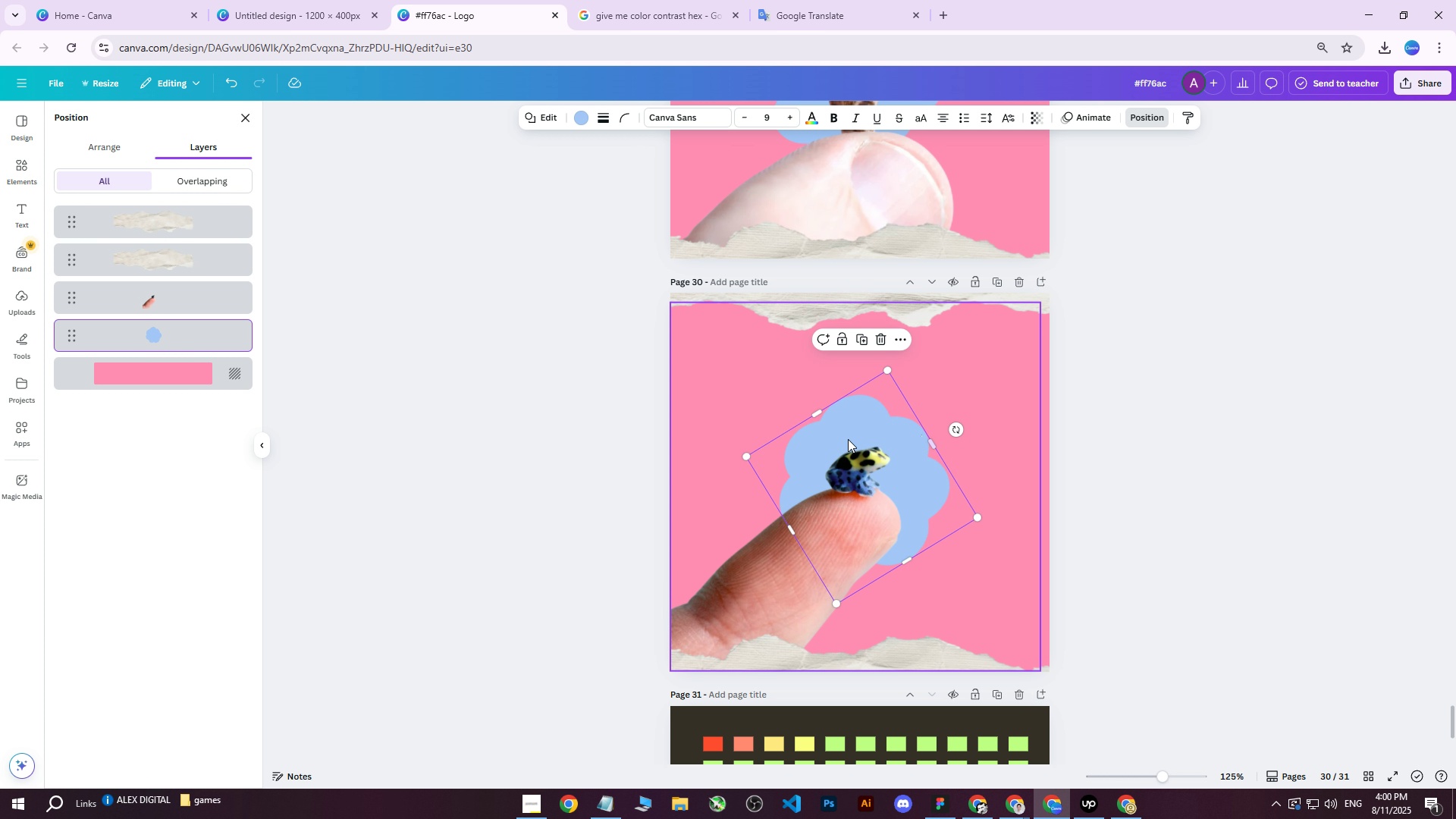 
left_click_drag(start_coordinate=[832, 438], to_coordinate=[825, 438])
 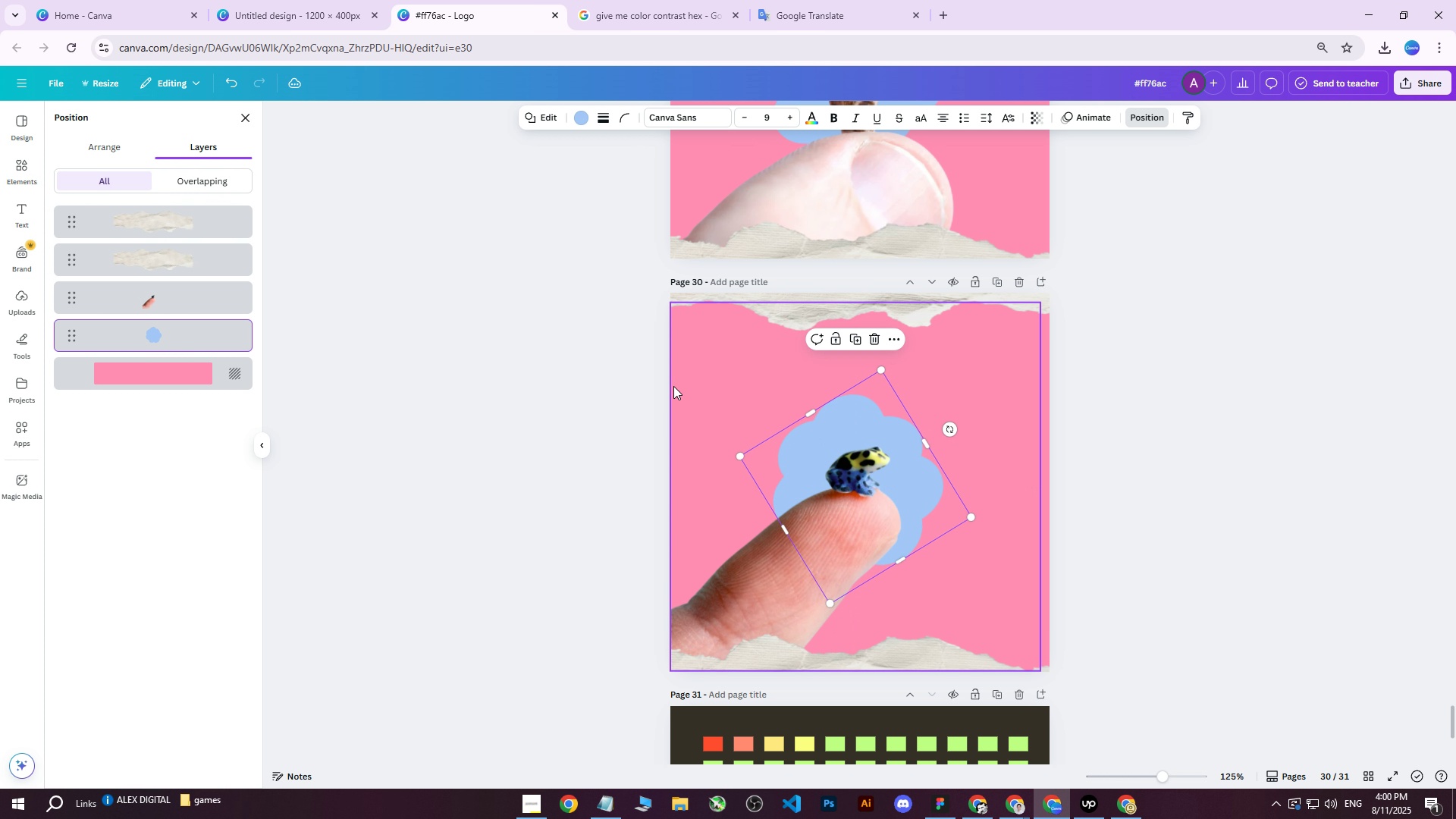 
left_click([675, 384])
 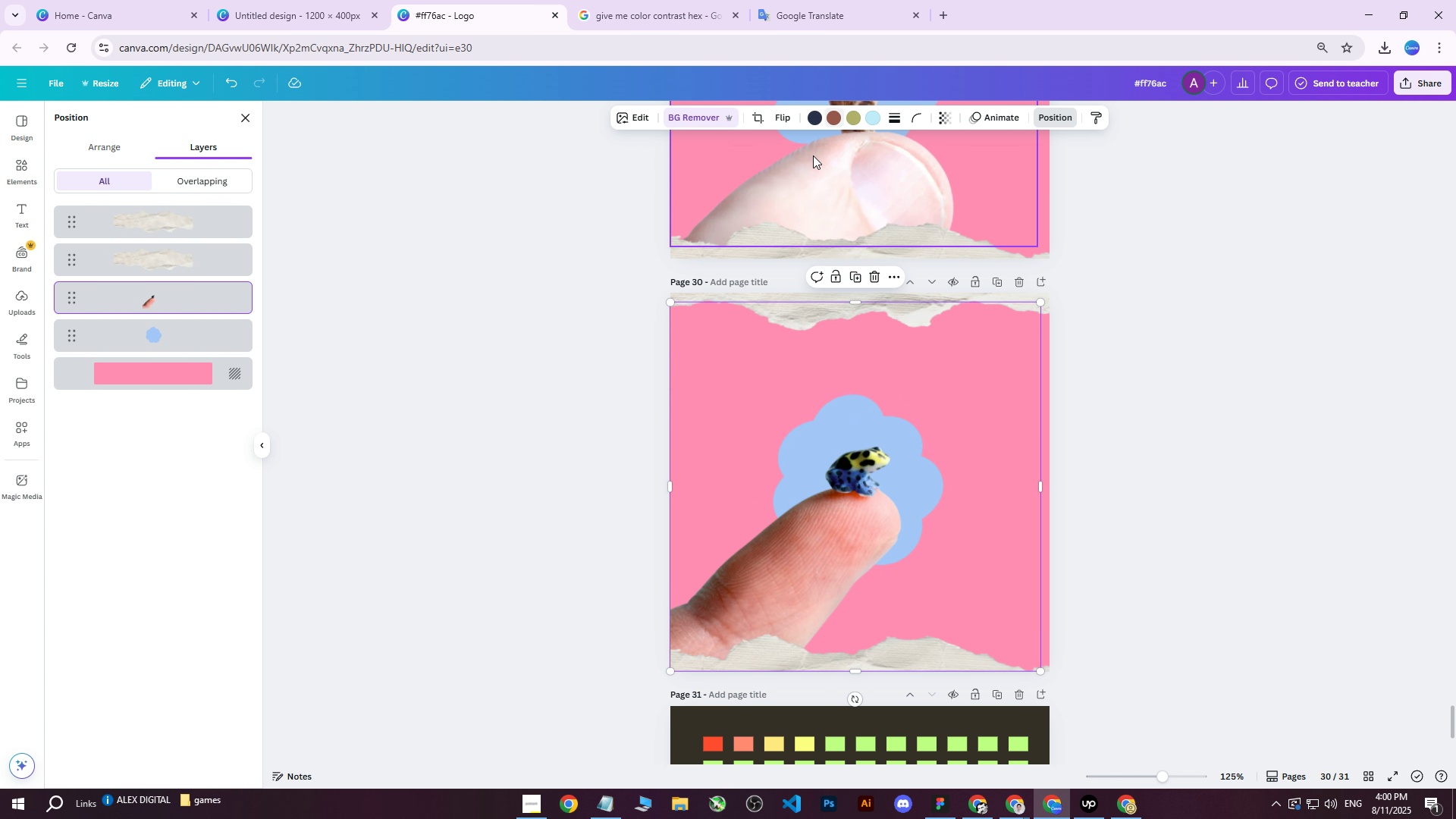 
left_click([716, 416])
 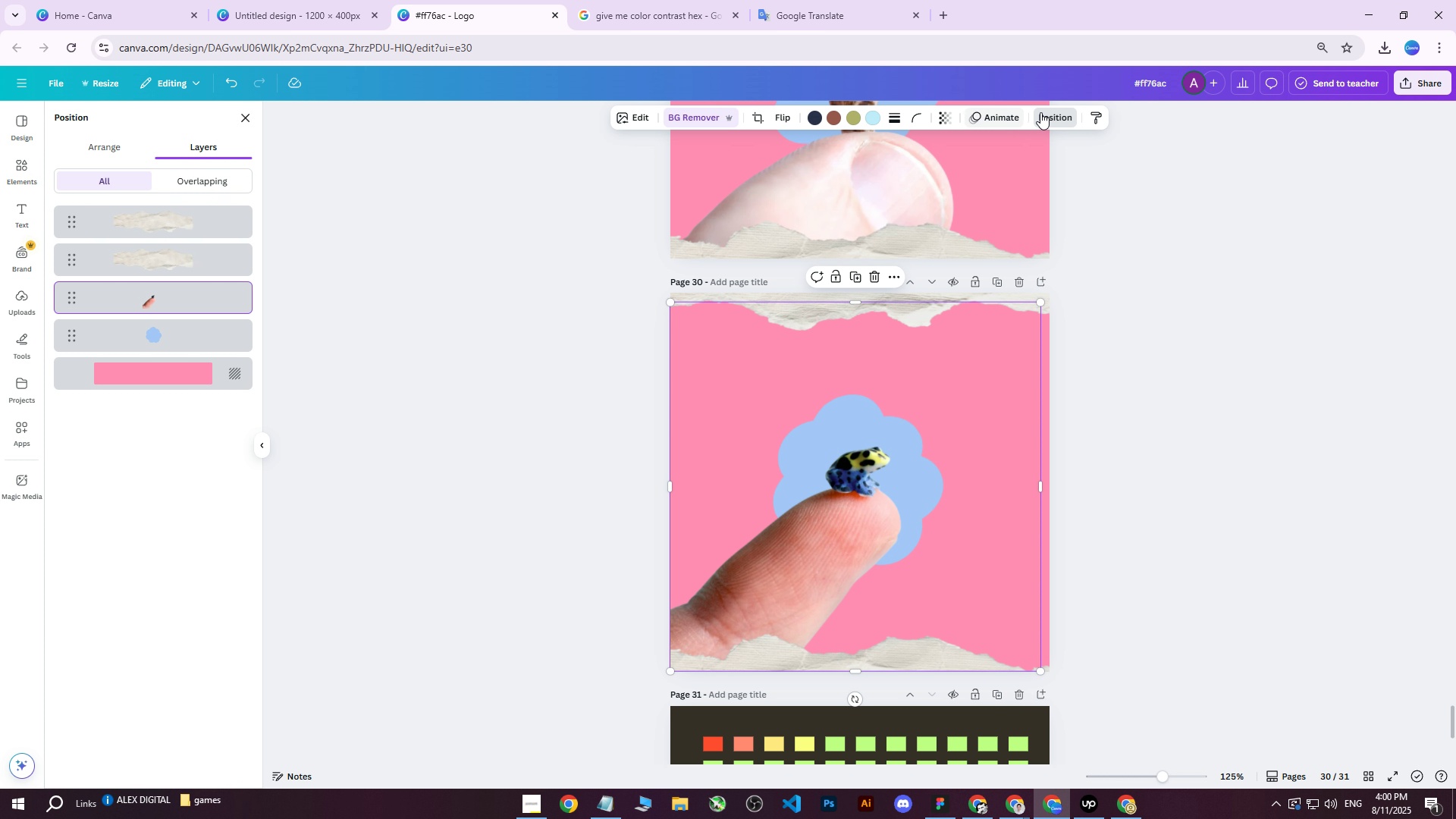 
double_click([1046, 112])
 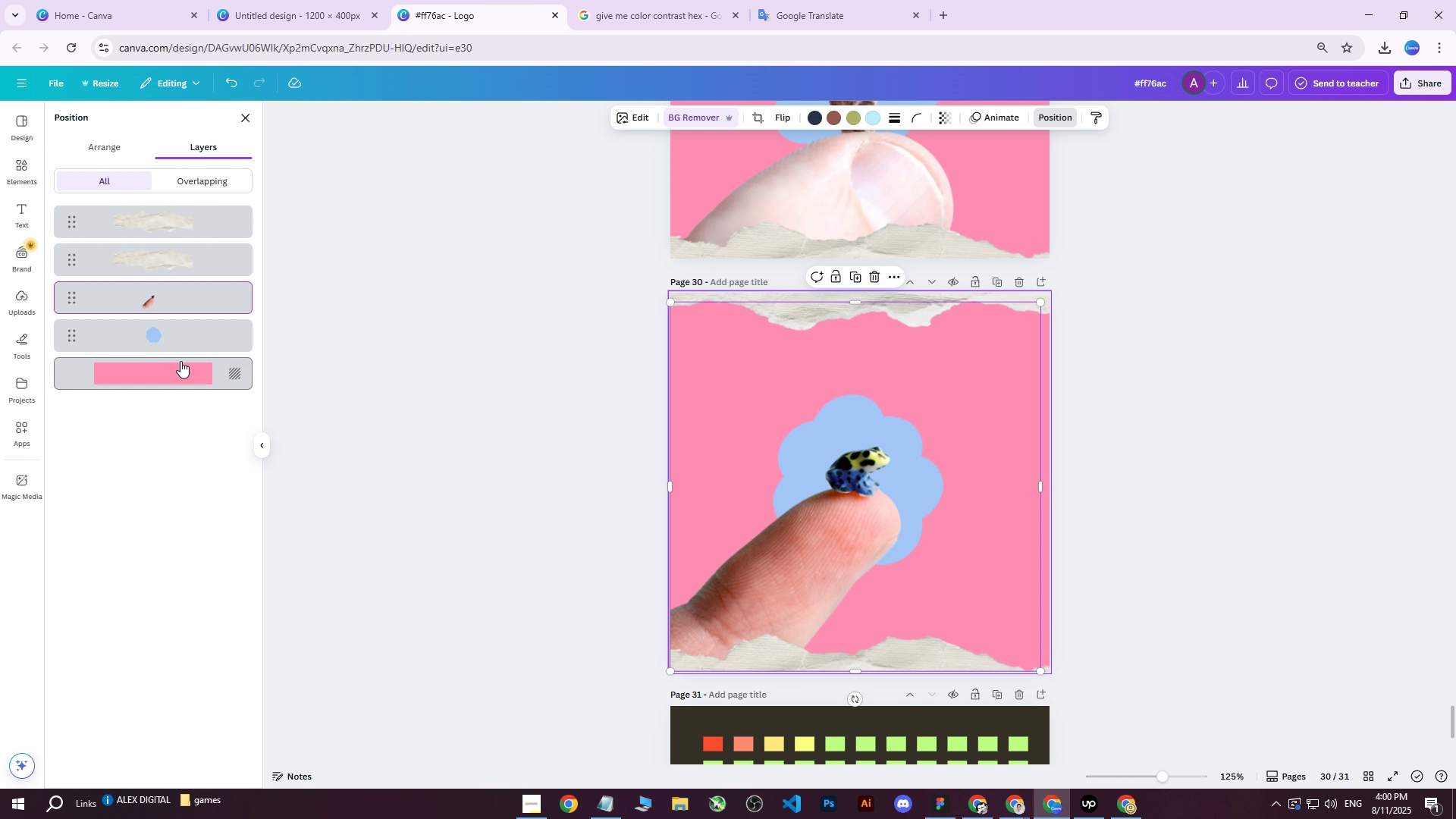 
left_click([146, 380])
 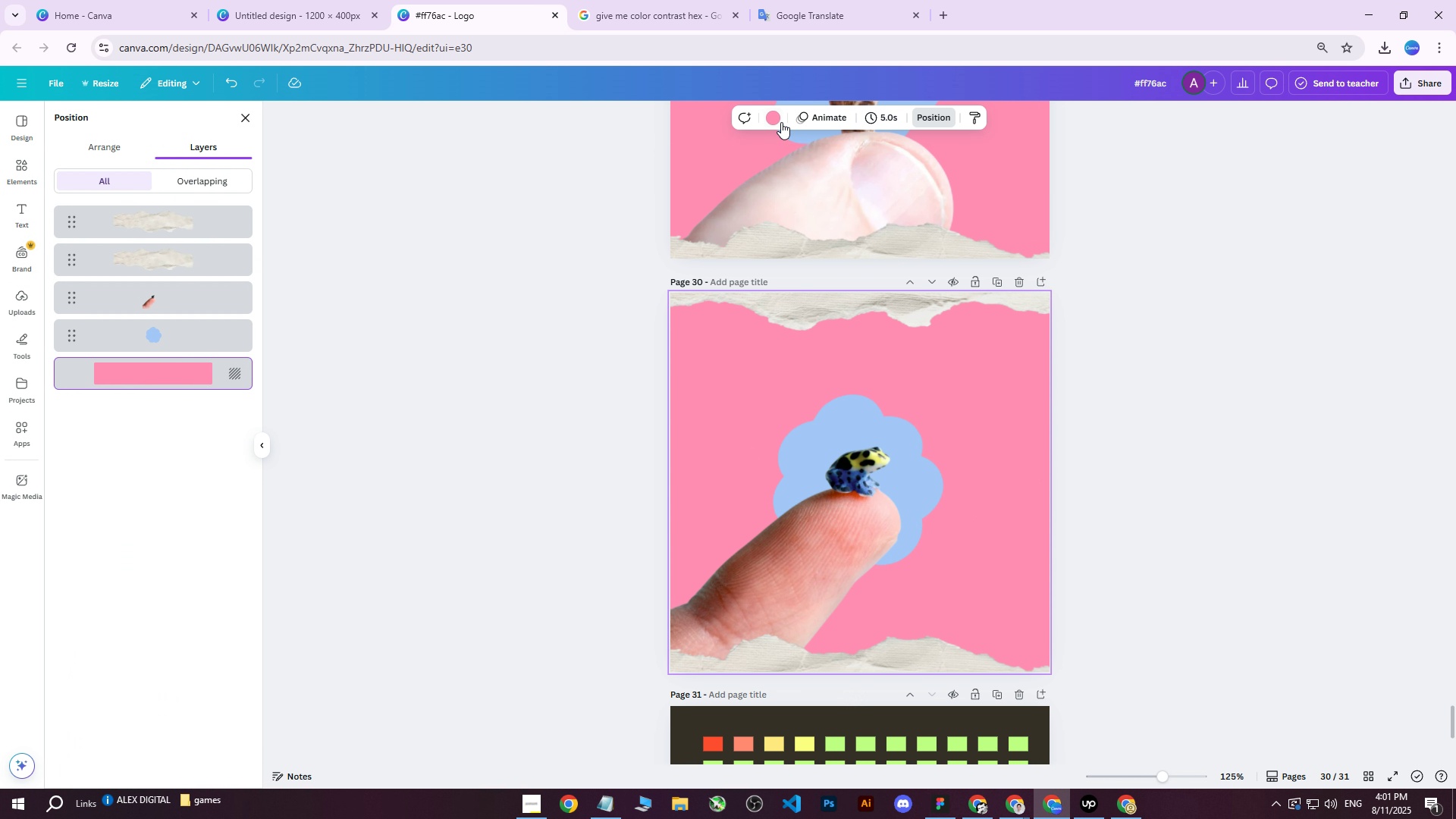 
left_click([773, 121])
 